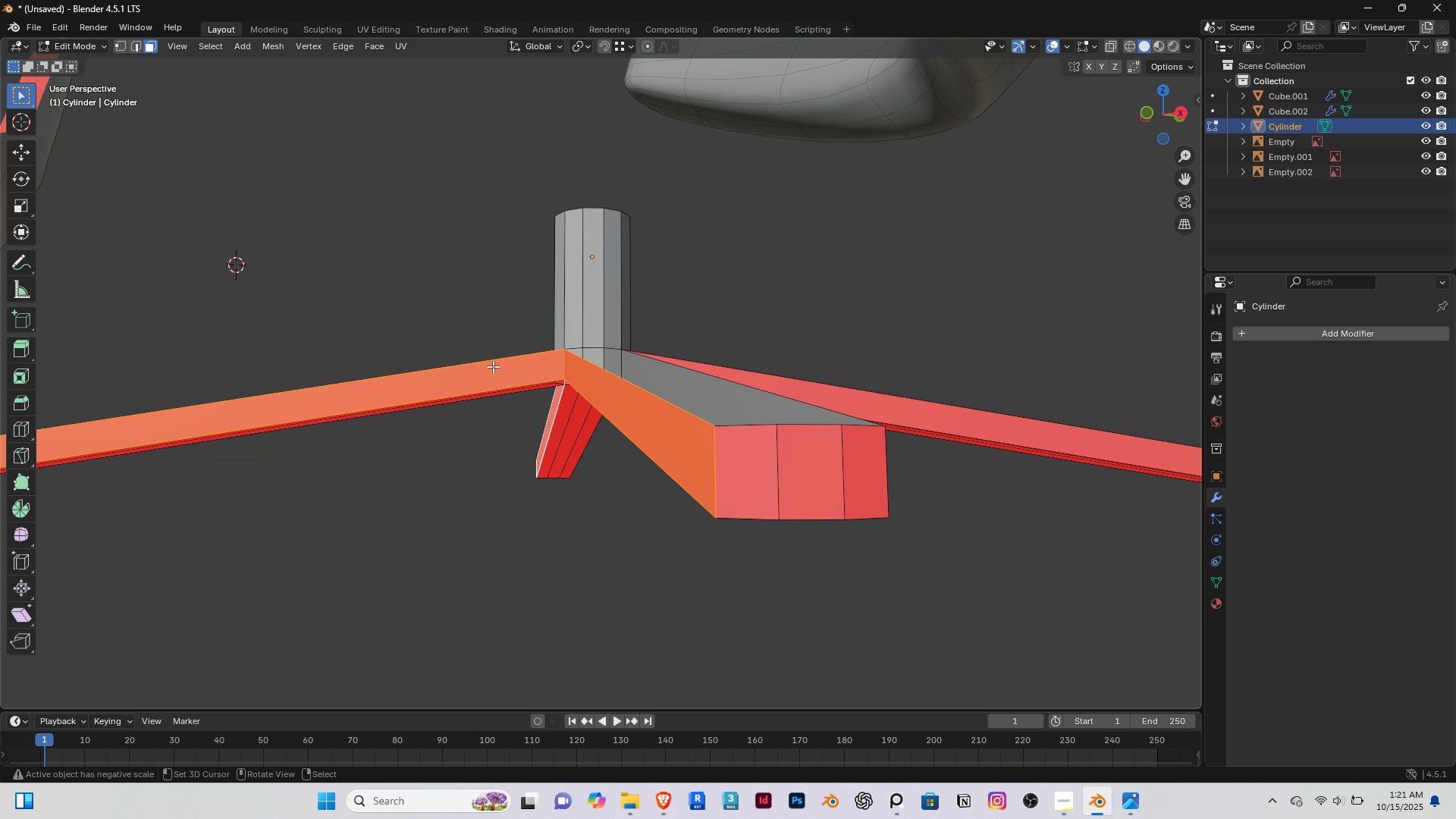 
hold_key(key=ShiftRight, duration=1.38)
double_click([808, 463])
 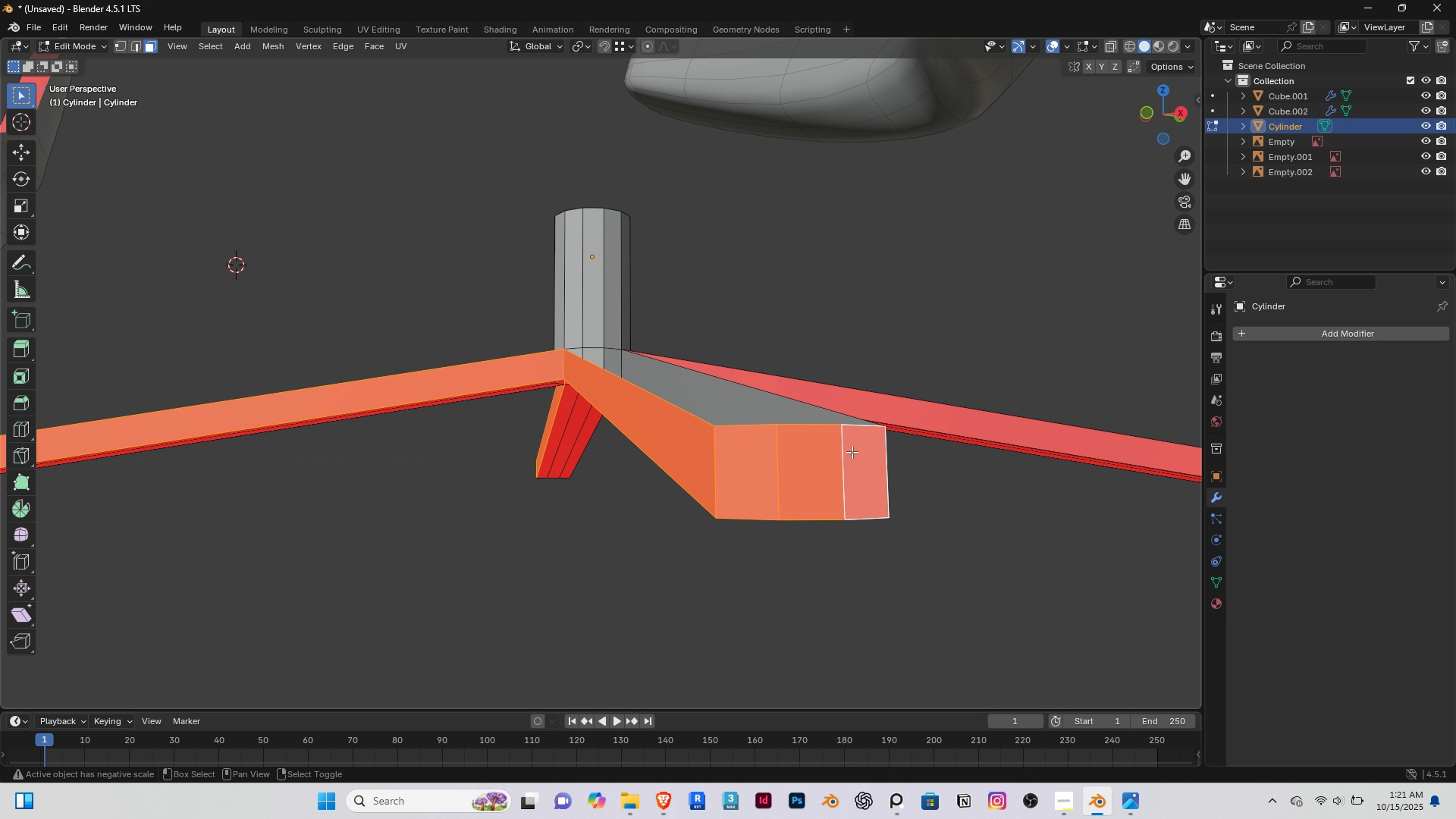 
triple_click([852, 452])
 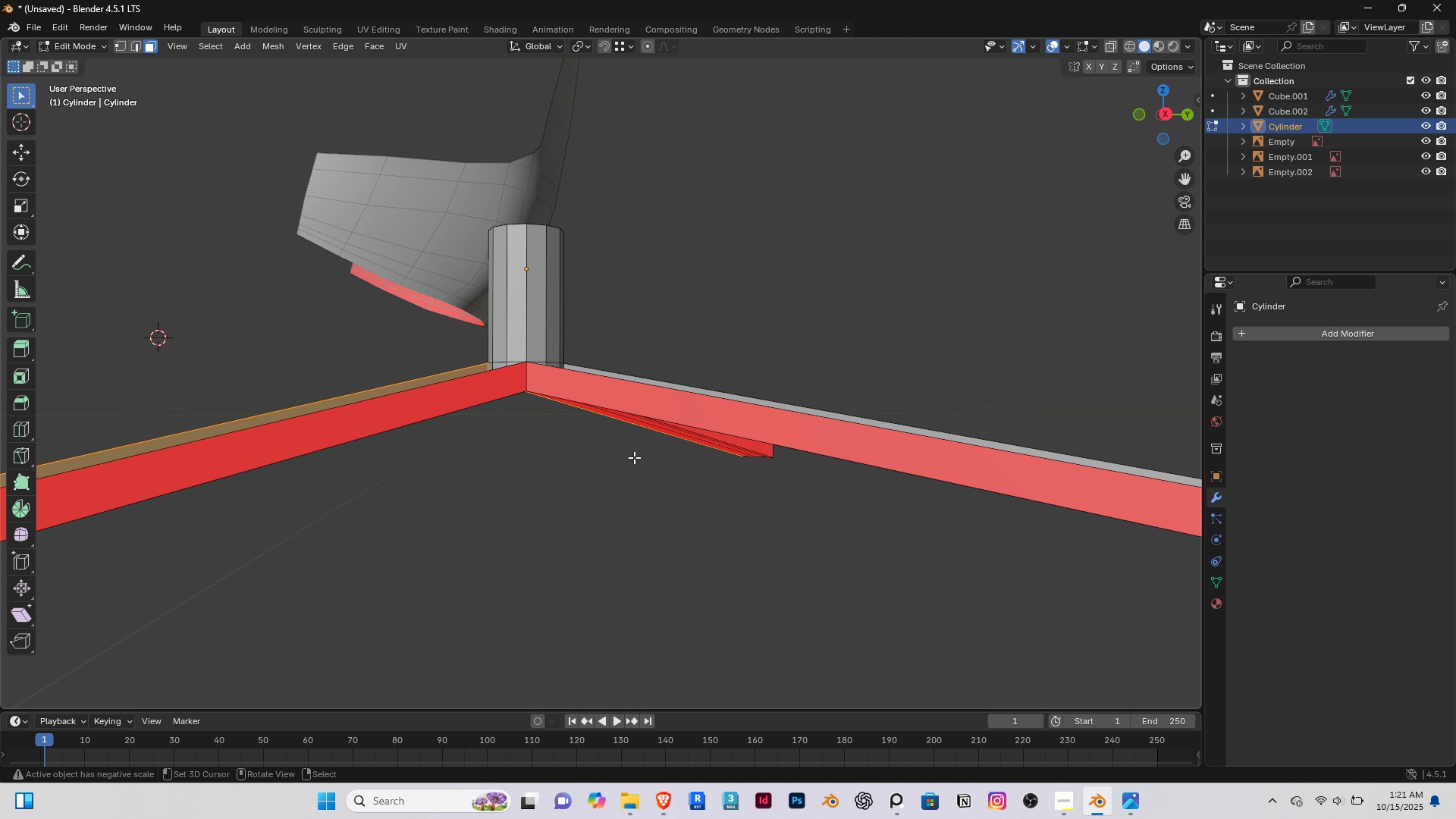 
hold_key(key=ShiftRight, duration=0.56)
 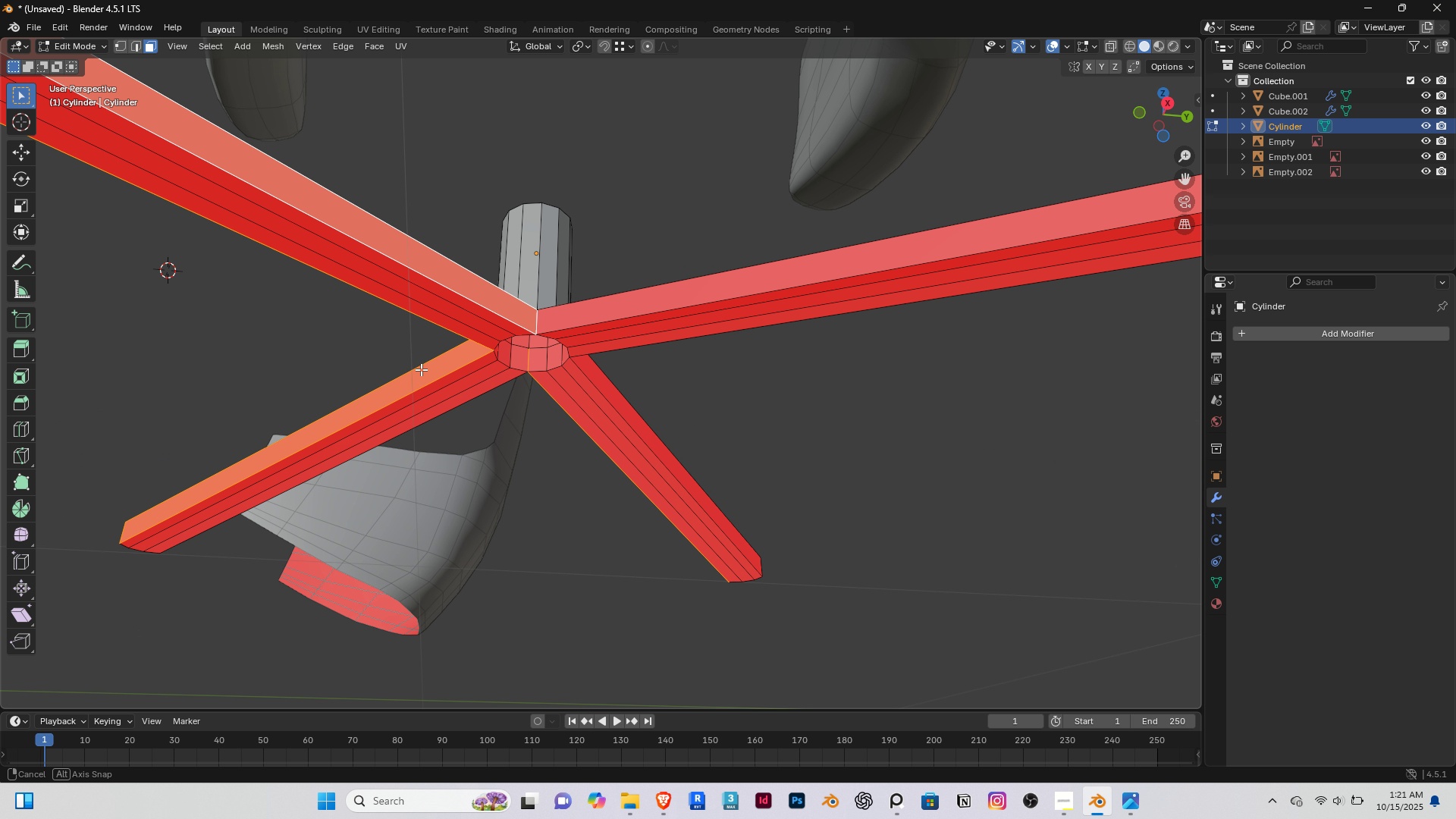 
hold_key(key=ShiftRight, duration=1.5)
 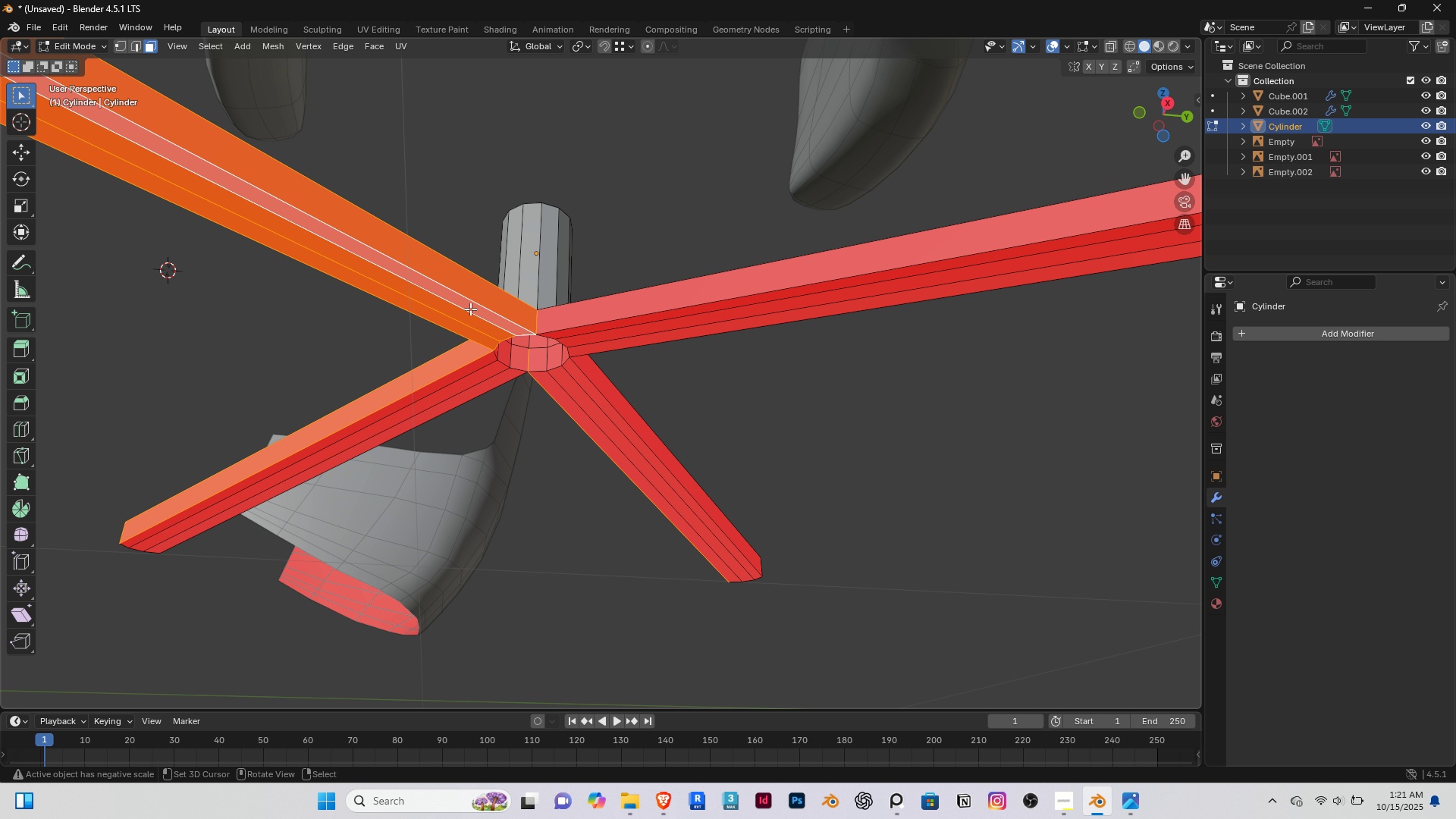 
hold_key(key=ShiftRight, duration=0.4)
triple_click([470, 309])
 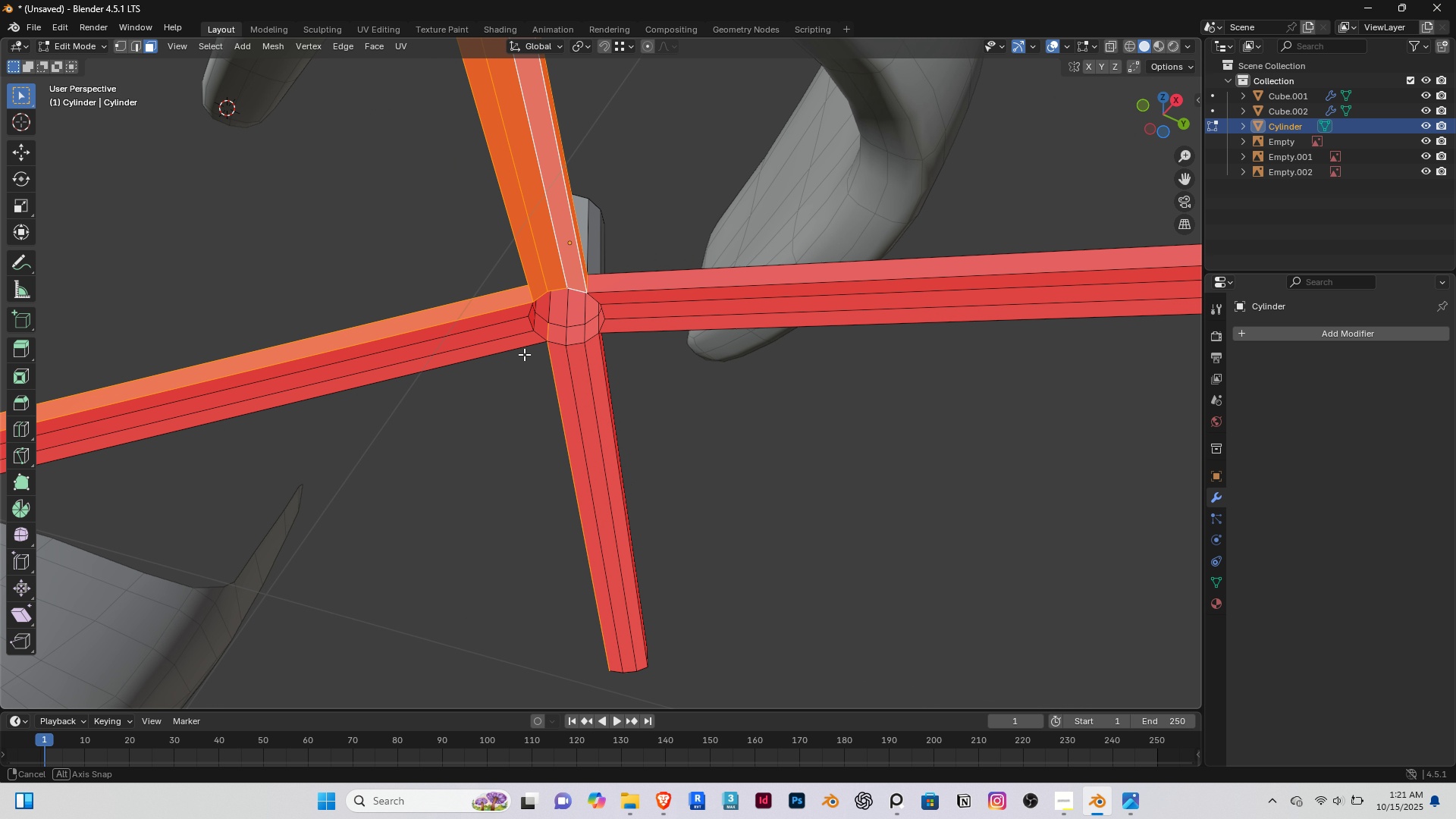 
wait(6.78)
 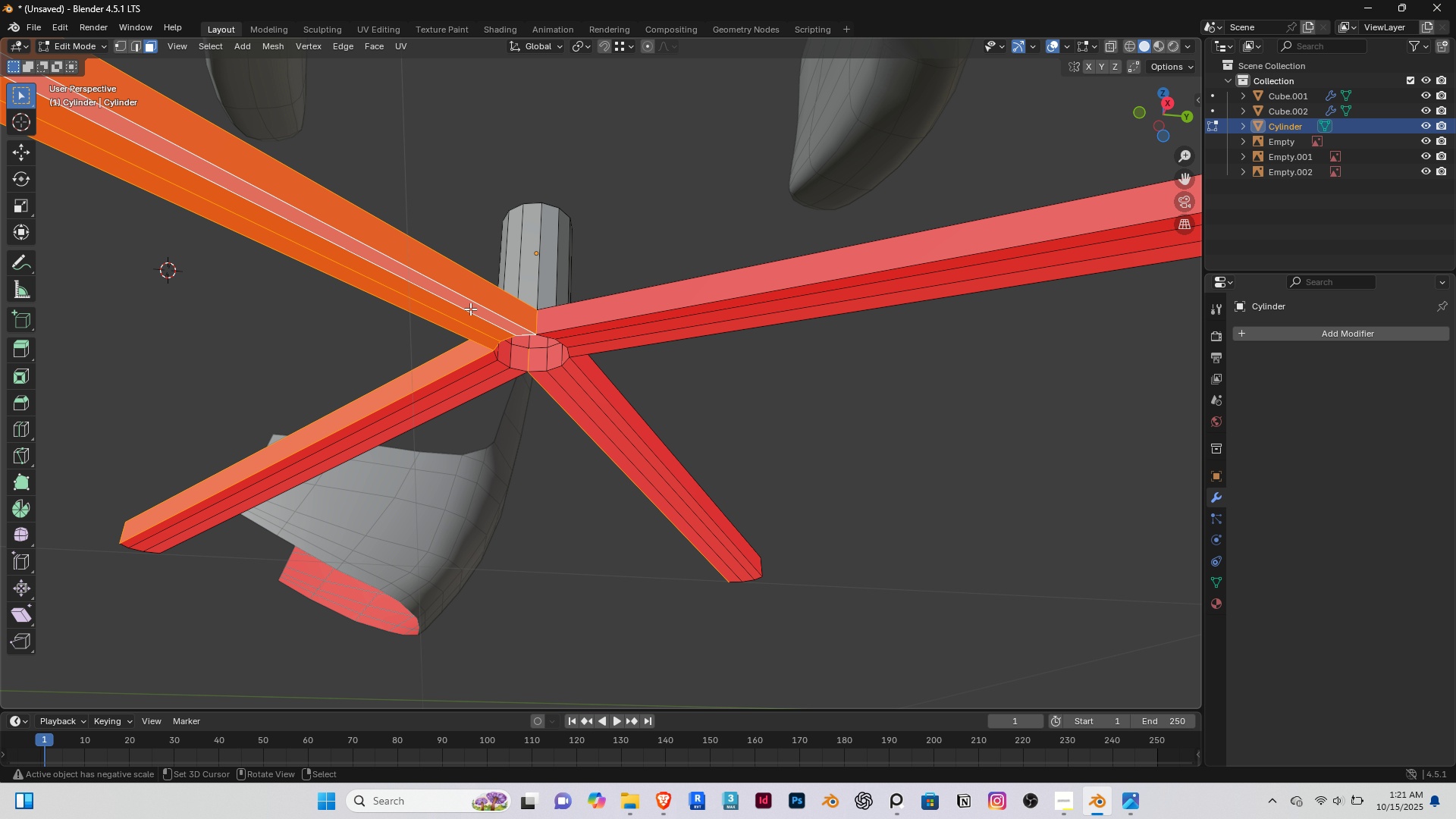 
hold_key(key=ShiftRight, duration=0.31)
 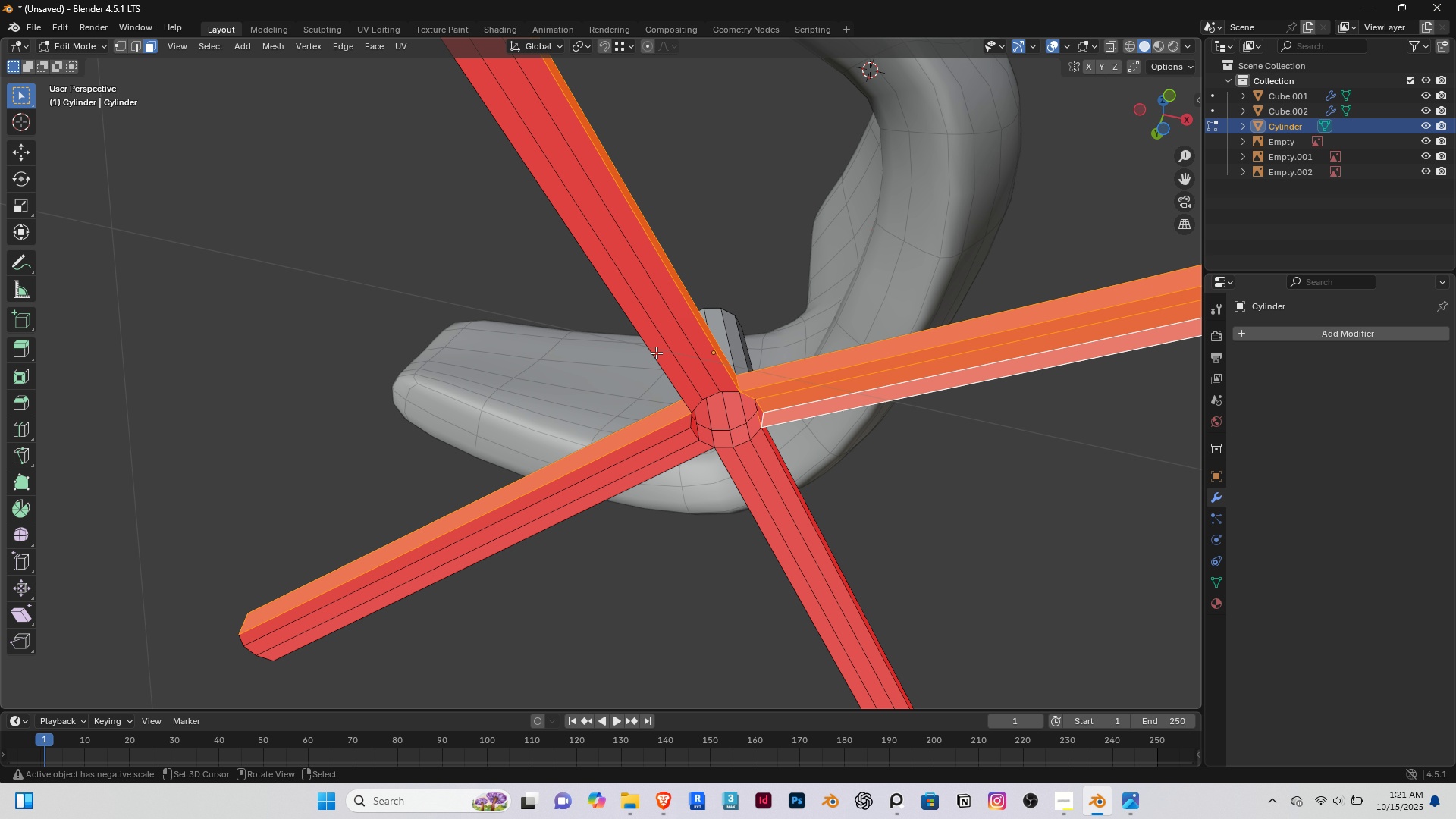 
hold_key(key=ShiftRight, duration=1.27)
right_click([649, 337])
 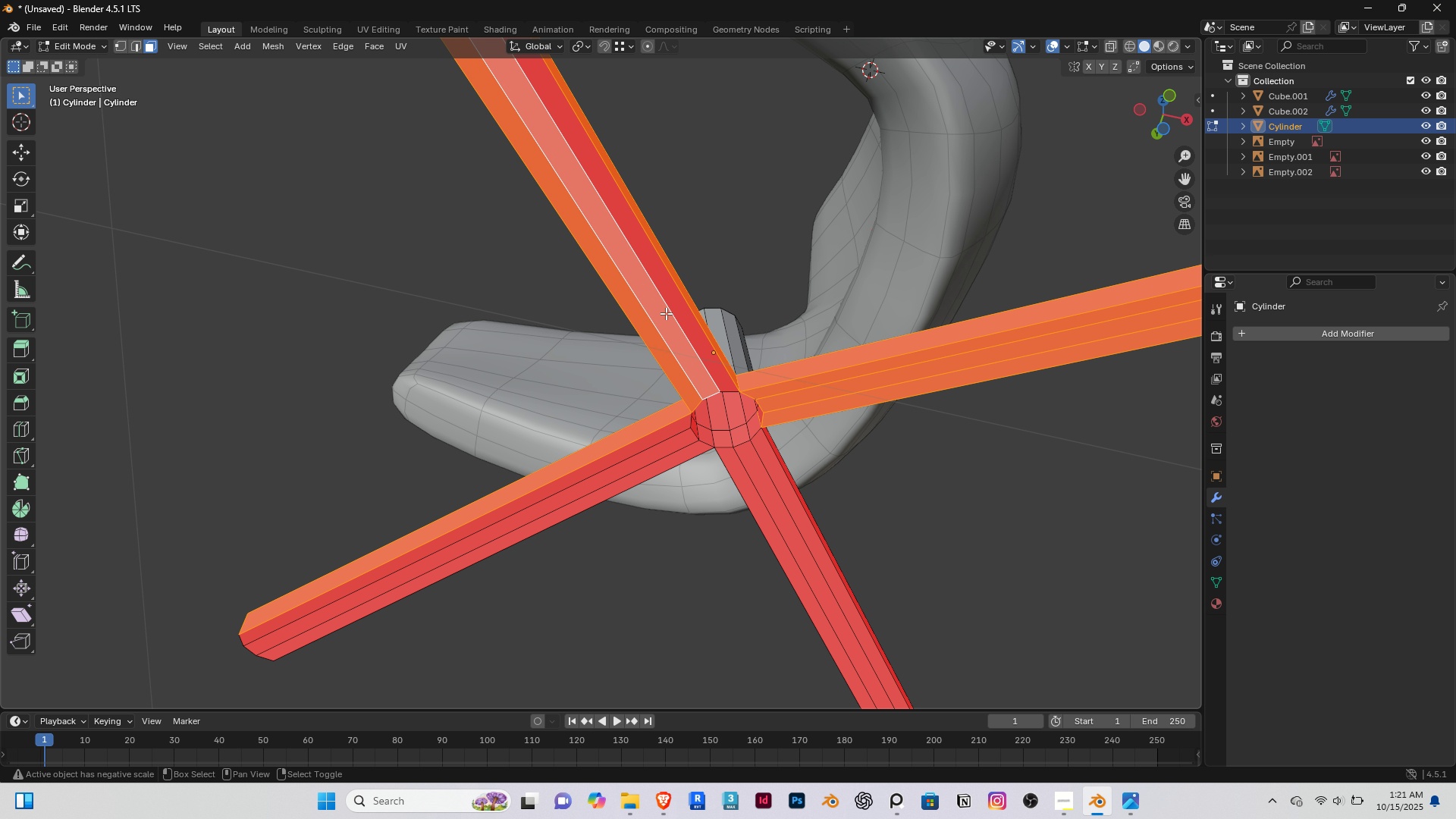 
double_click([666, 313])
 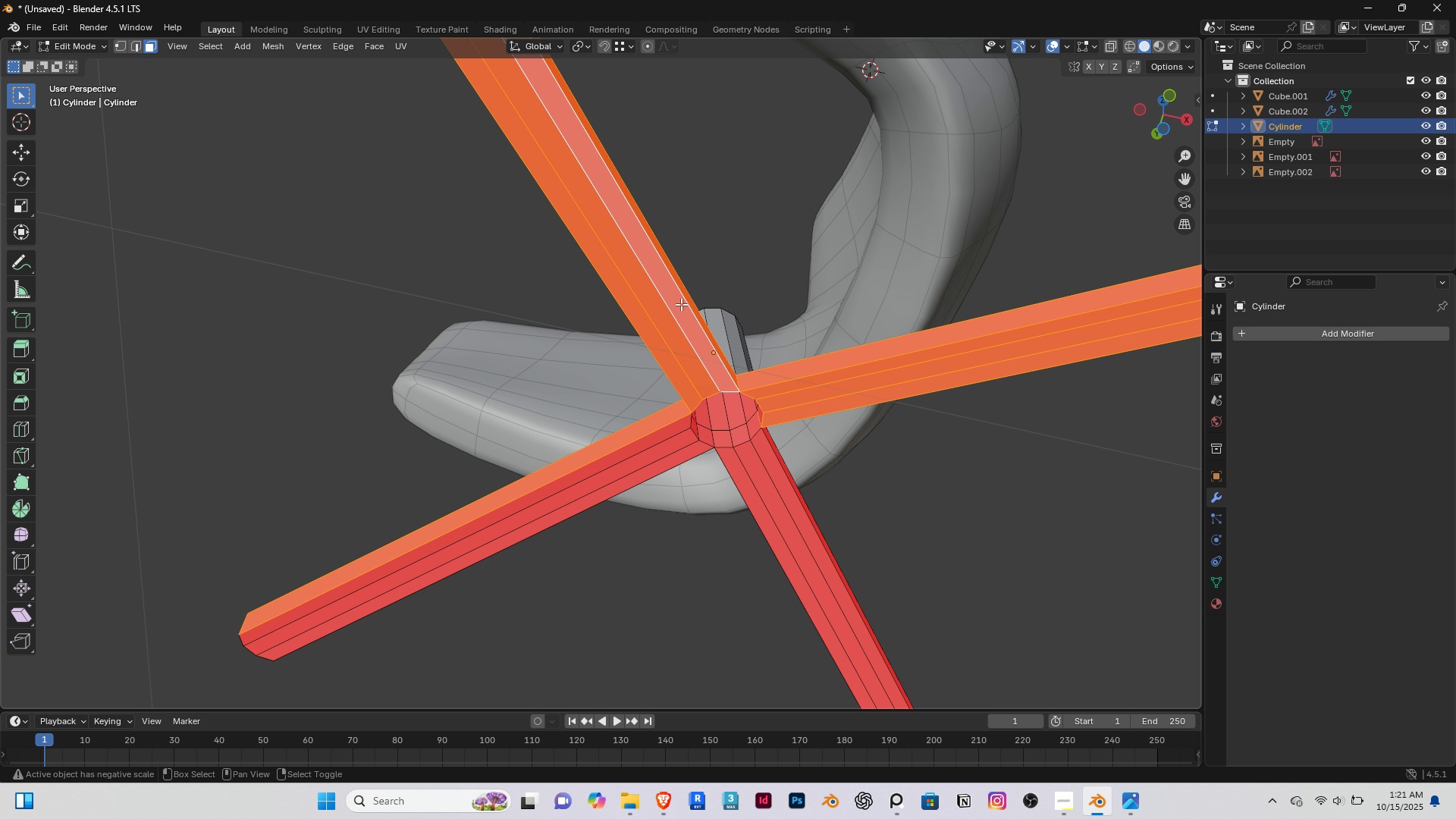 
triple_click([681, 304])
 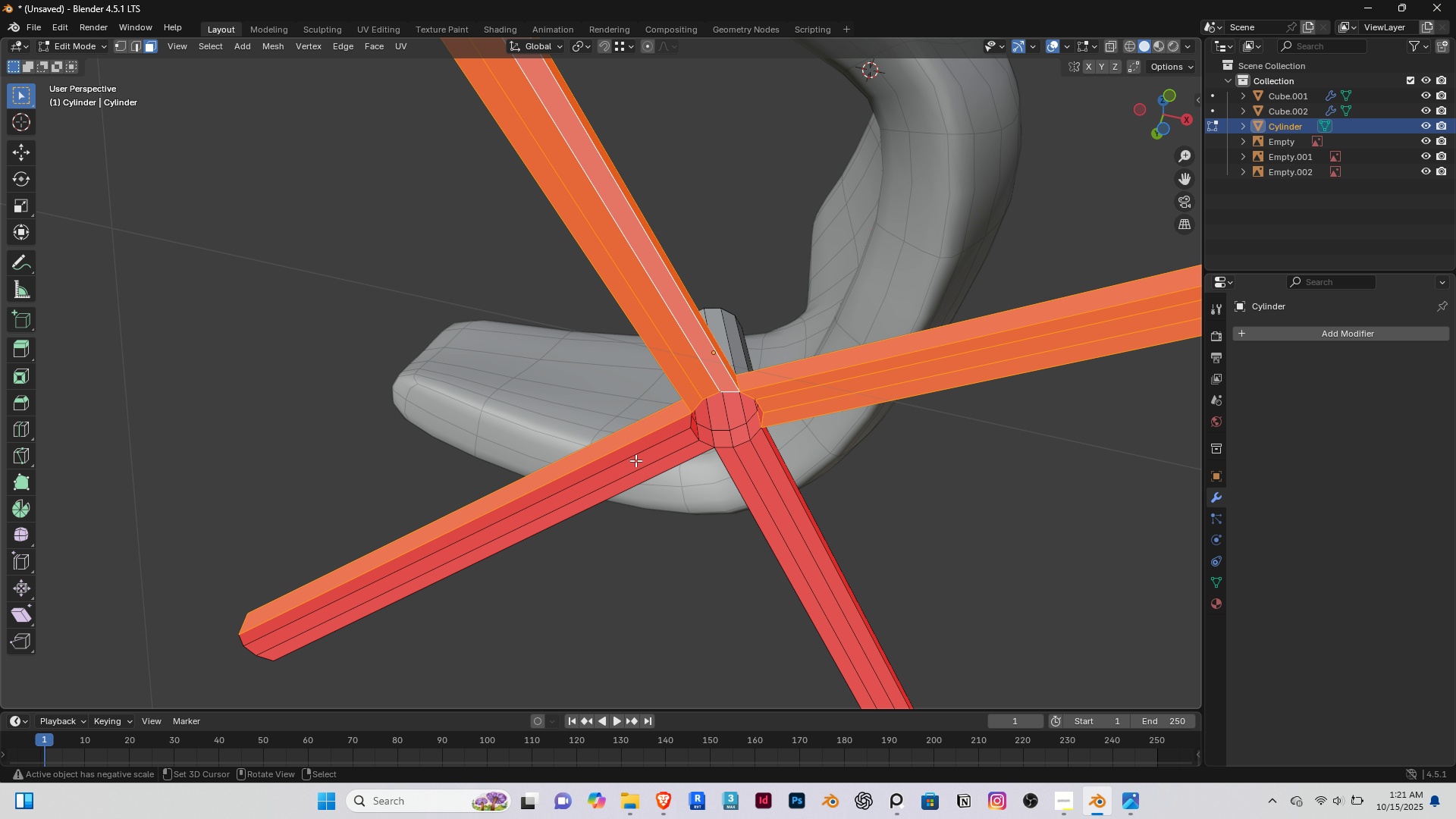 
hold_key(key=ShiftRight, duration=1.51)
right_click([633, 449])
 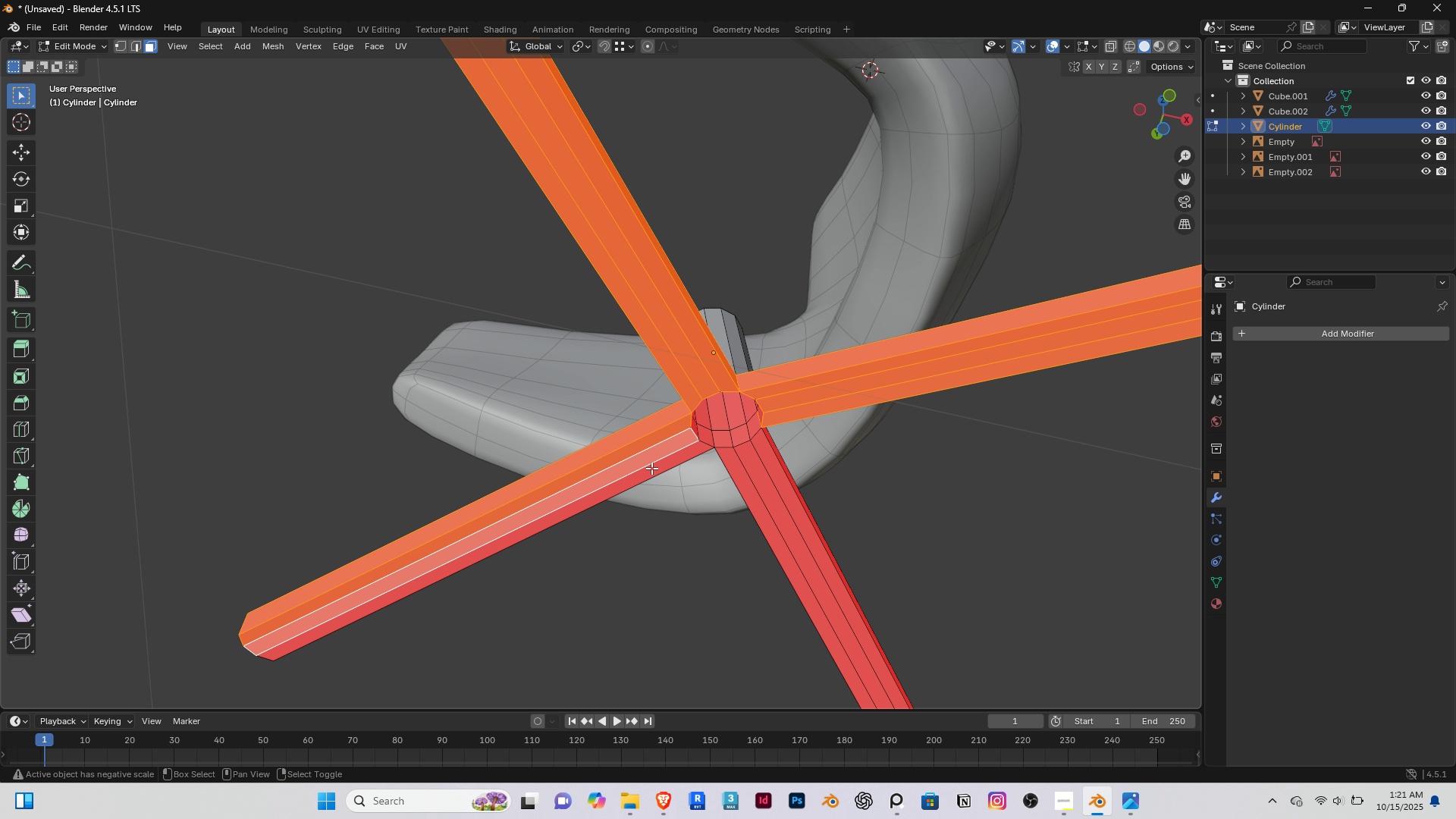 
triple_click([651, 468])
 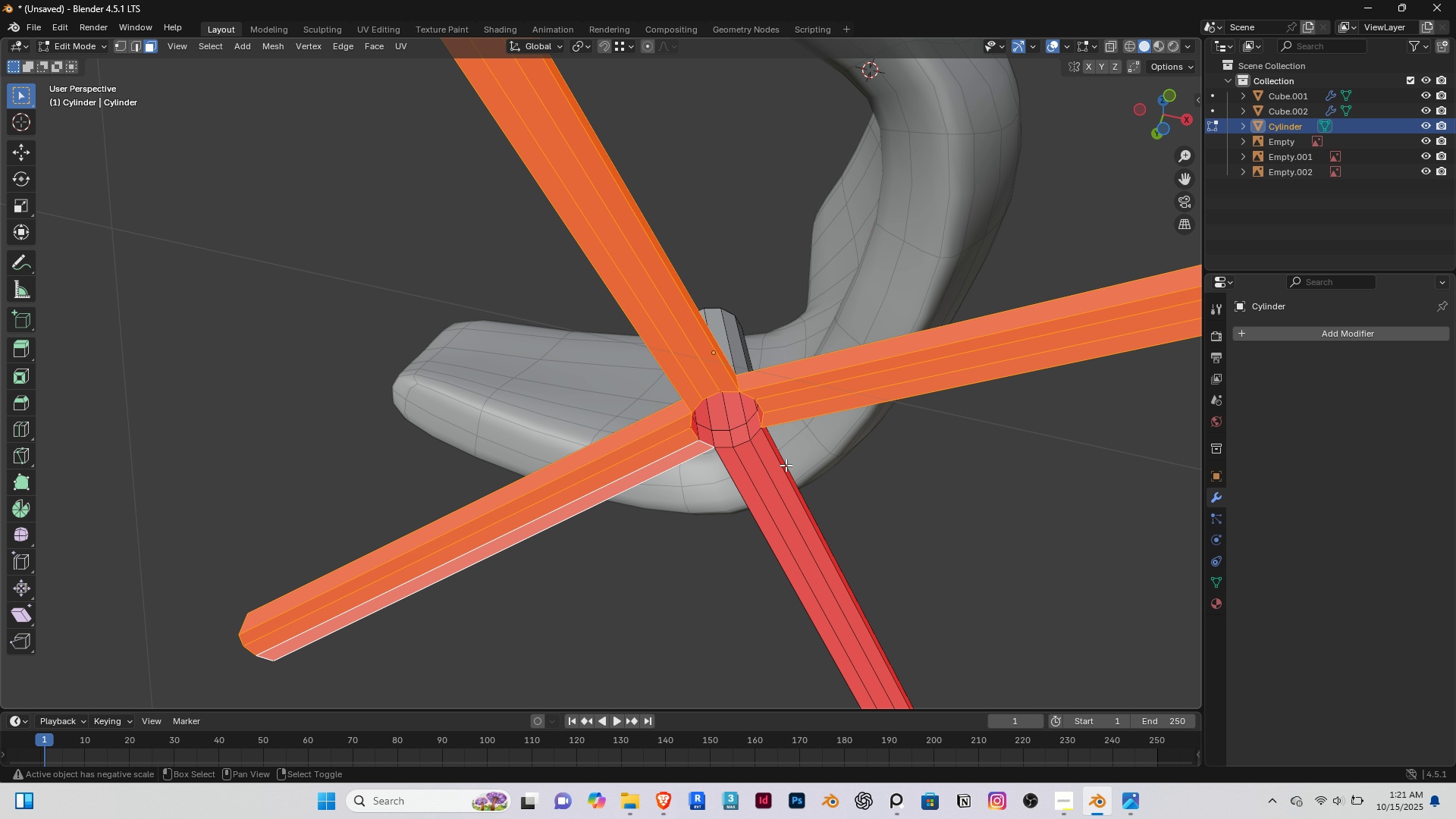 
hold_key(key=ShiftRight, duration=1.52)
right_click([728, 457])
 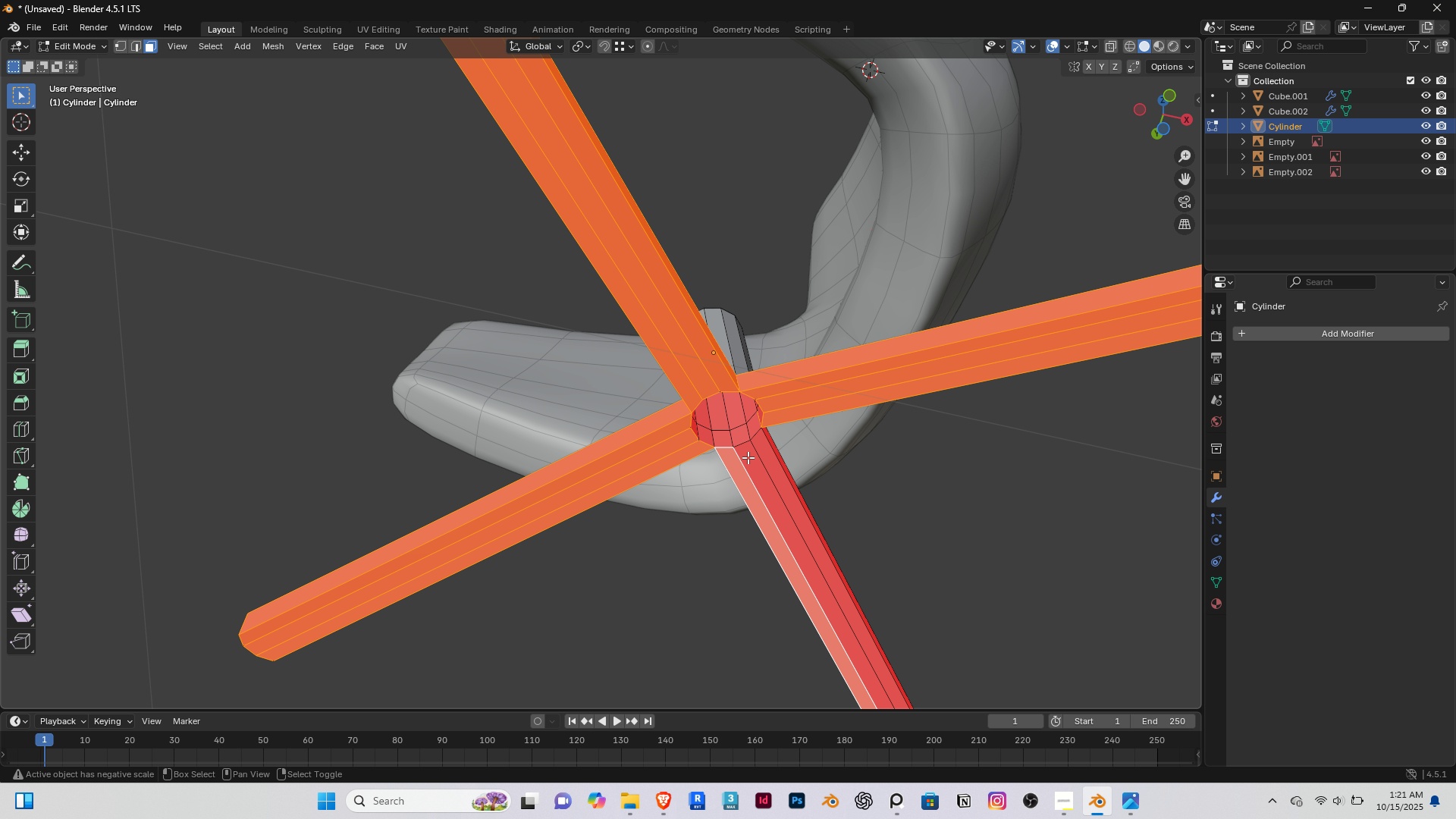 
hold_key(key=ShiftRight, duration=0.56)
double_click([747, 457])
 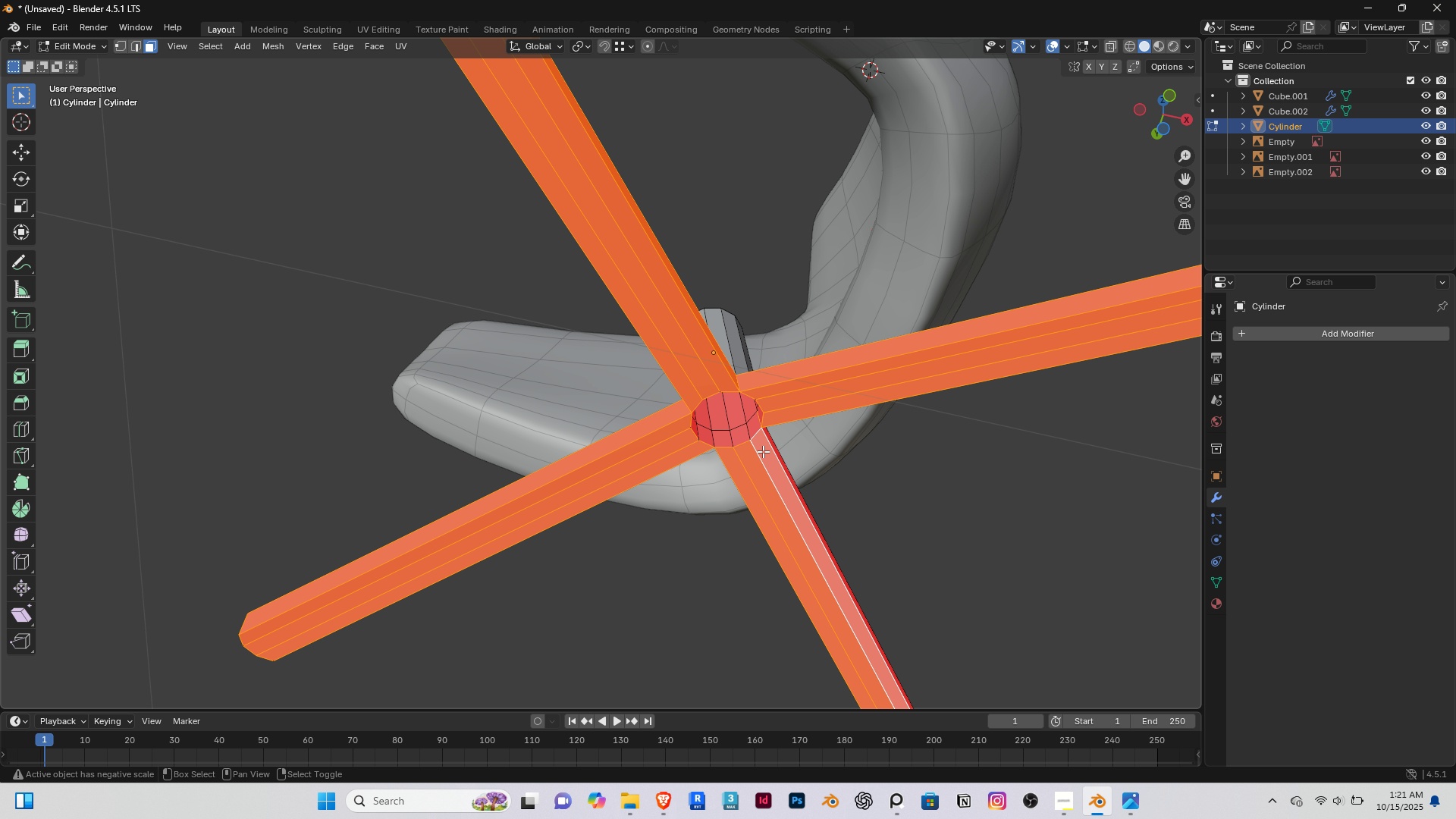 
triple_click([763, 451])
 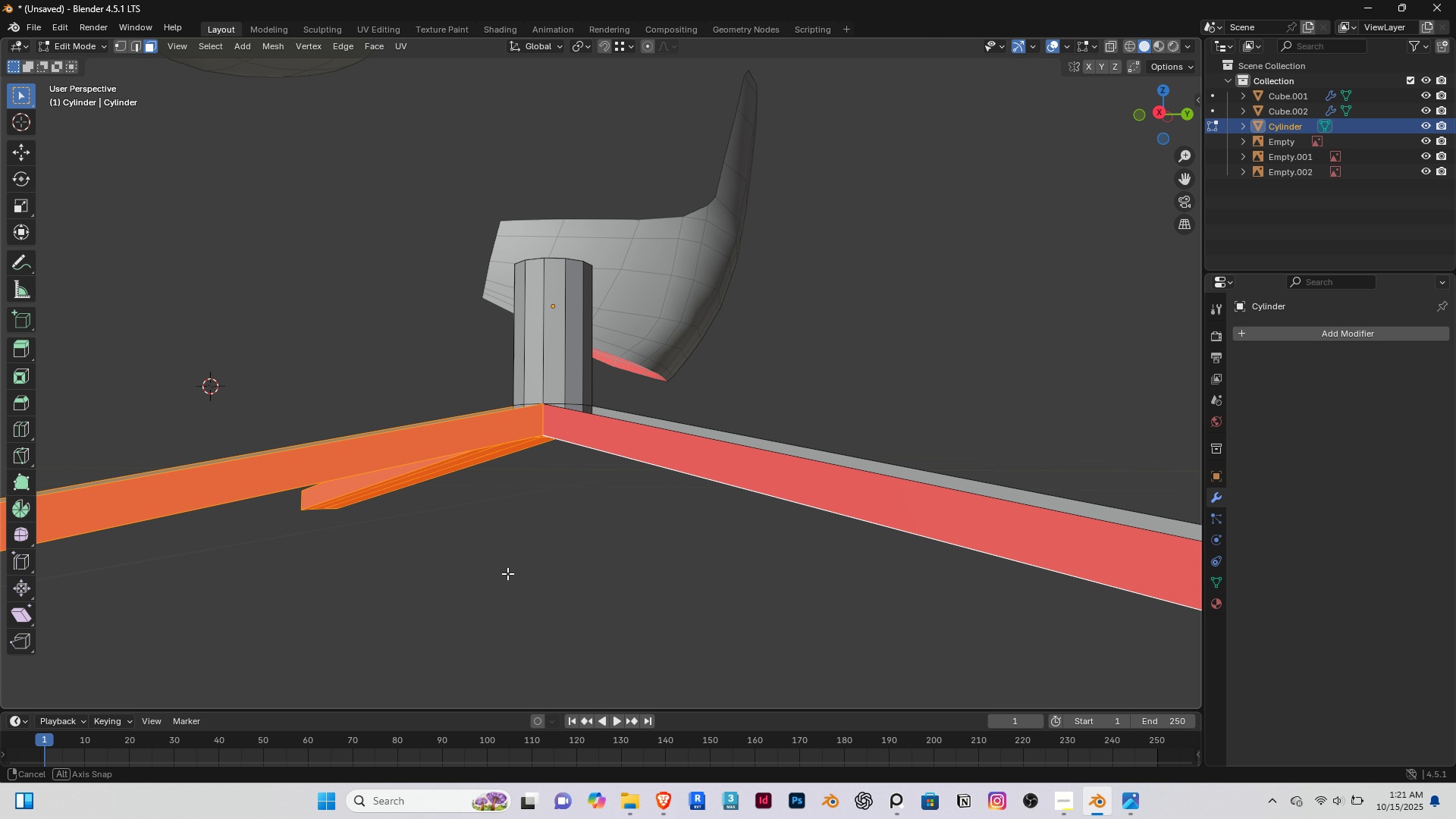 
hold_key(key=ShiftRight, duration=0.8)
right_click([682, 438])
 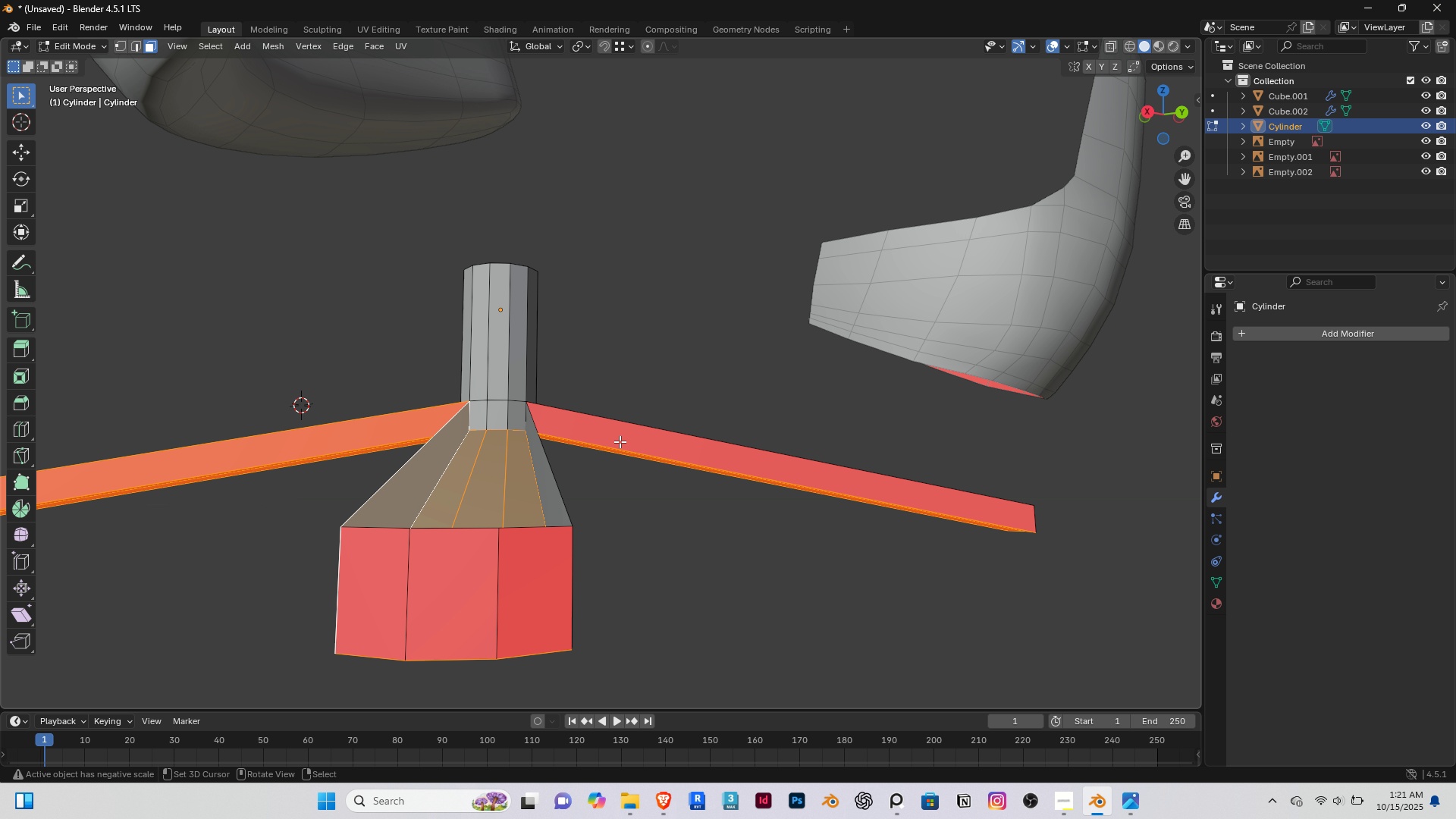 
hold_key(key=ShiftRight, duration=1.46)
right_click([379, 570])
 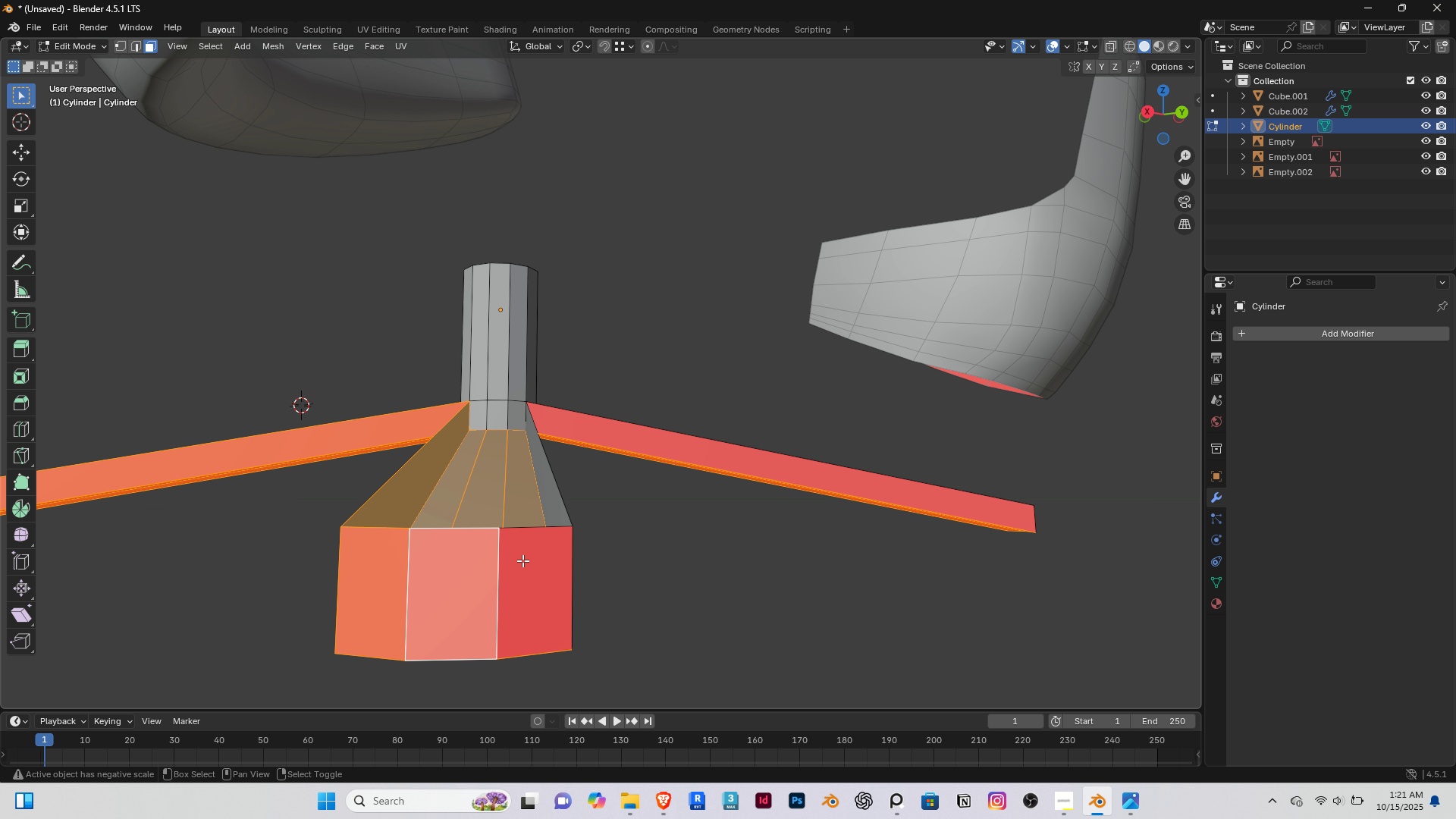 
triple_click([522, 560])
 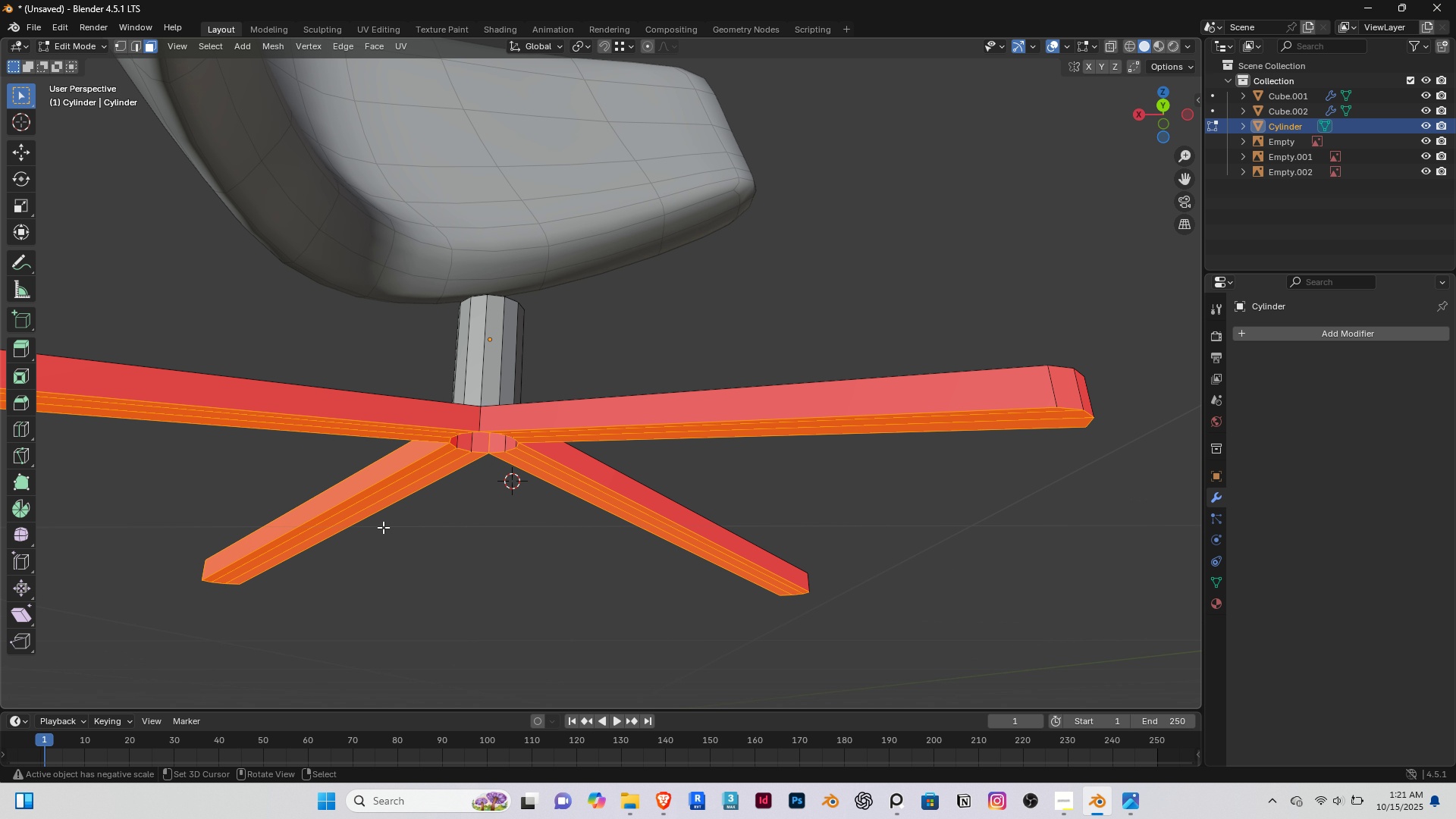 
key(Shift+ShiftRight)
 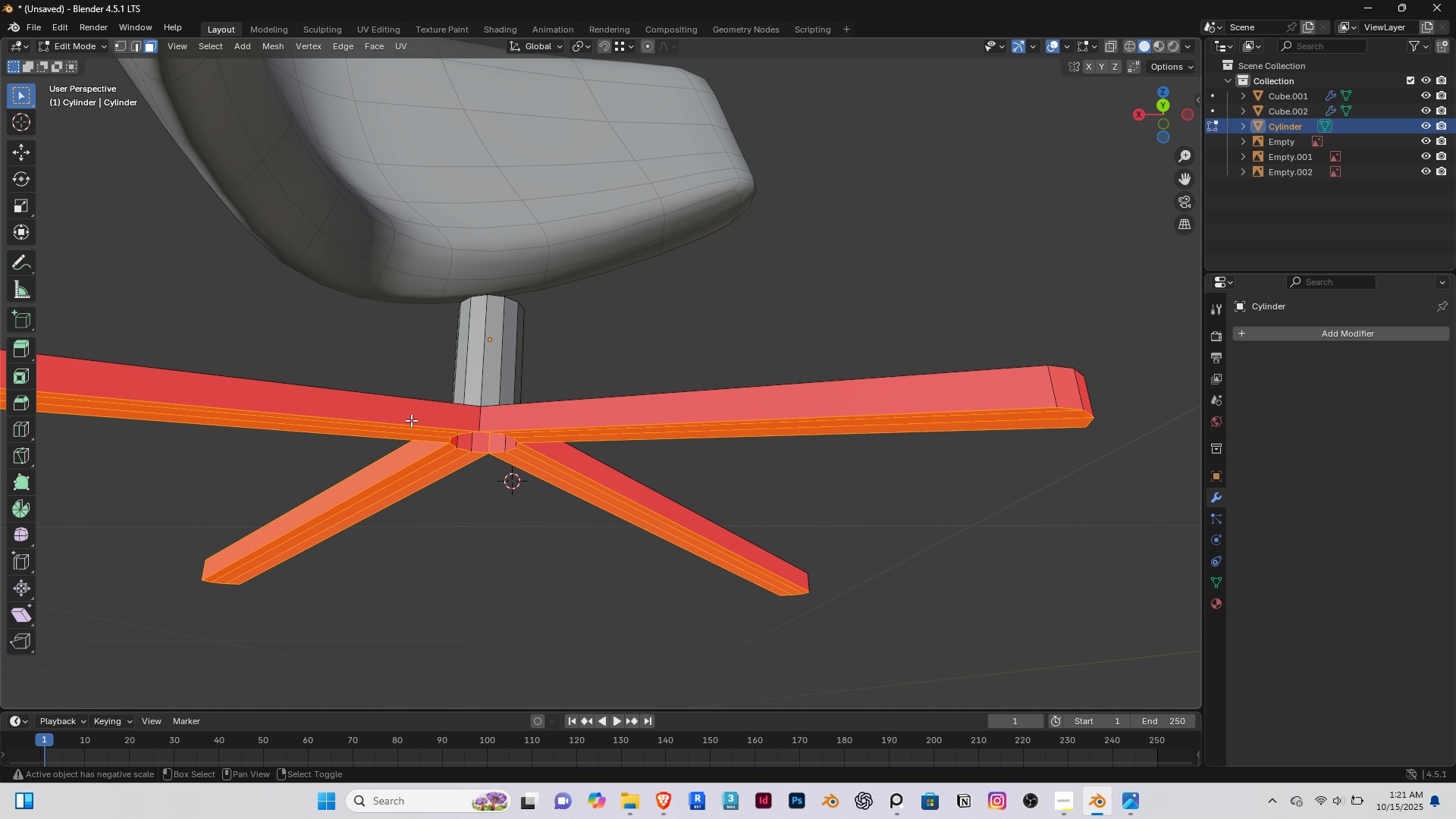 
hold_key(key=ShiftRight, duration=1.4)
right_click([510, 419])
 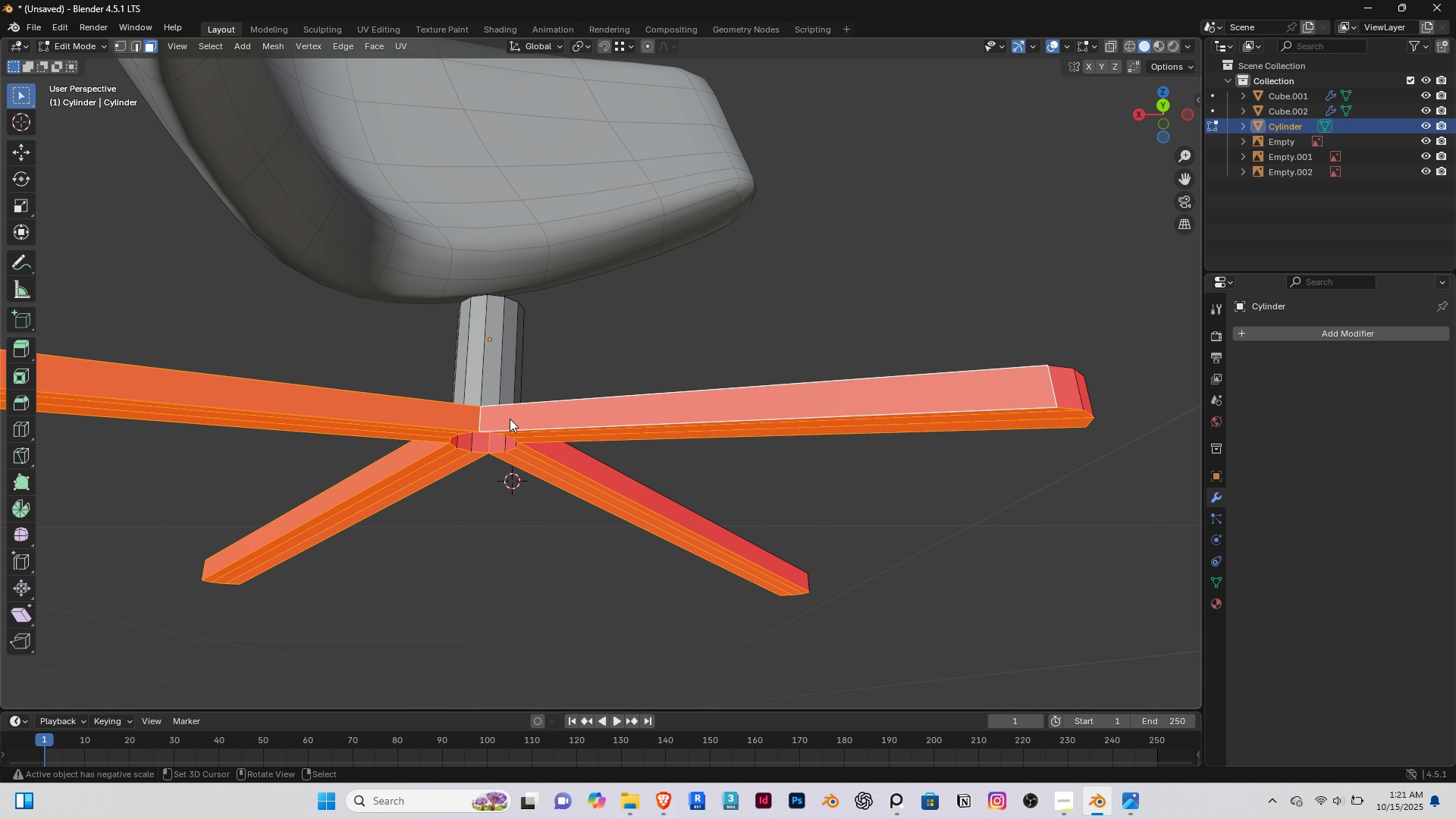 
type( fl)
 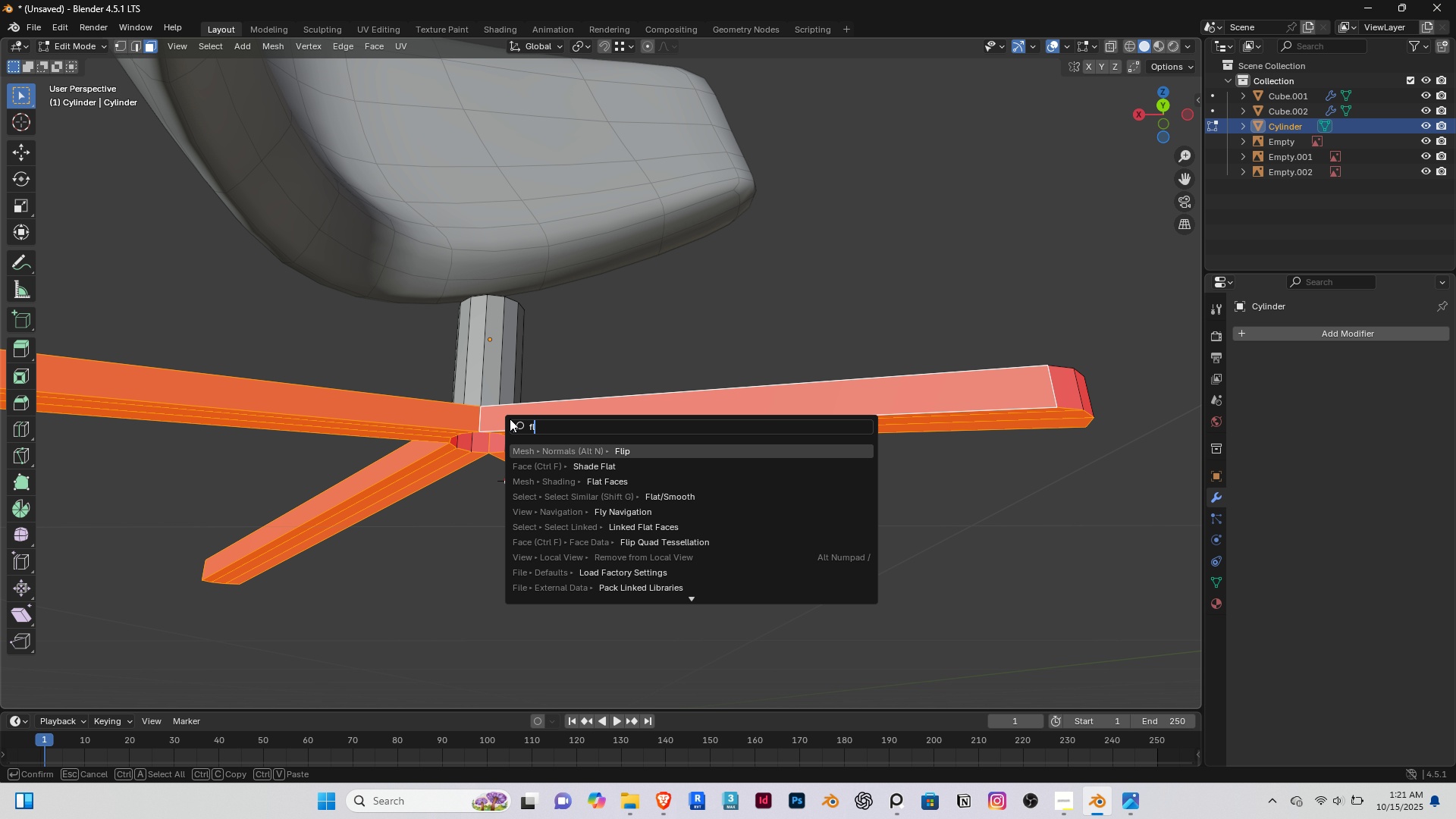 
key(Enter)
 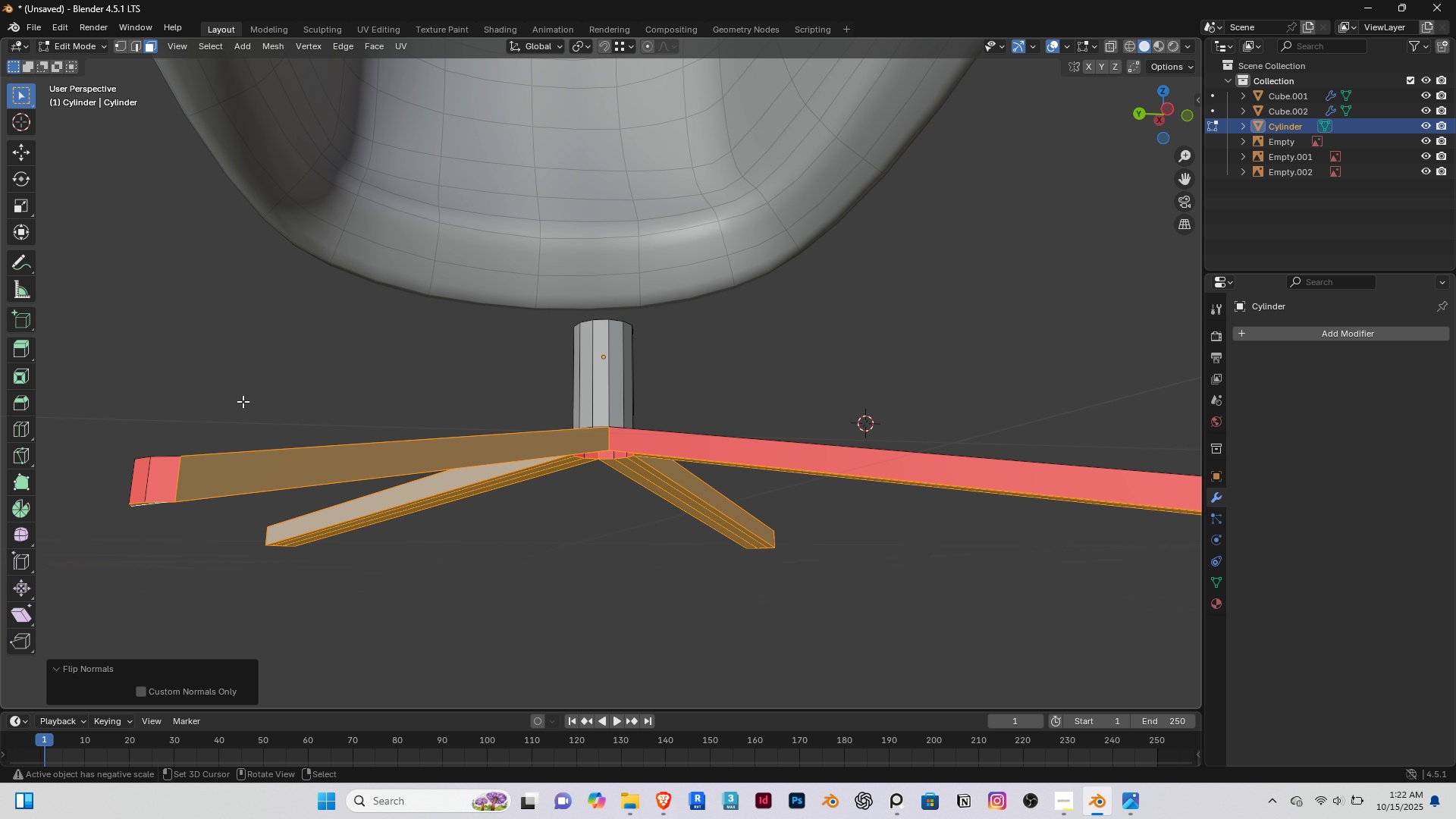 
right_click([243, 393])
 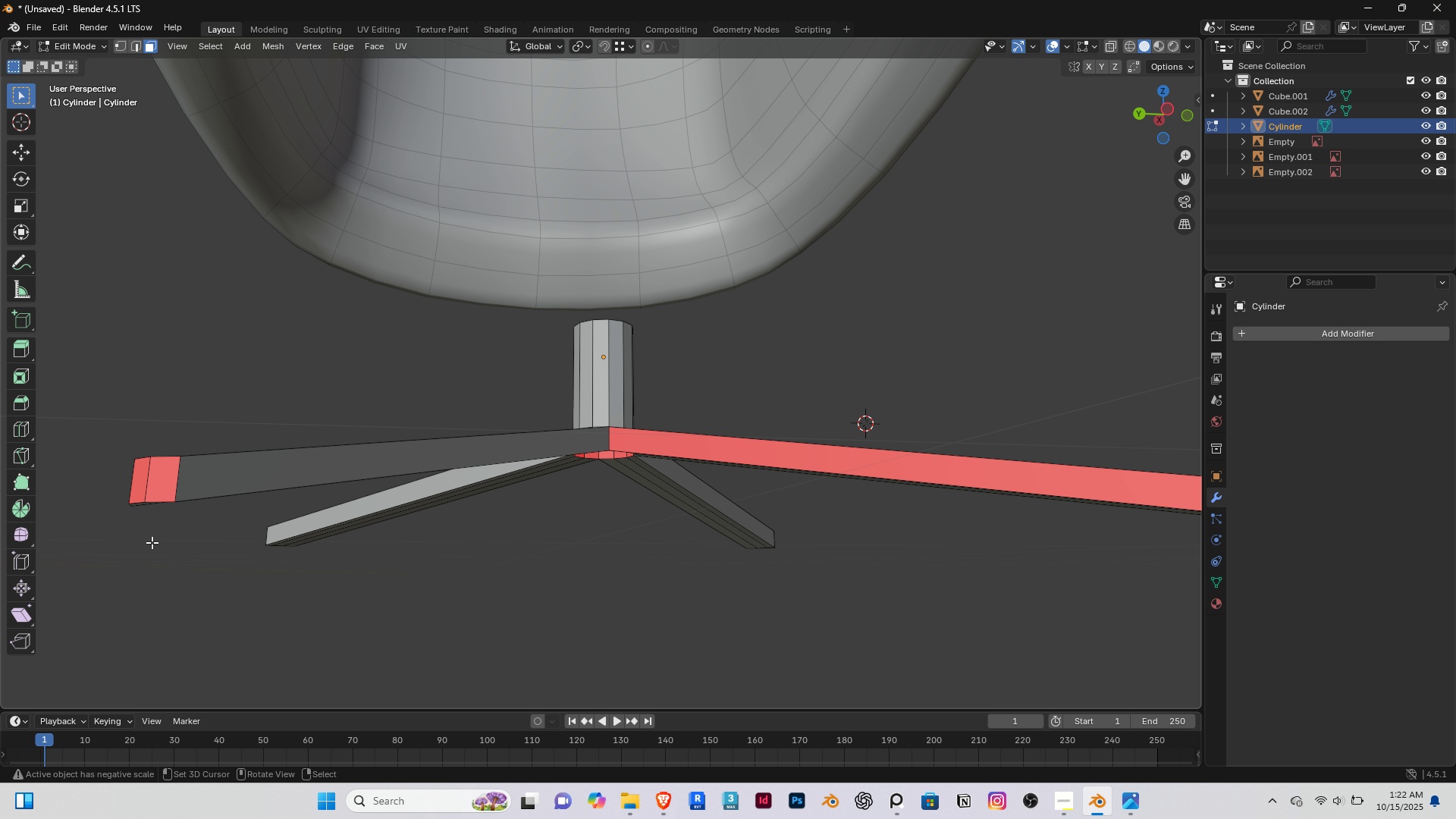 
hold_key(key=ShiftRight, duration=0.36)
 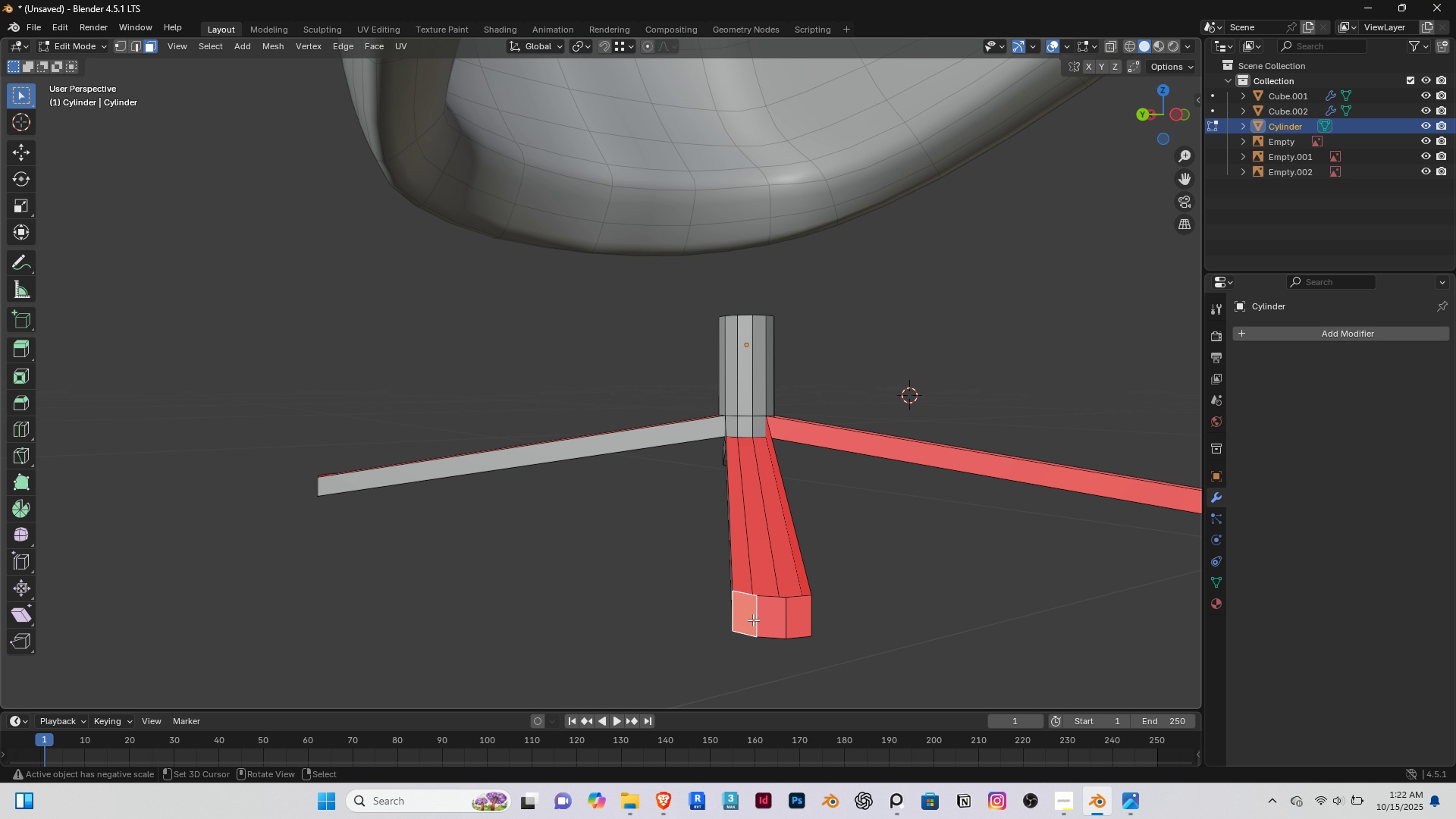 
right_click([751, 610])
 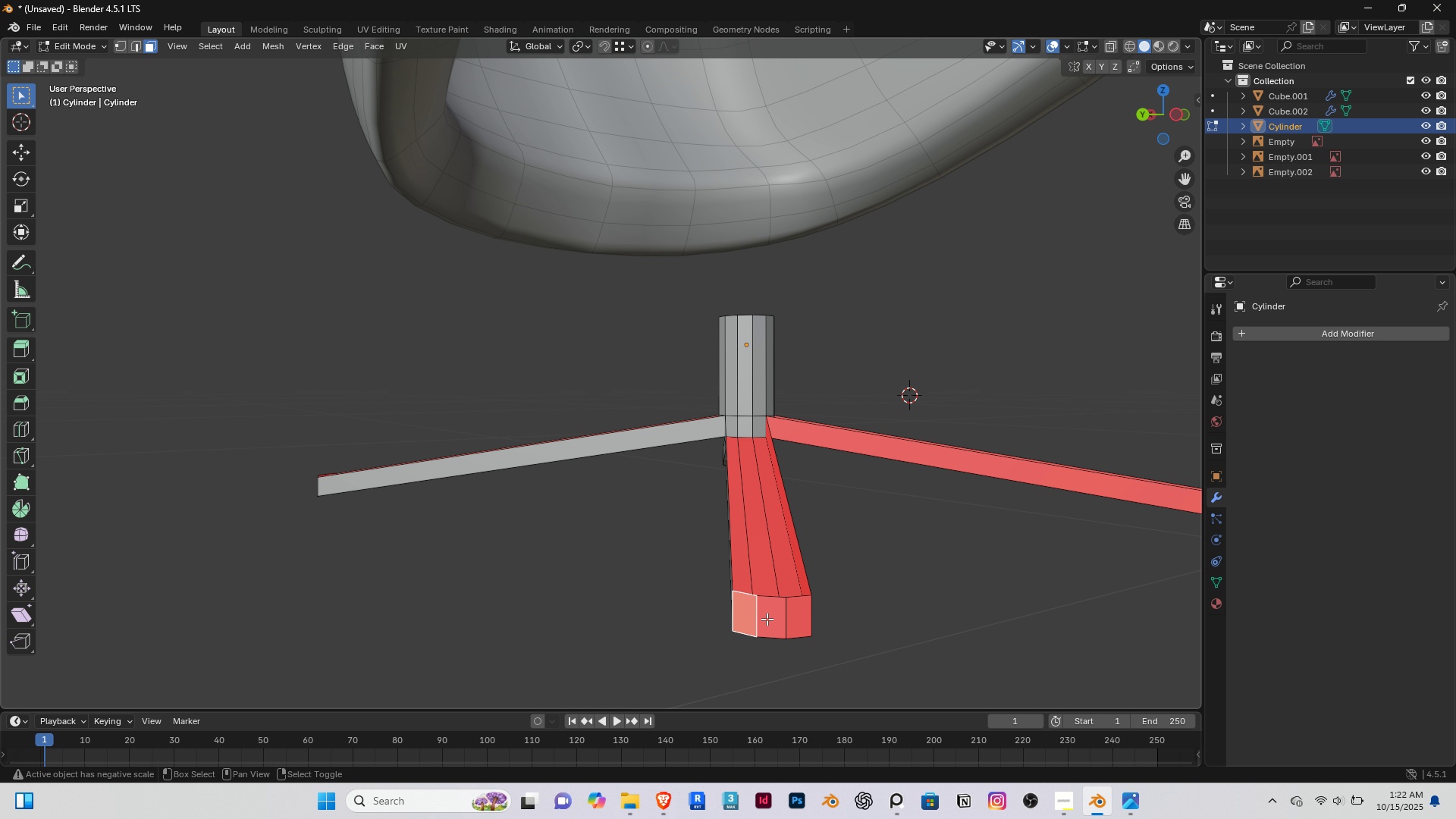 
hold_key(key=ShiftRight, duration=0.91)
triple_click([795, 614])
 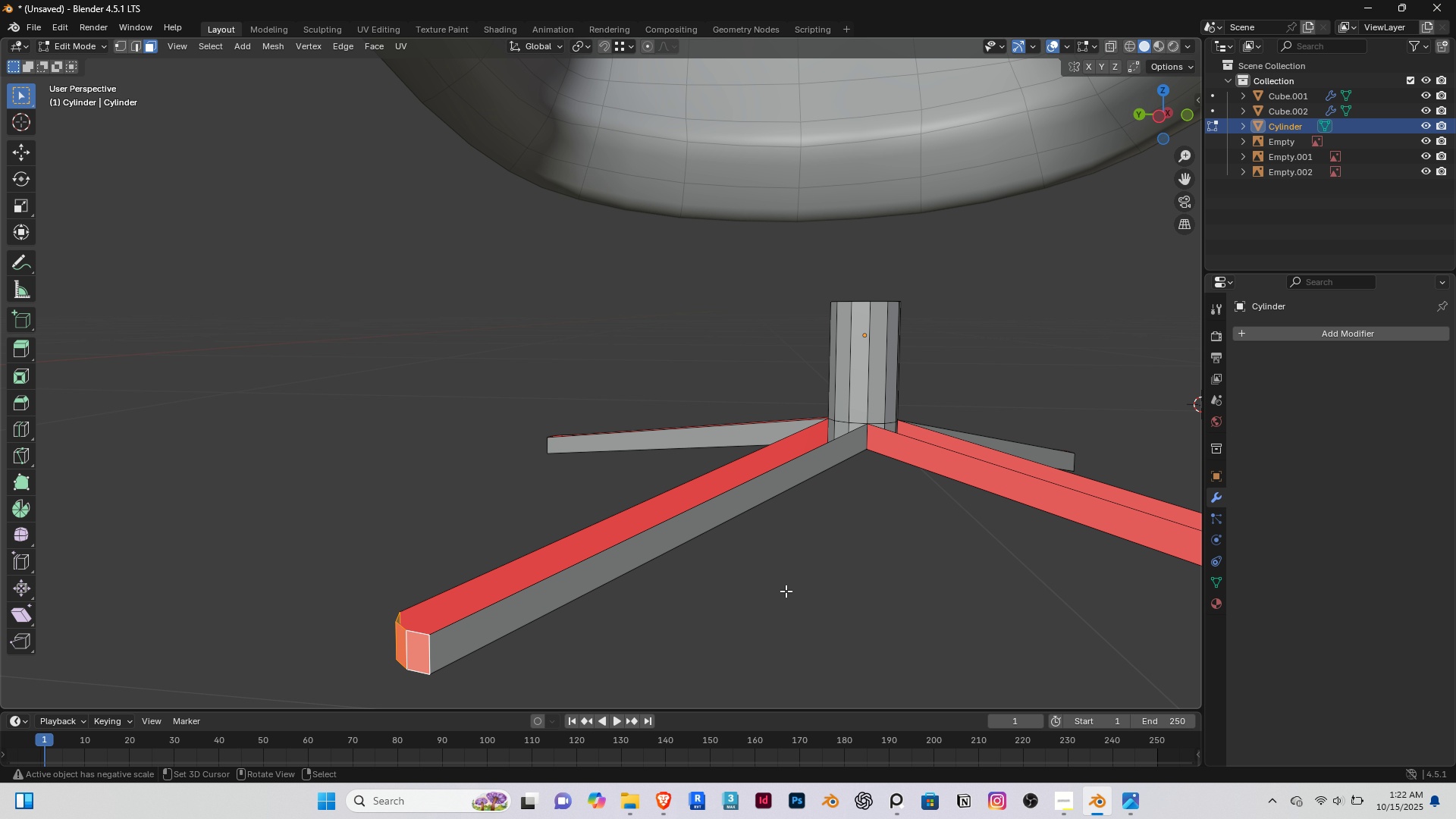 
hold_key(key=ShiftRight, duration=0.72)
right_click([956, 481])
 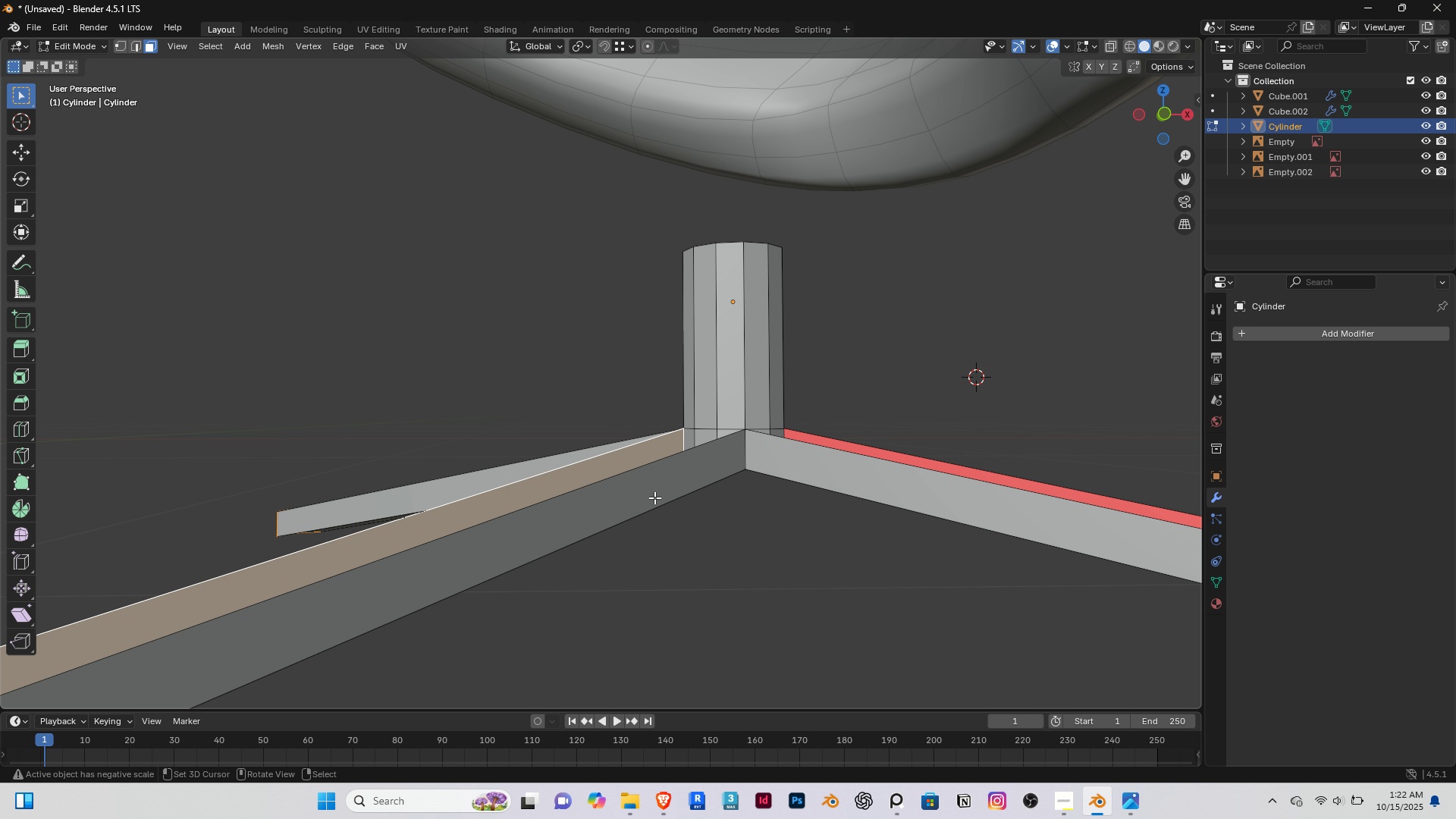 
scroll: coordinate [651, 494], scroll_direction: down, amount: 2.0
 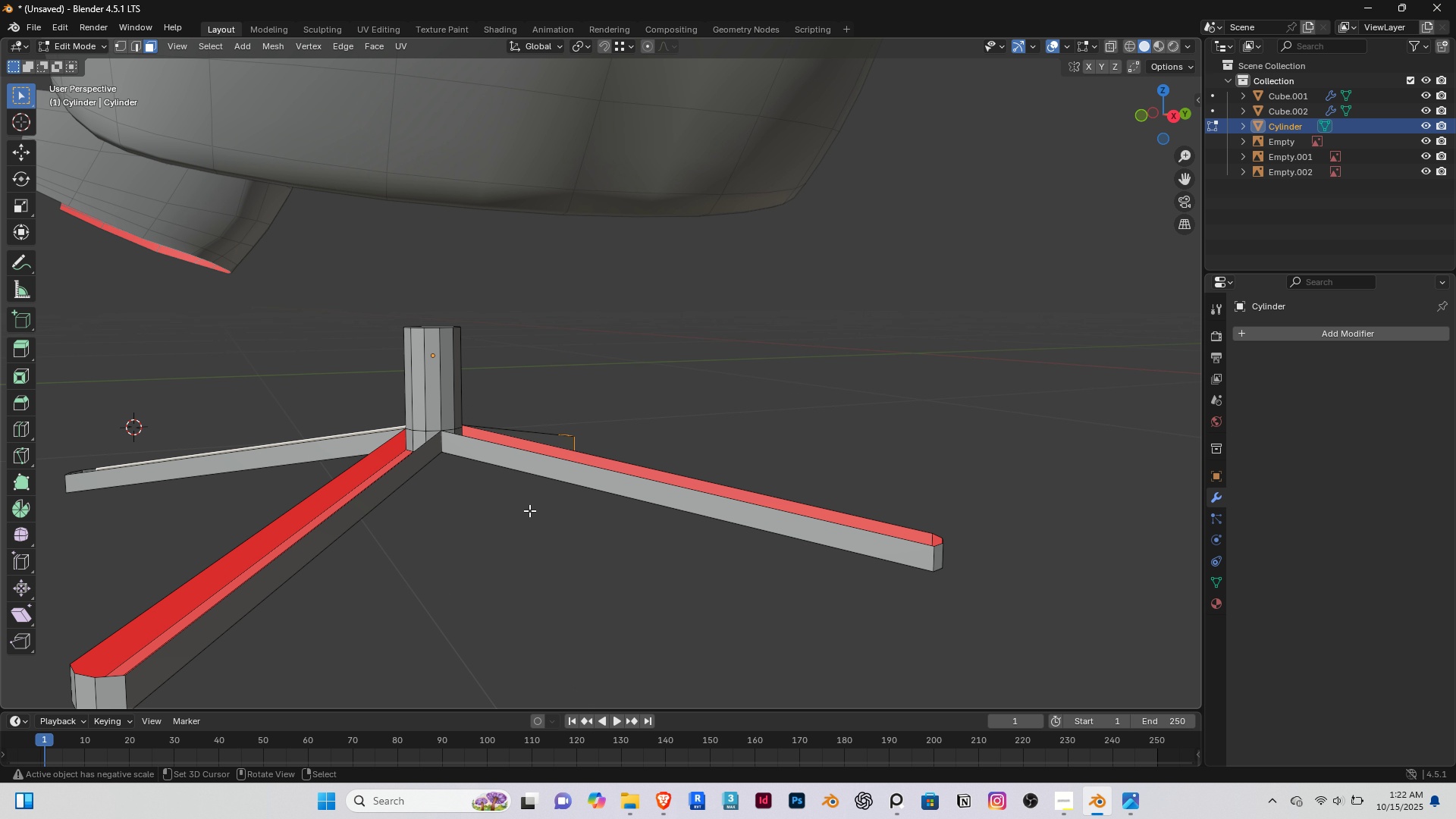 
type( fl)
 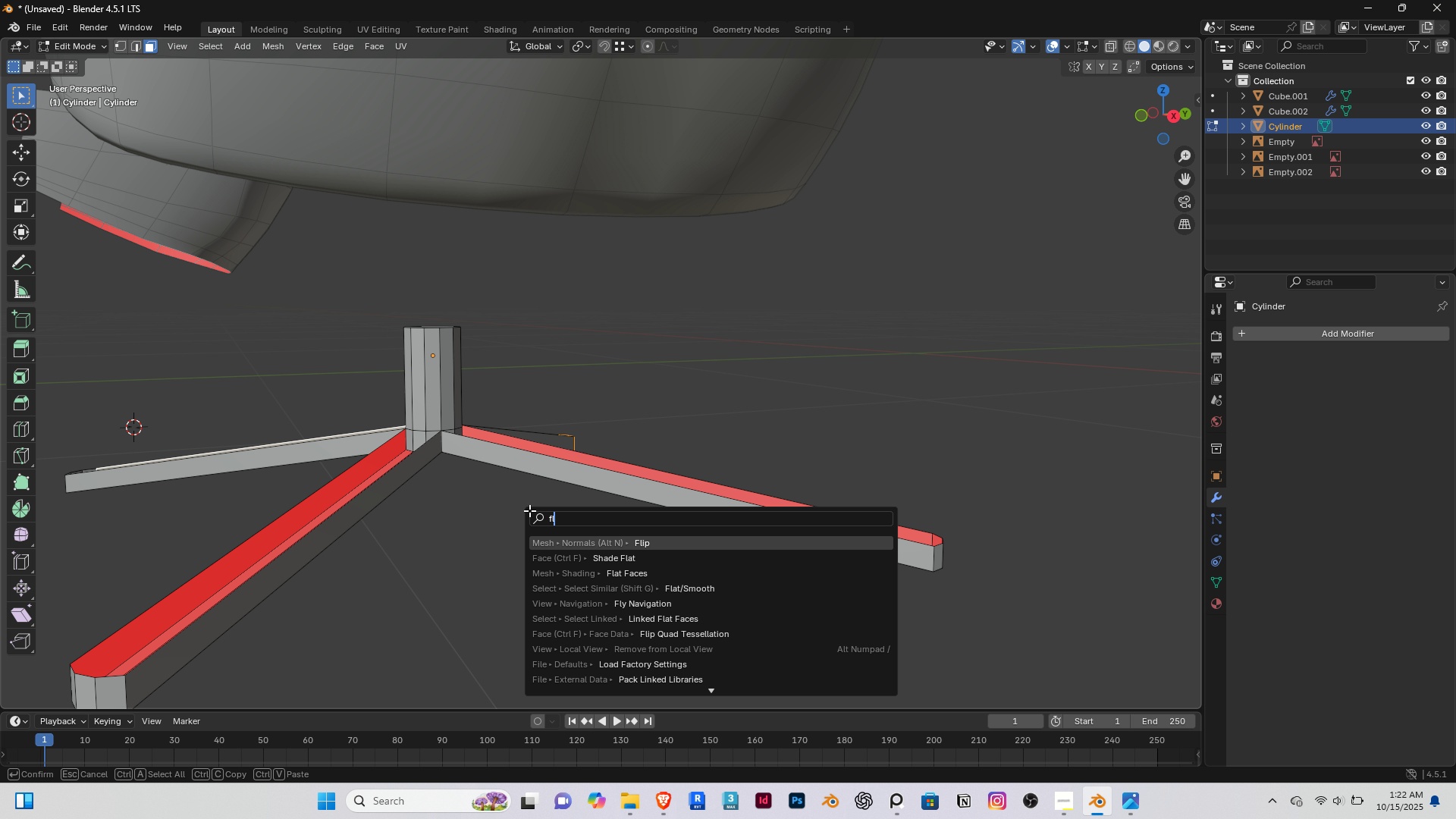 
key(Enter)
 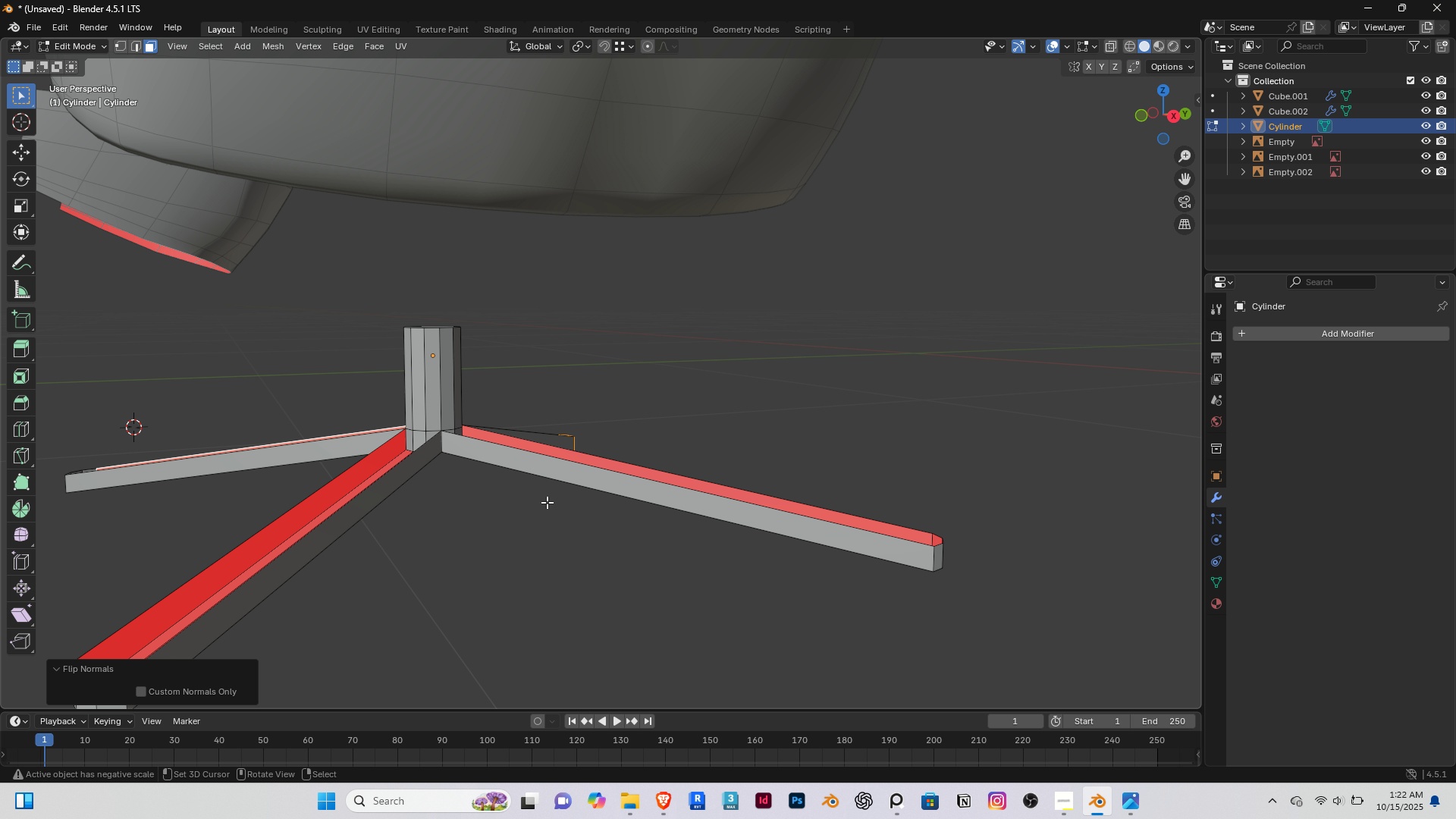 
left_click_drag(start_coordinate=[547, 502], to_coordinate=[484, 504])
 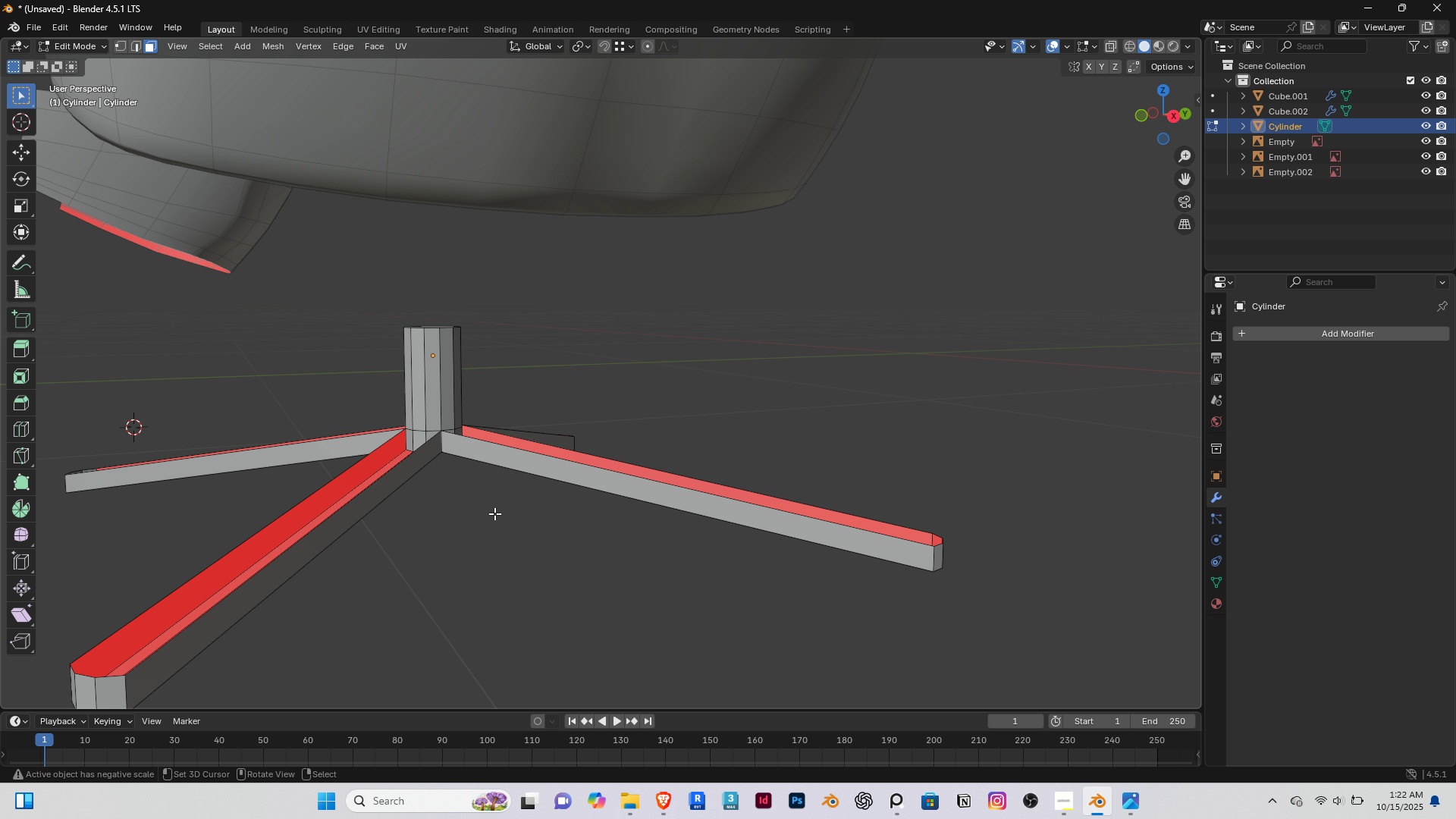 
middle_click([480, 504])
 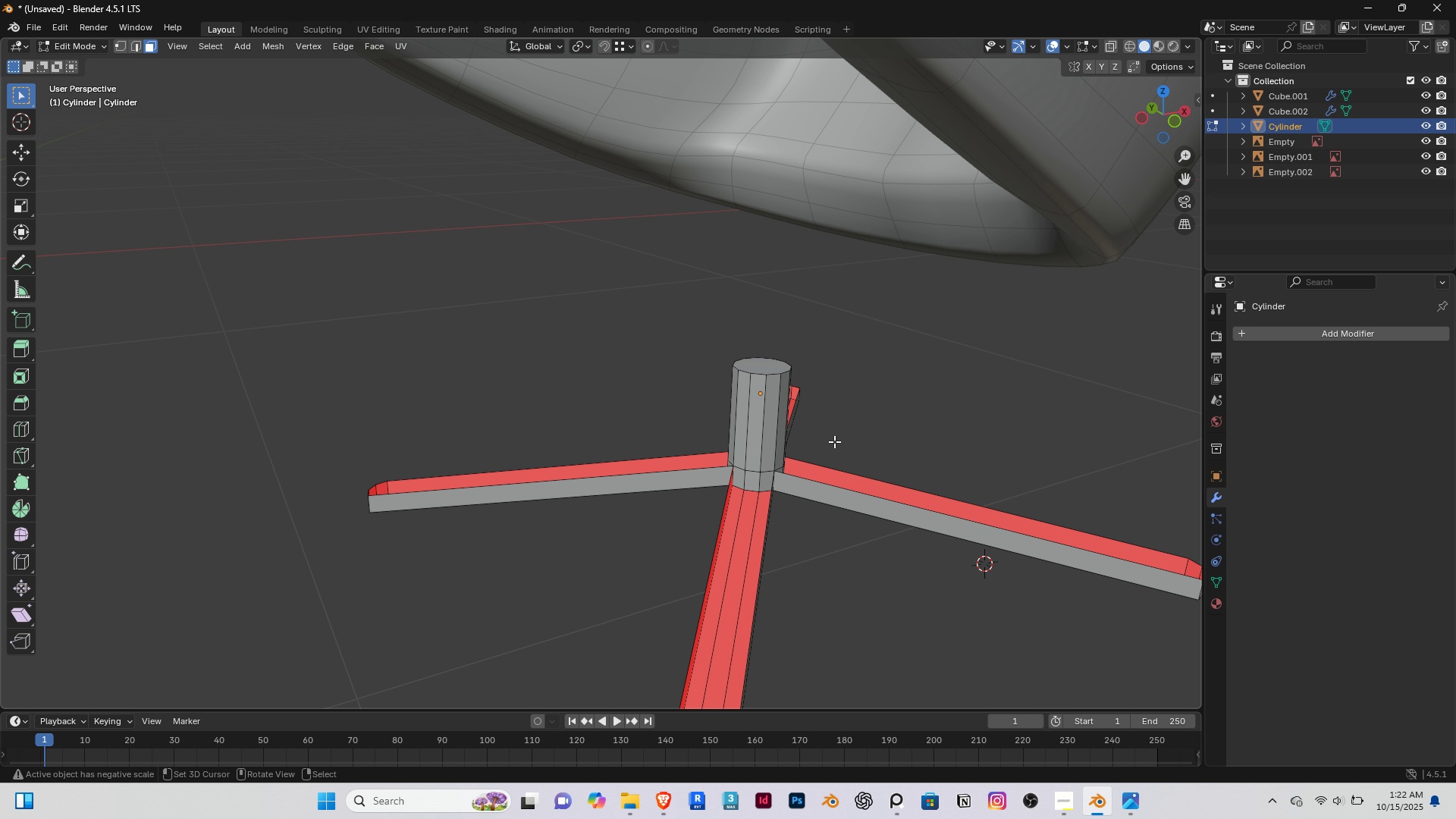 
scroll: coordinate [722, 472], scroll_direction: up, amount: 1.0
 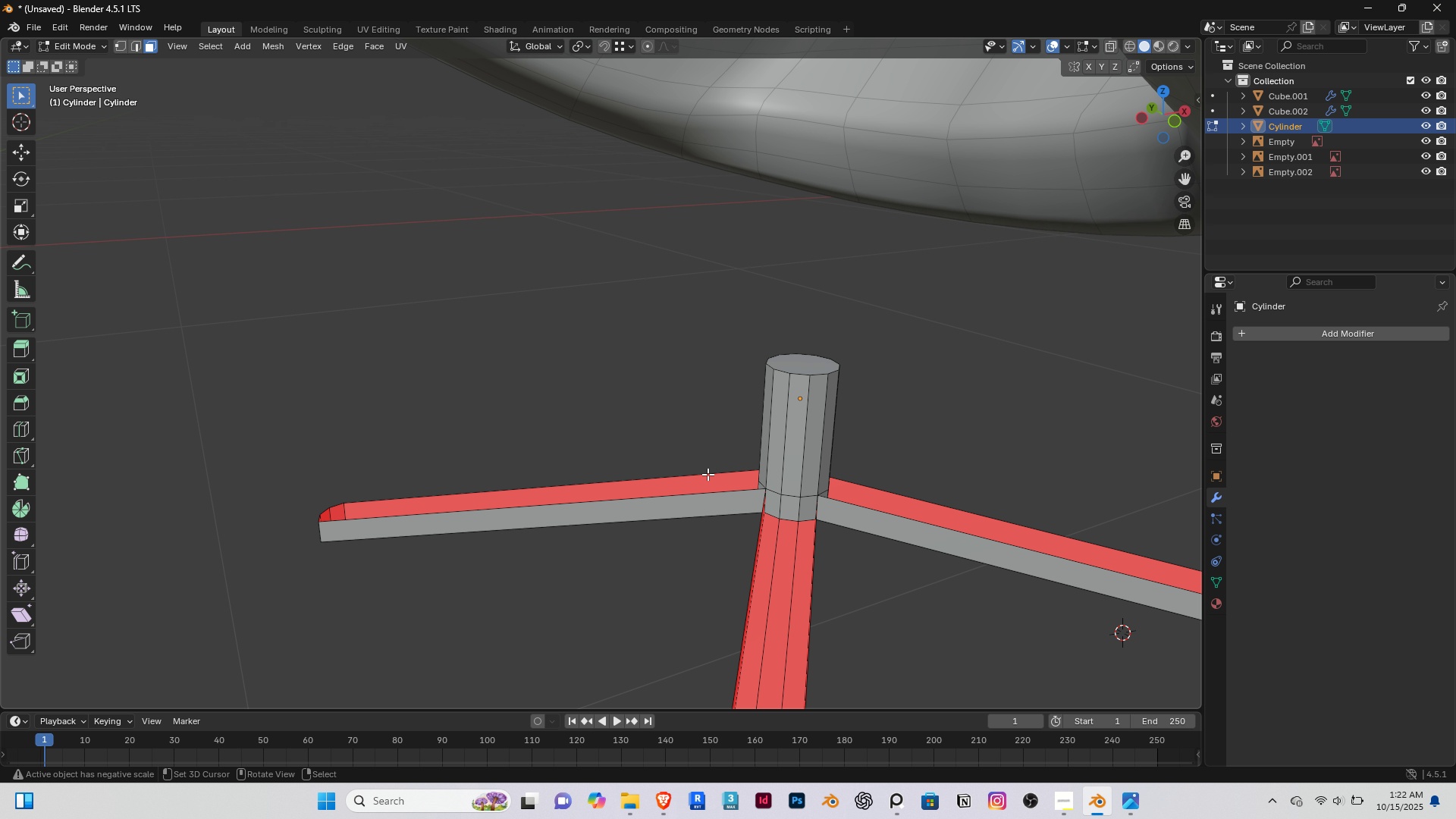 
type(12)
 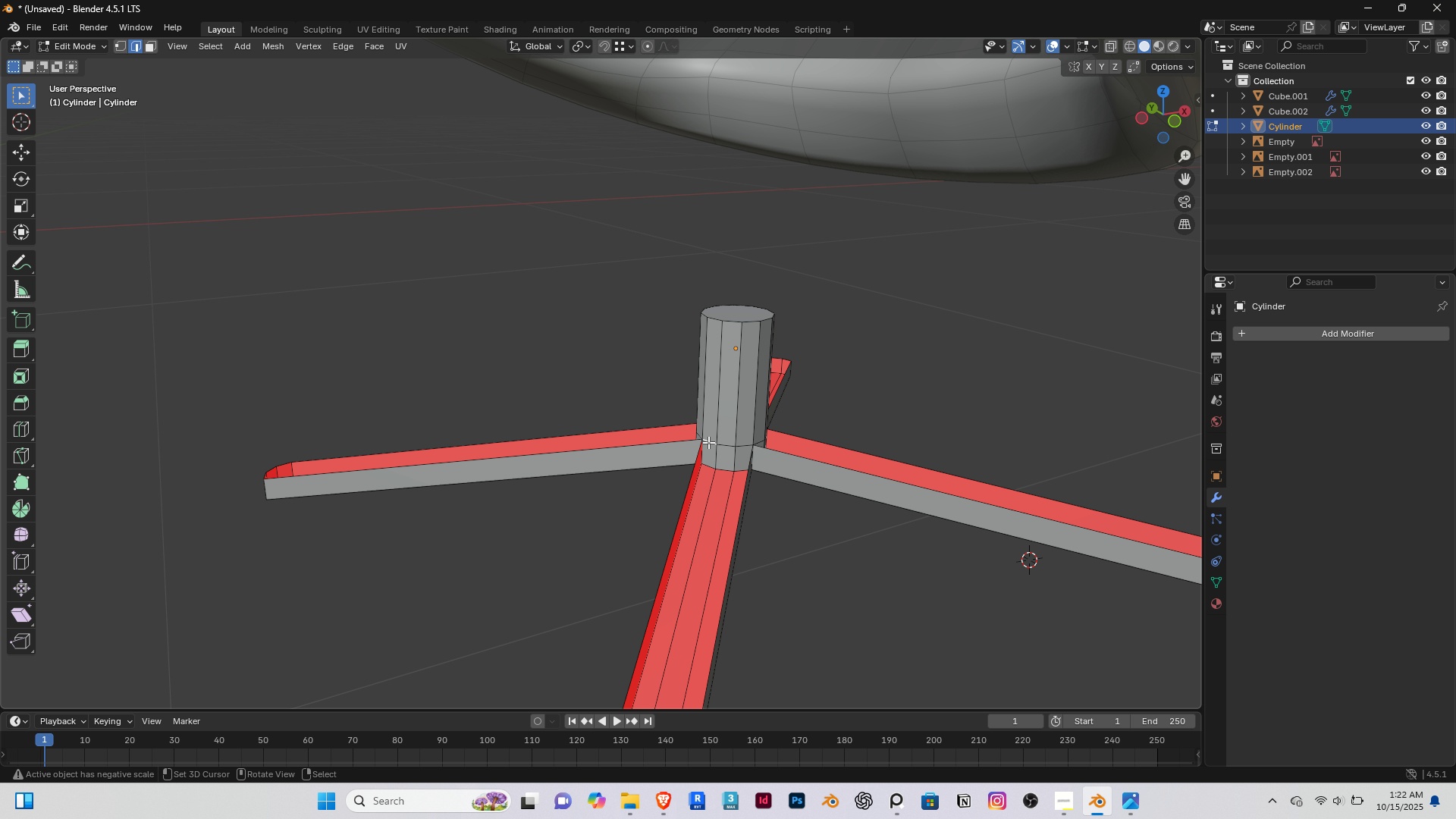 
right_click([708, 442])
 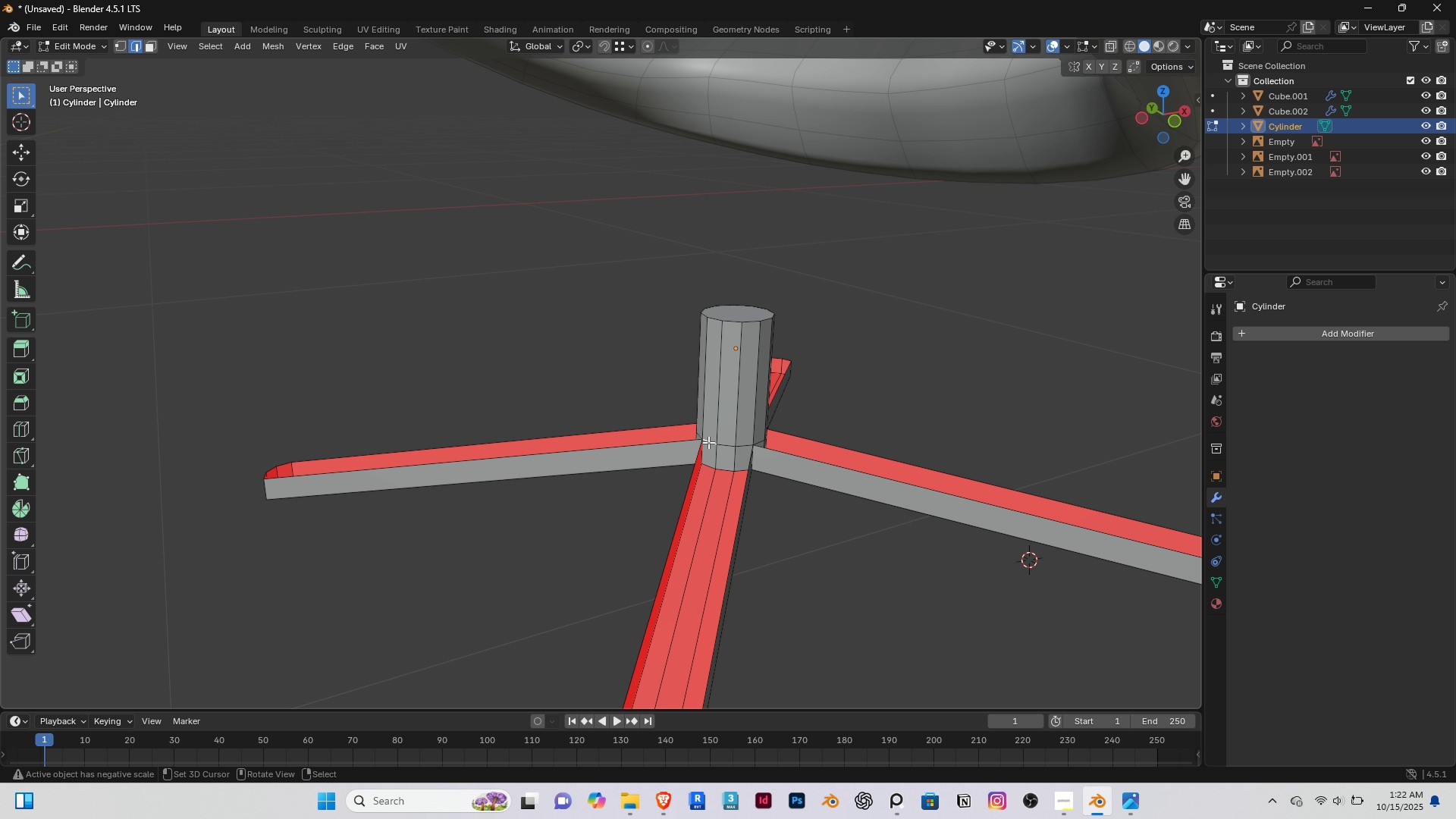 
hold_key(key=AltRight, duration=0.57)
right_click([708, 442])
 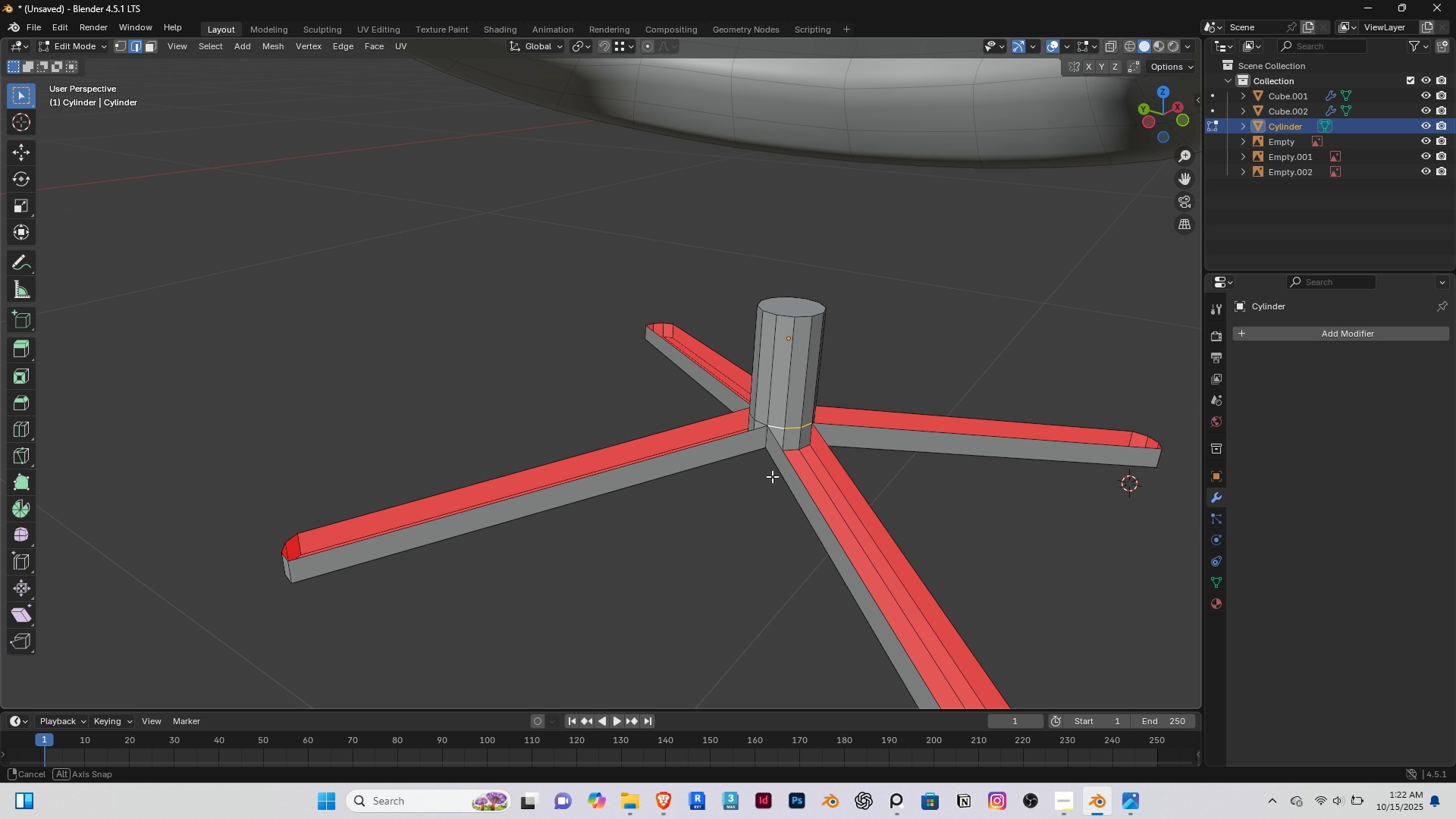 
hold_key(key=AltRight, duration=0.86)
hold_key(key=ShiftRight, duration=0.82)
right_click([841, 454])
 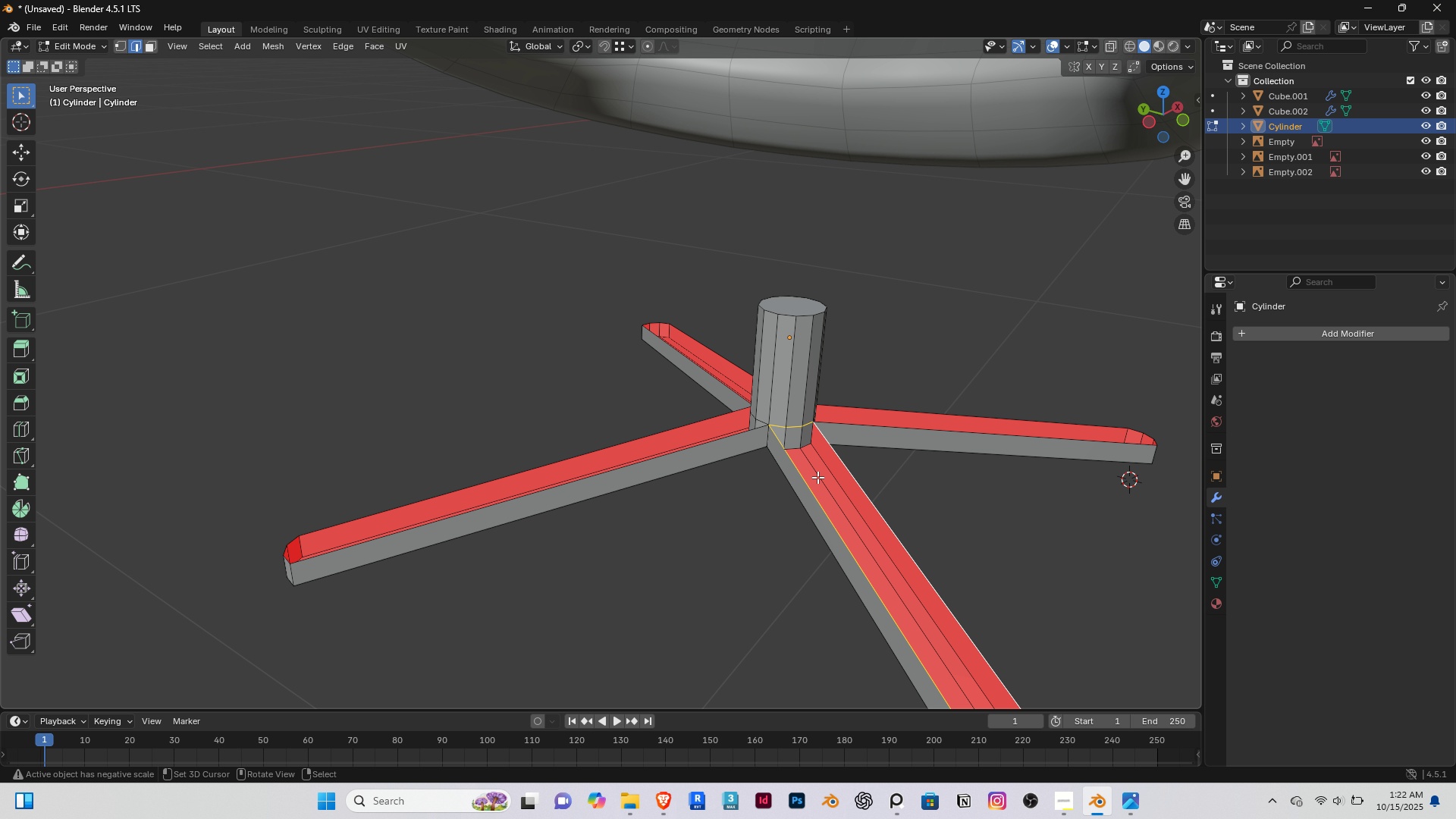 
key(F)
 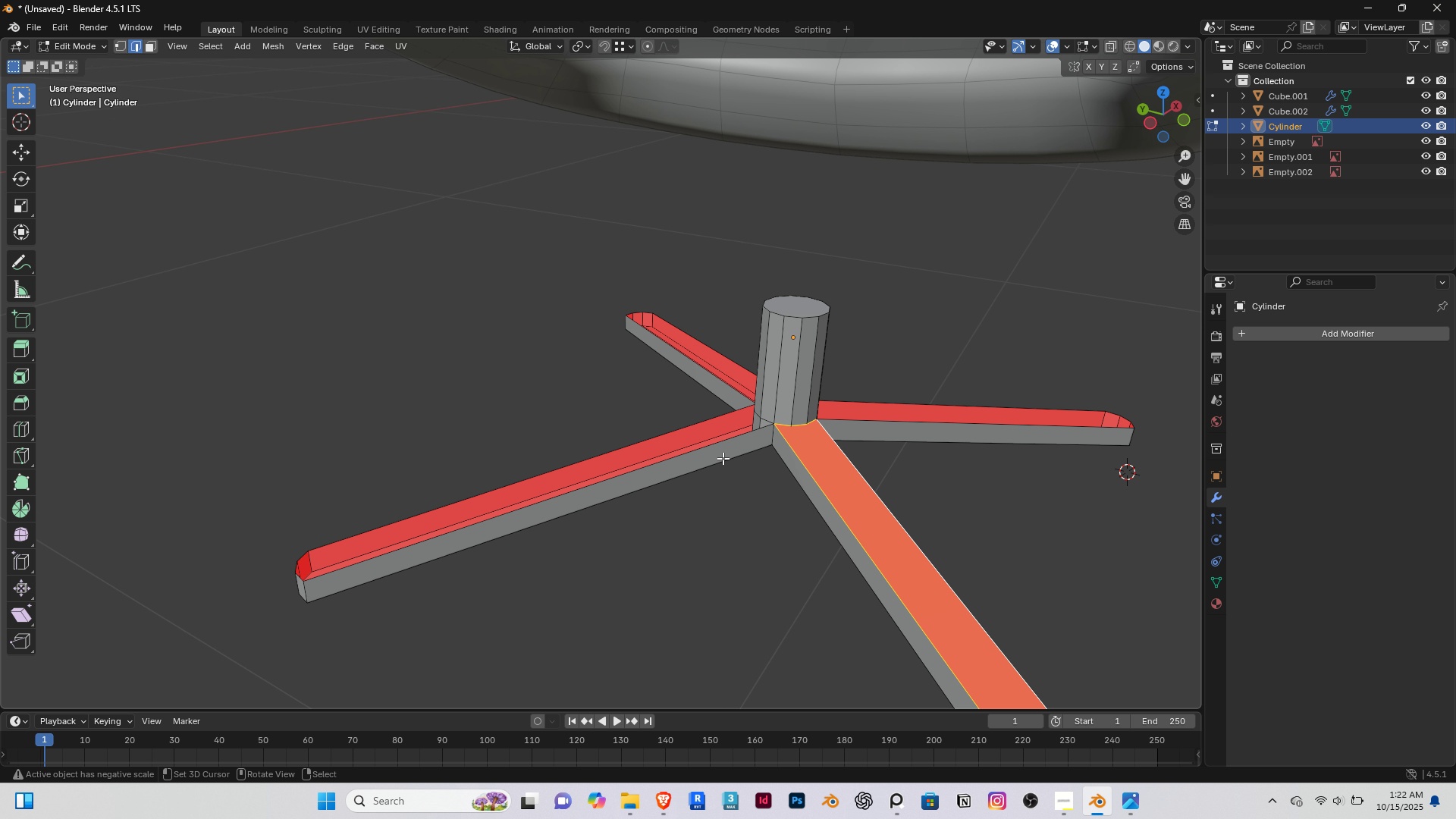 
scroll: coordinate [714, 428], scroll_direction: up, amount: 1.0
 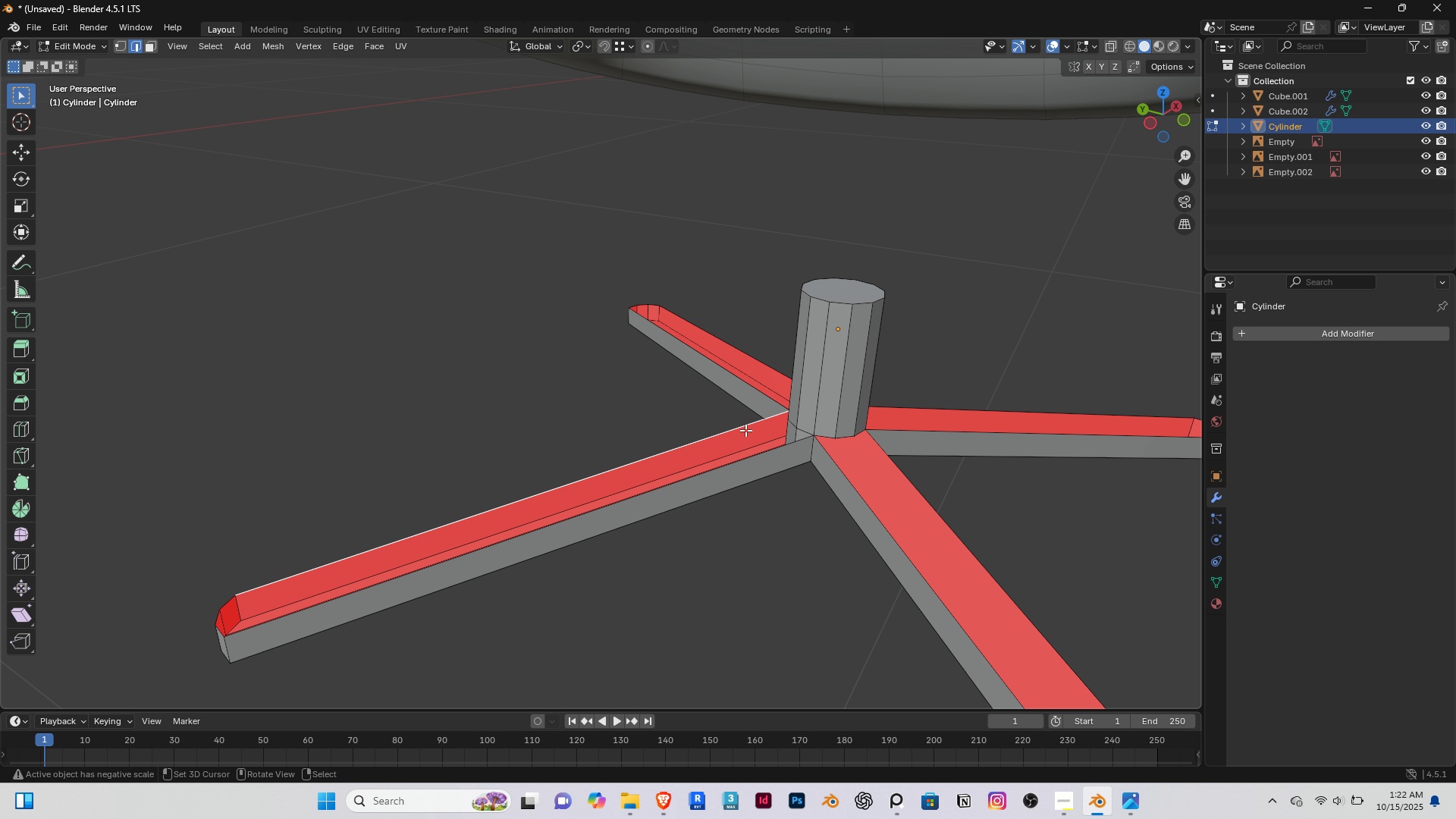 
right_click([745, 427])
 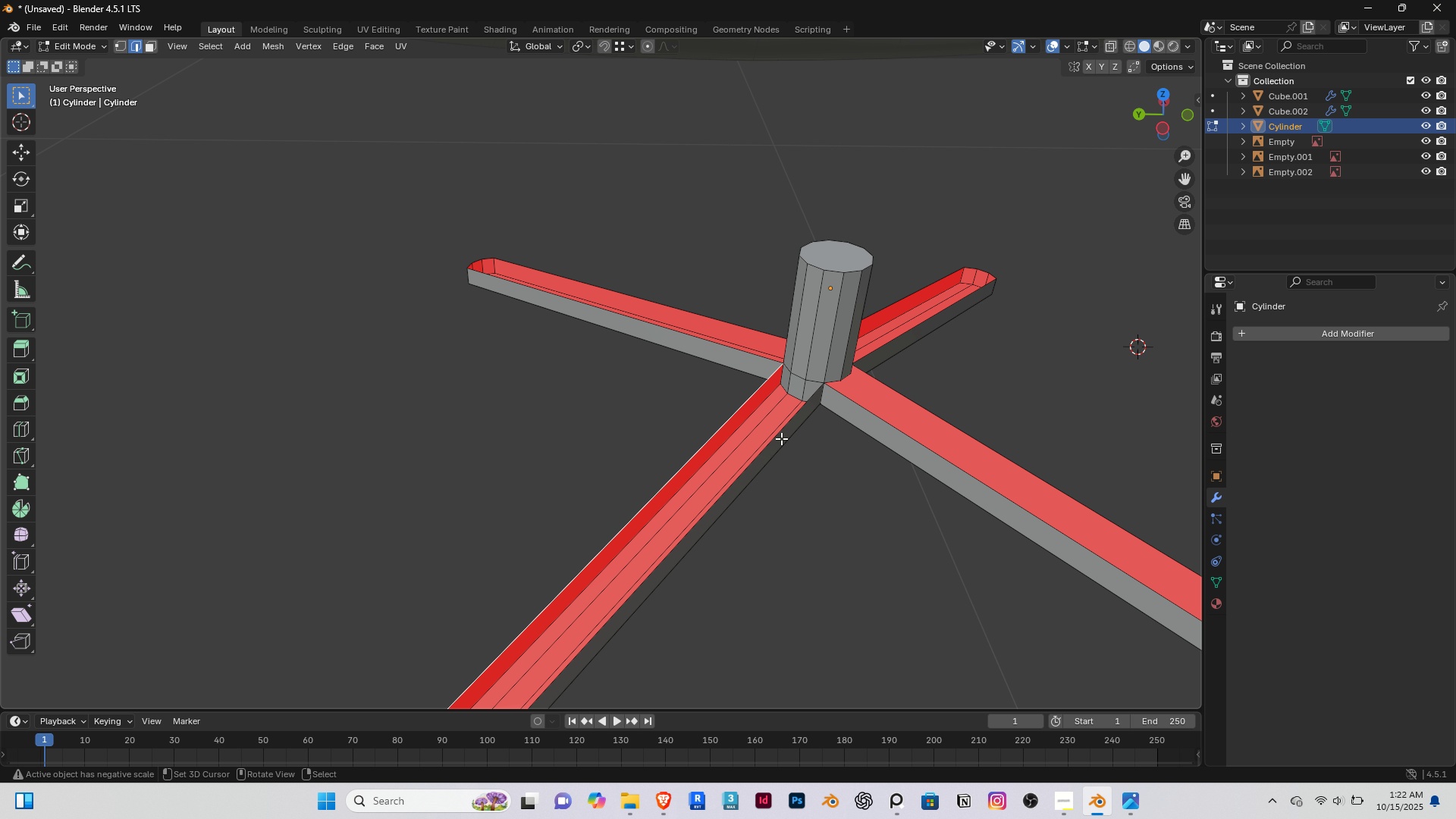 
hold_key(key=AltRight, duration=1.5)
right_click([777, 435])
 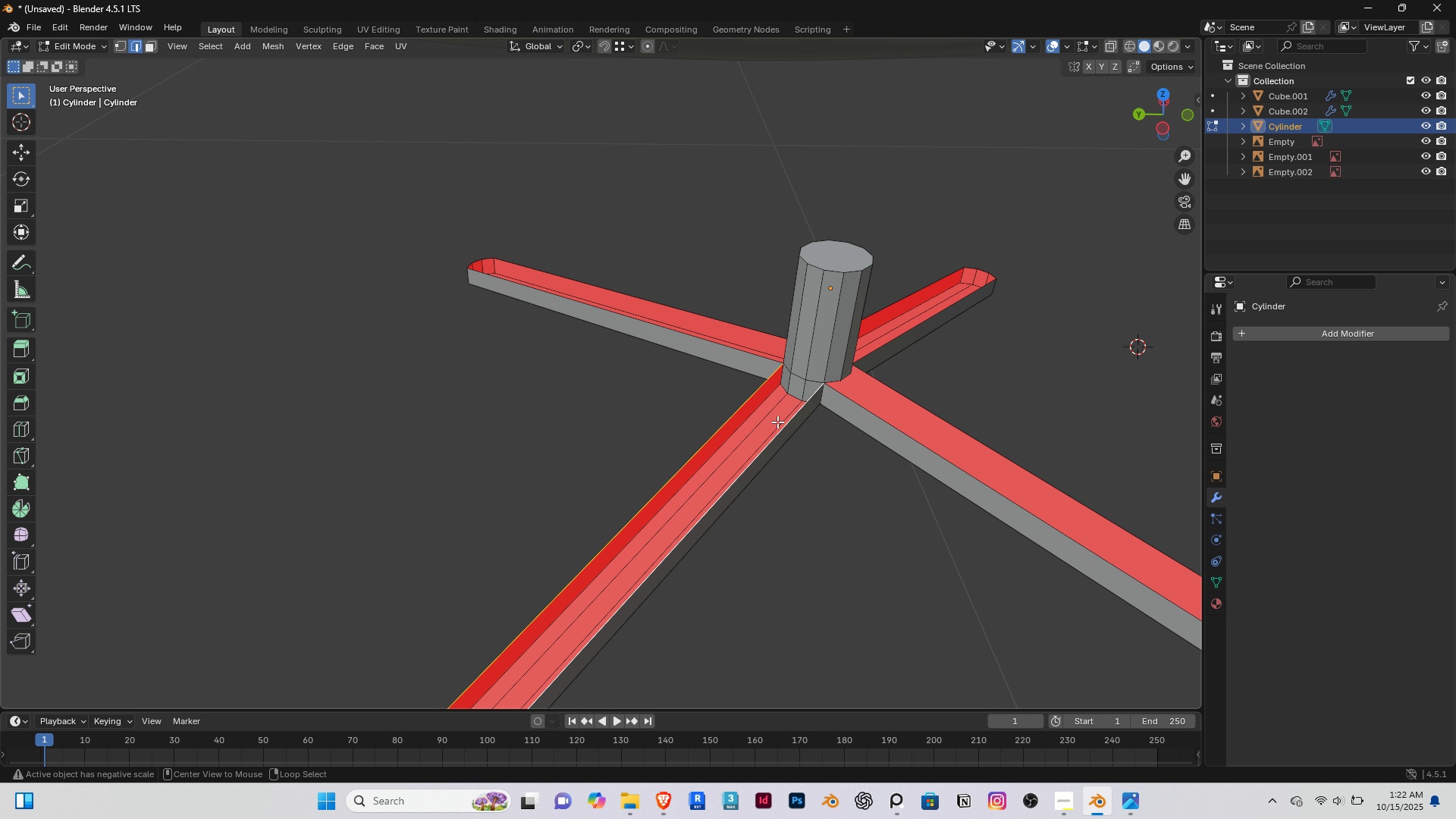 
hold_key(key=AltRight, duration=1.44)
hold_key(key=ShiftRight, duration=1.1)
right_click([795, 376])
 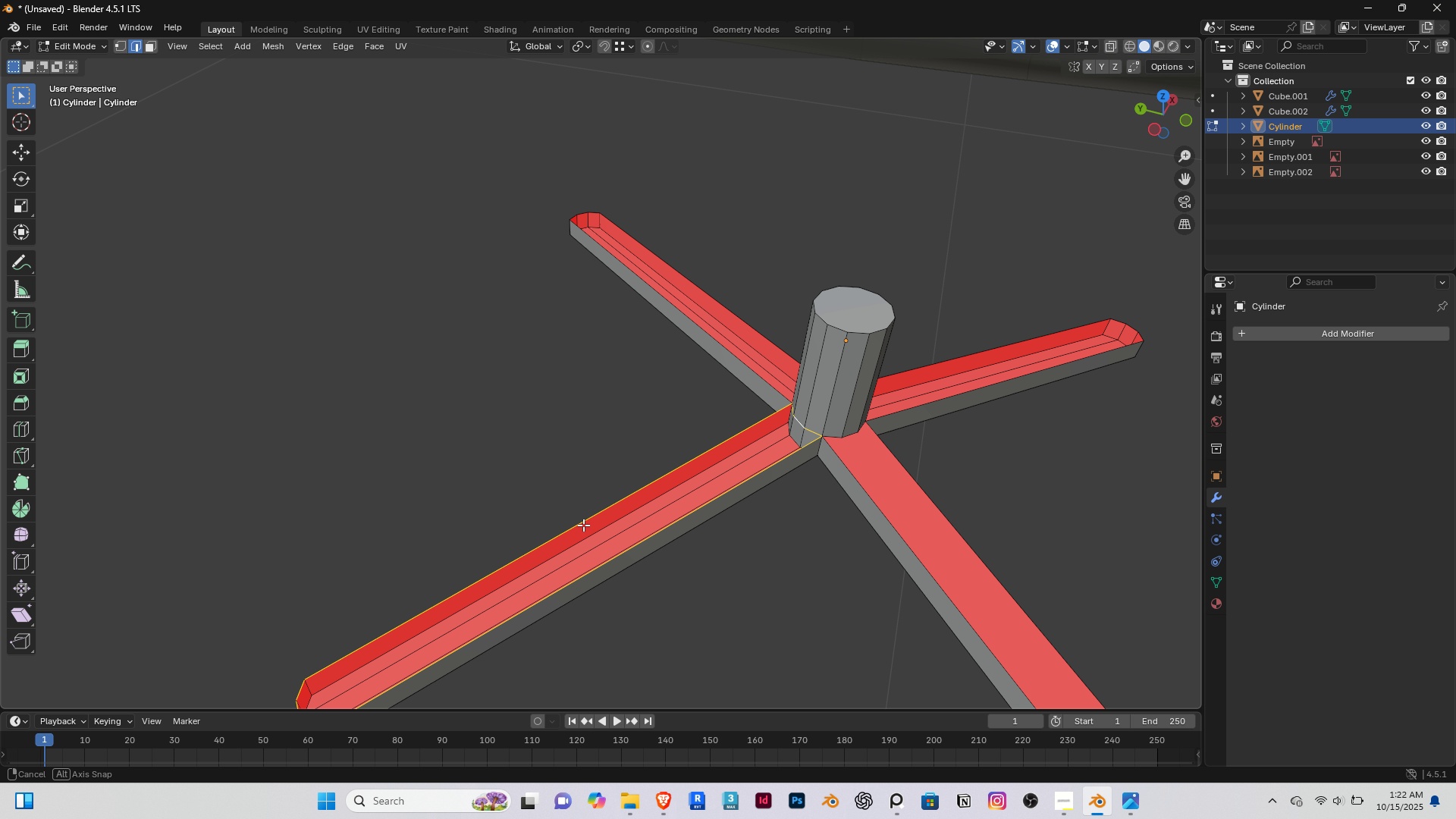 
key(Shift+ShiftRight)
 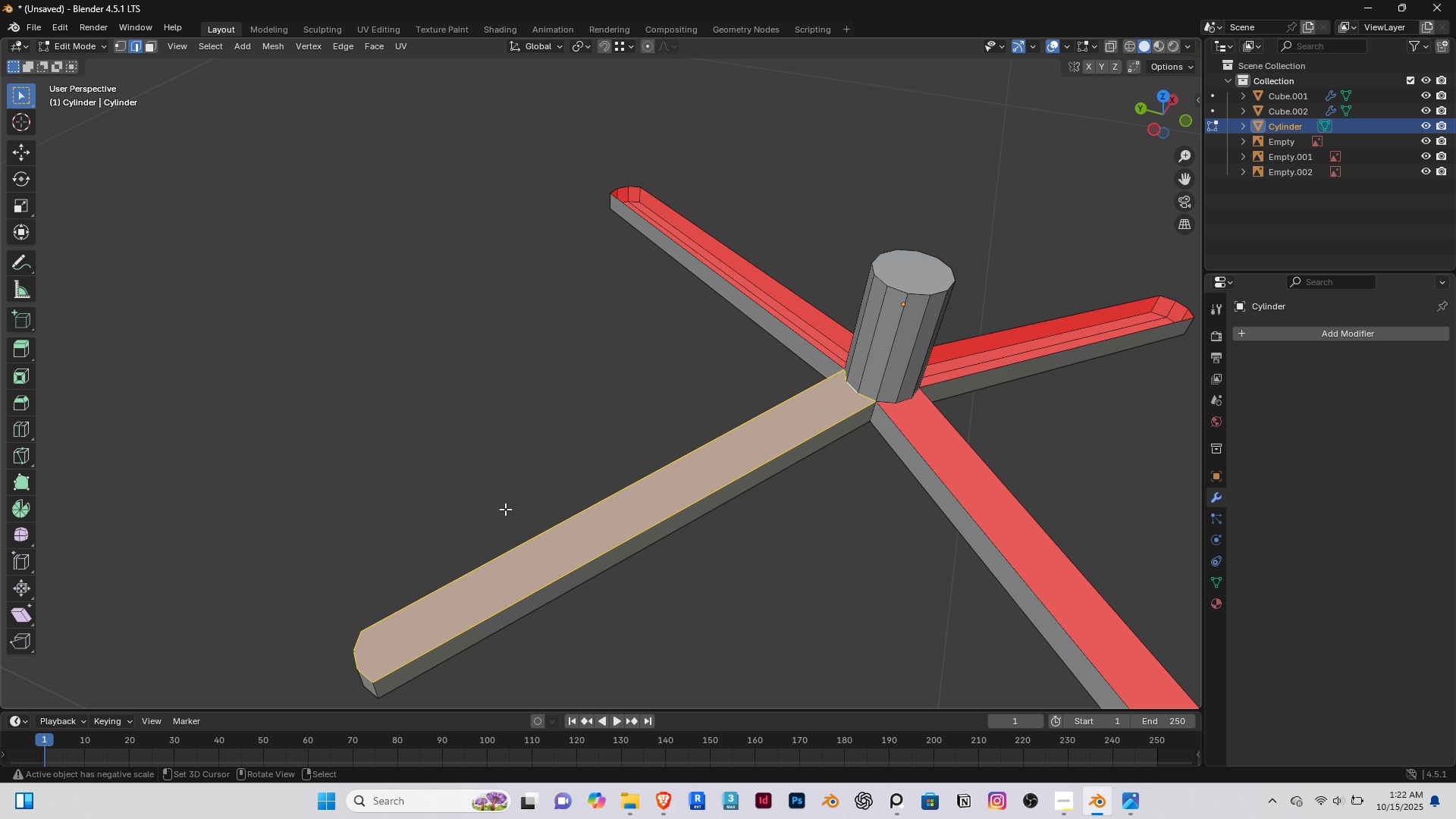 
key(F)
 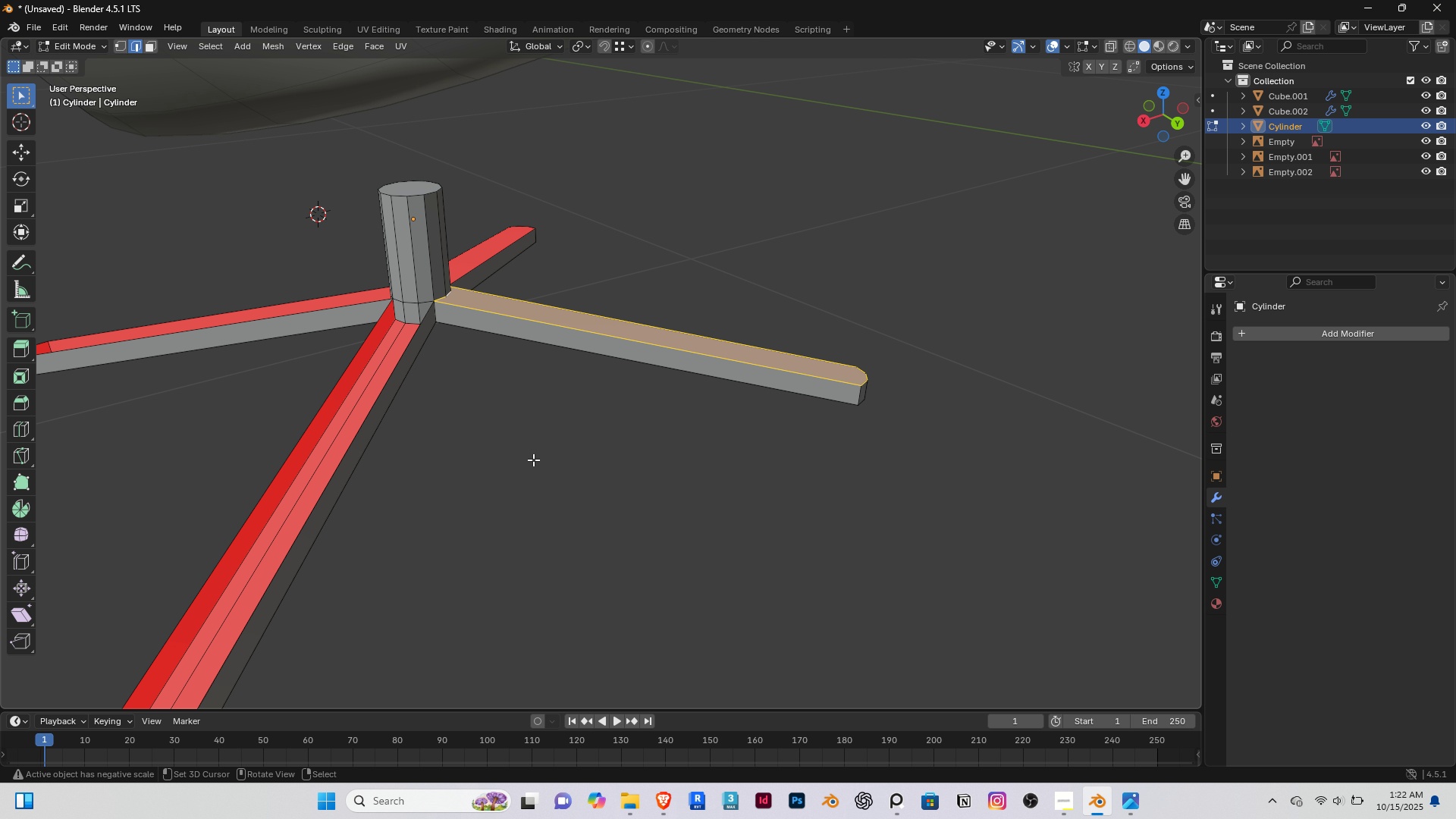 
scroll: coordinate [381, 314], scroll_direction: up, amount: 3.0
 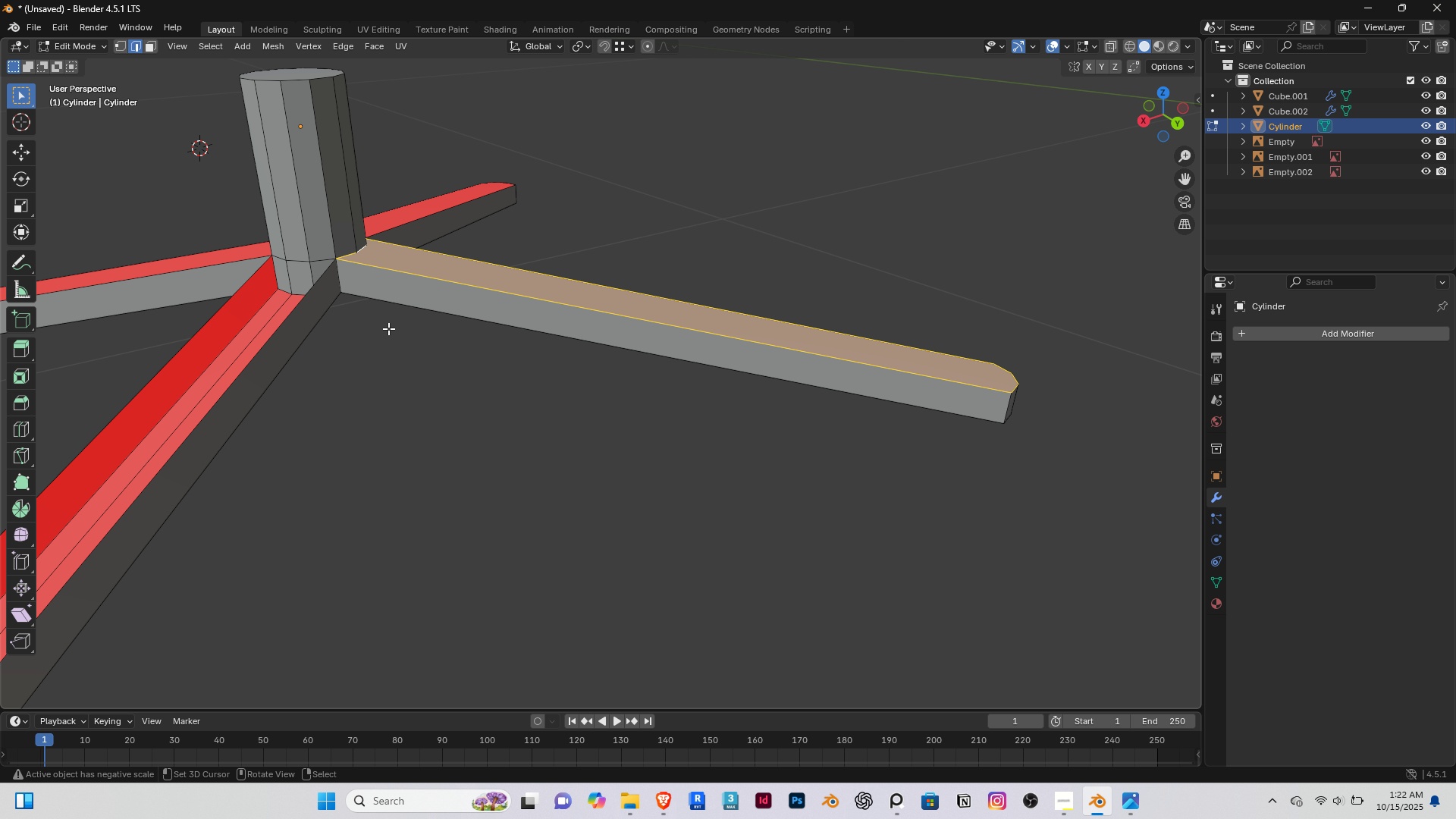 
key(Shift+ShiftRight)
 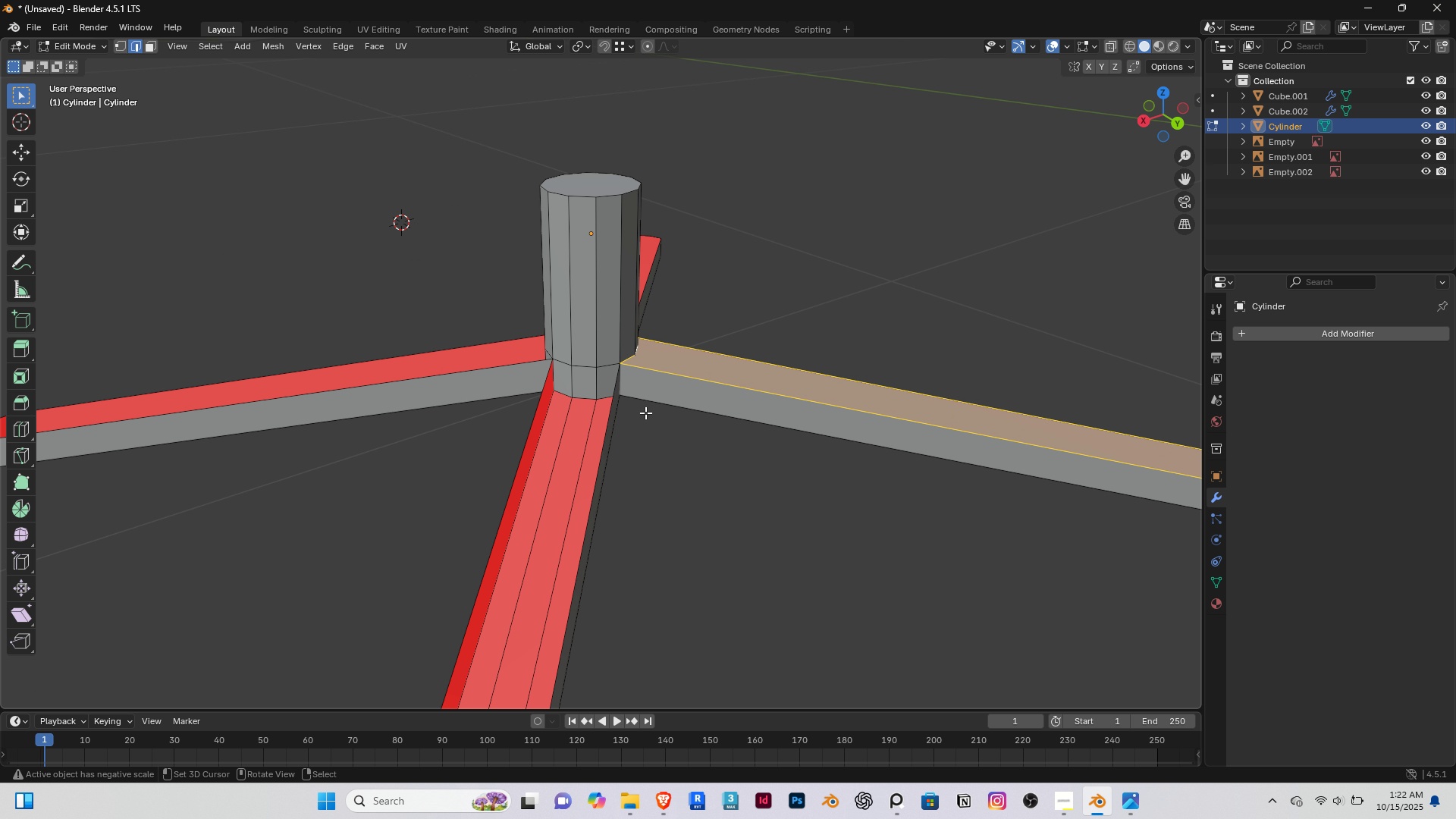 
scroll: coordinate [614, 388], scroll_direction: up, amount: 2.0
 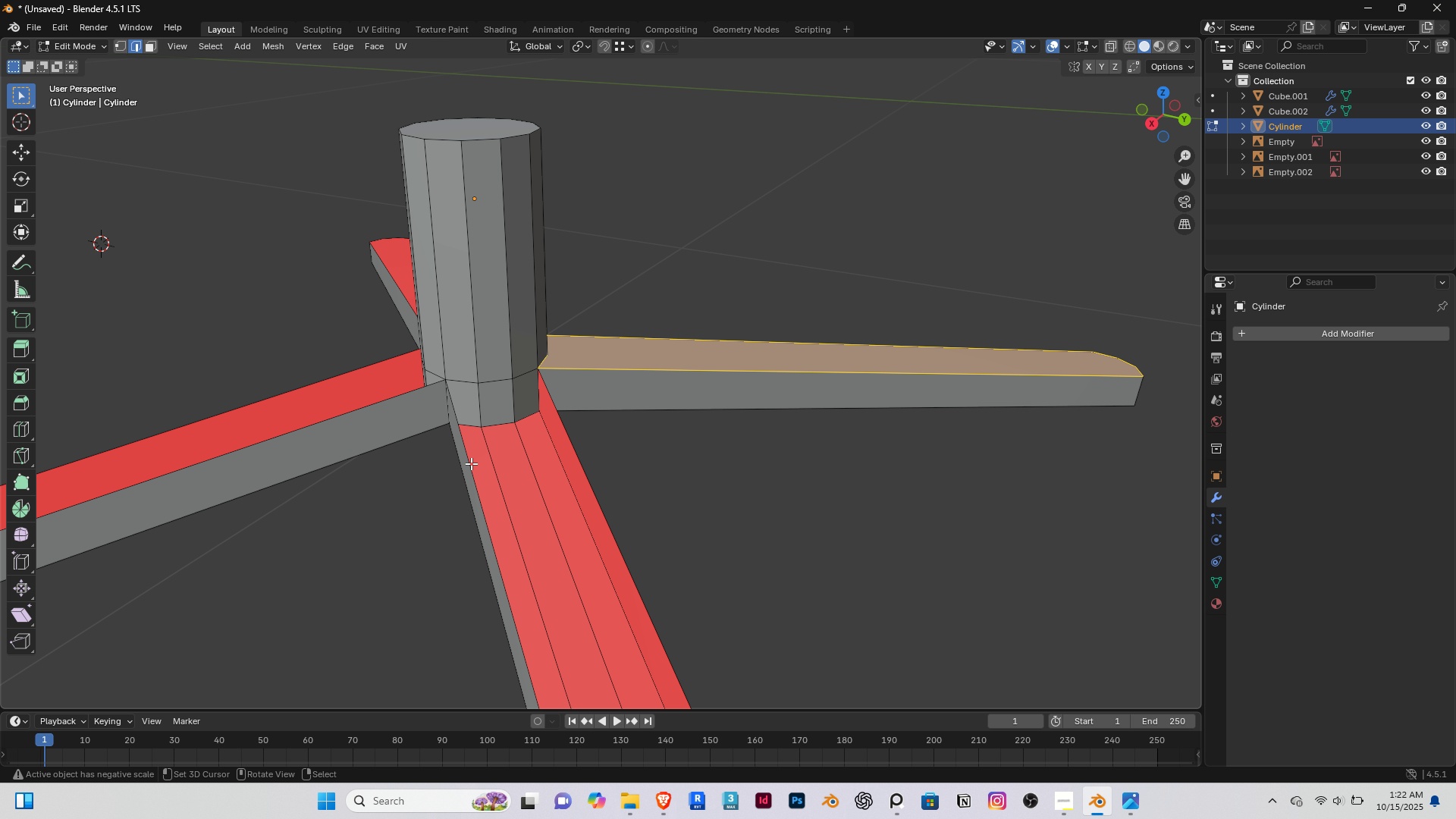 
right_click([469, 463])
 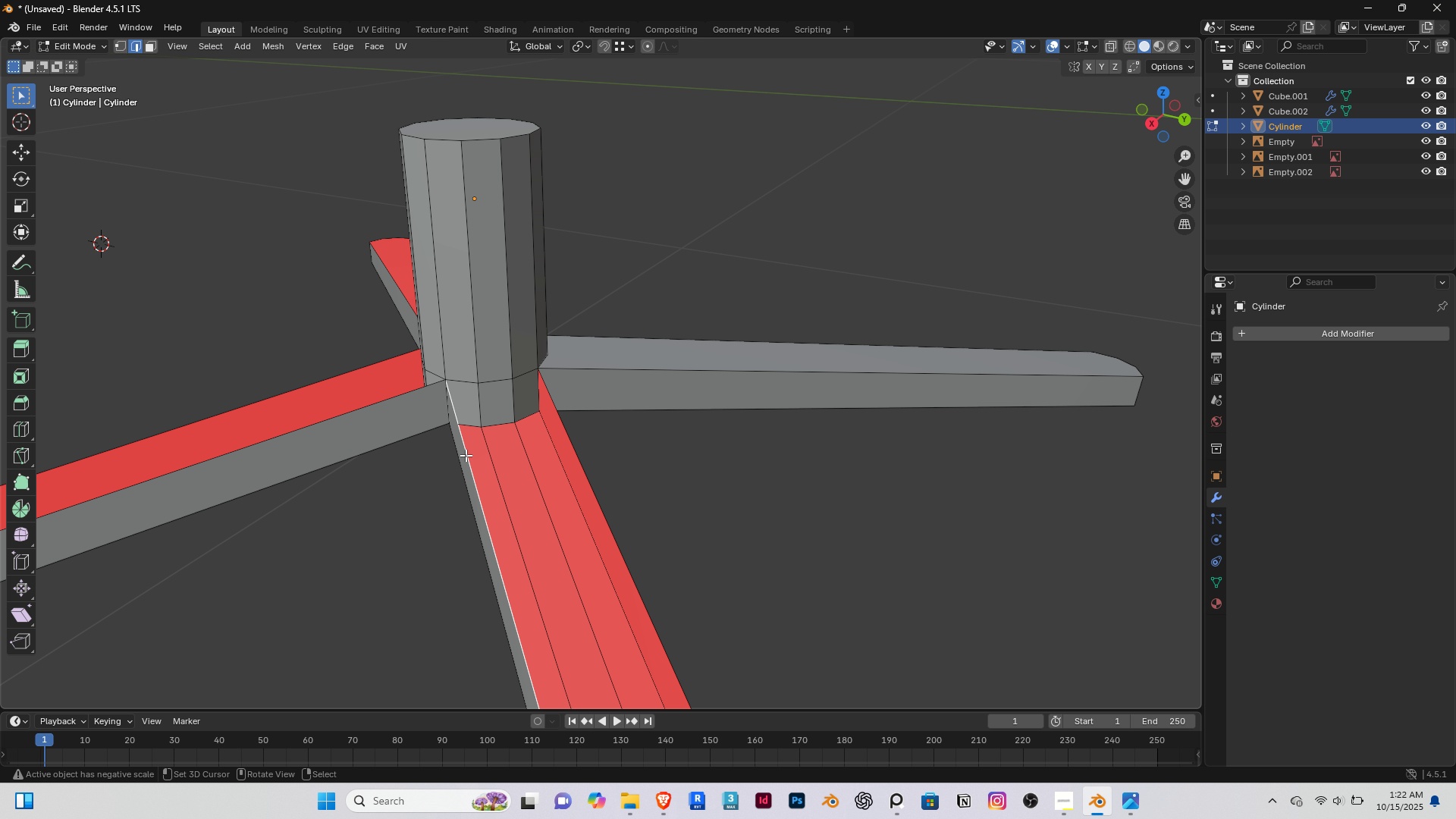 
hold_key(key=AltRight, duration=1.45)
double_click([466, 455])
 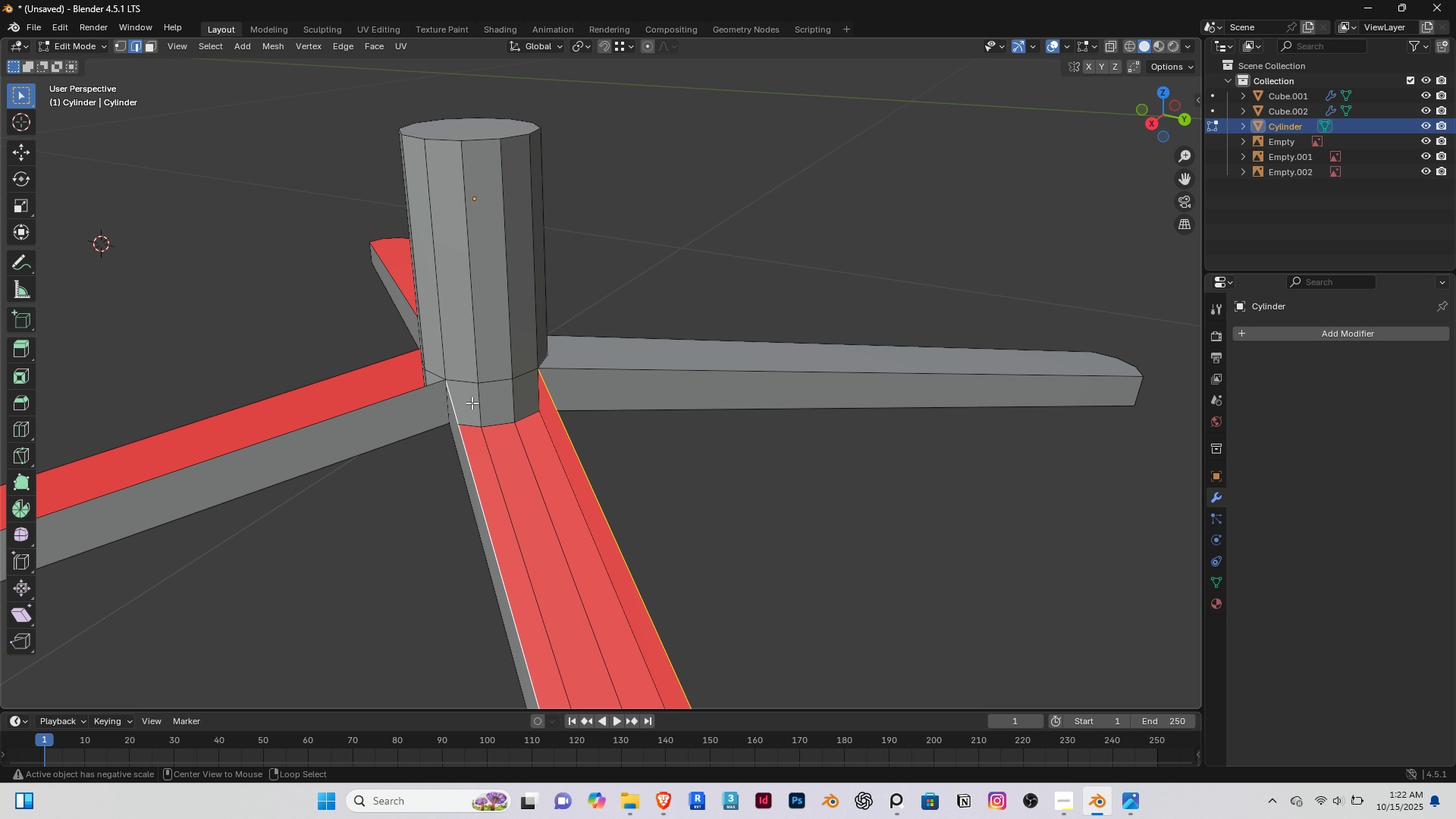 
hold_key(key=ShiftRight, duration=0.79)
right_click([466, 382])
 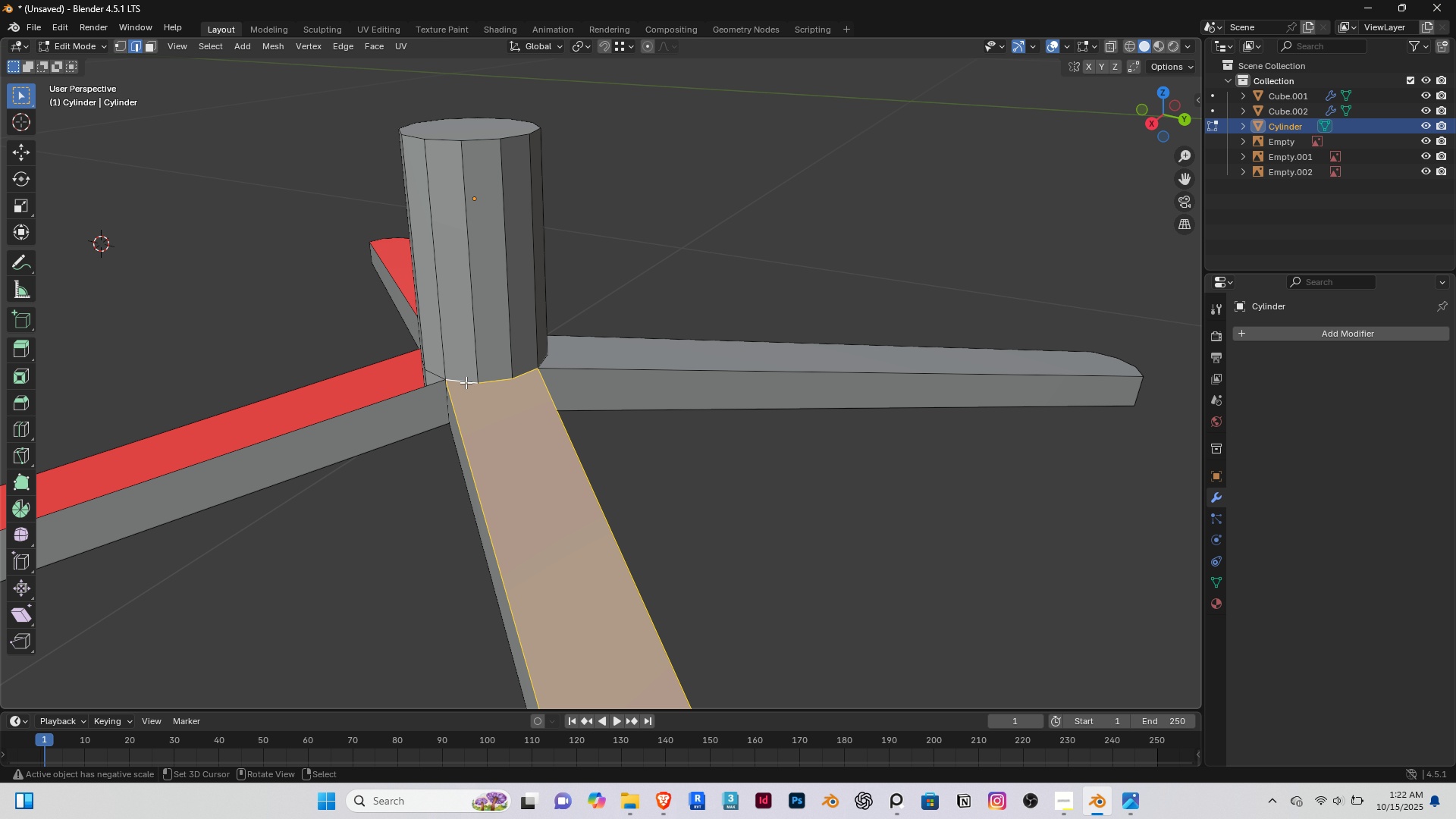 
key(F)
 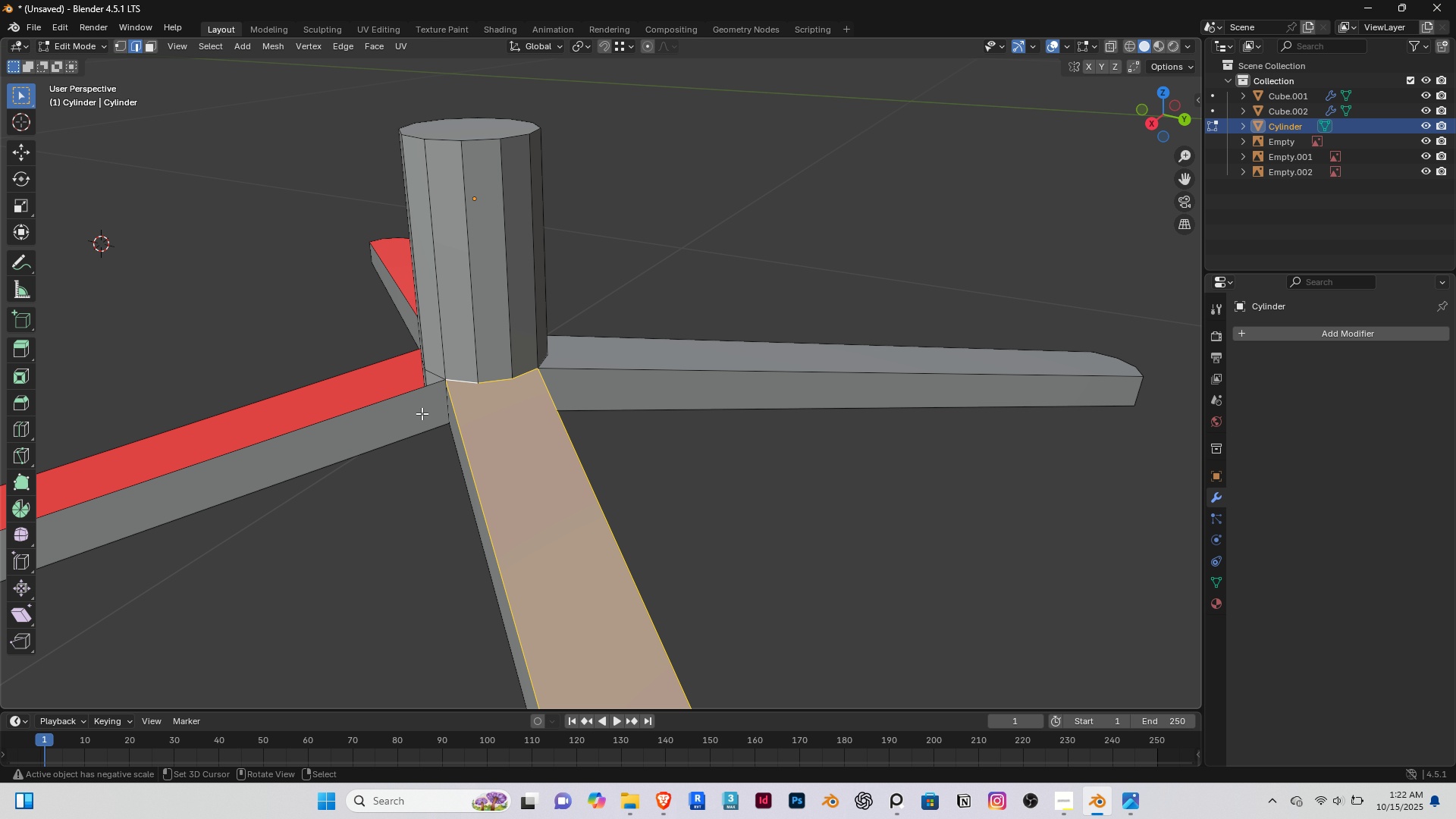 
scroll: coordinate [422, 413], scroll_direction: down, amount: 2.0
 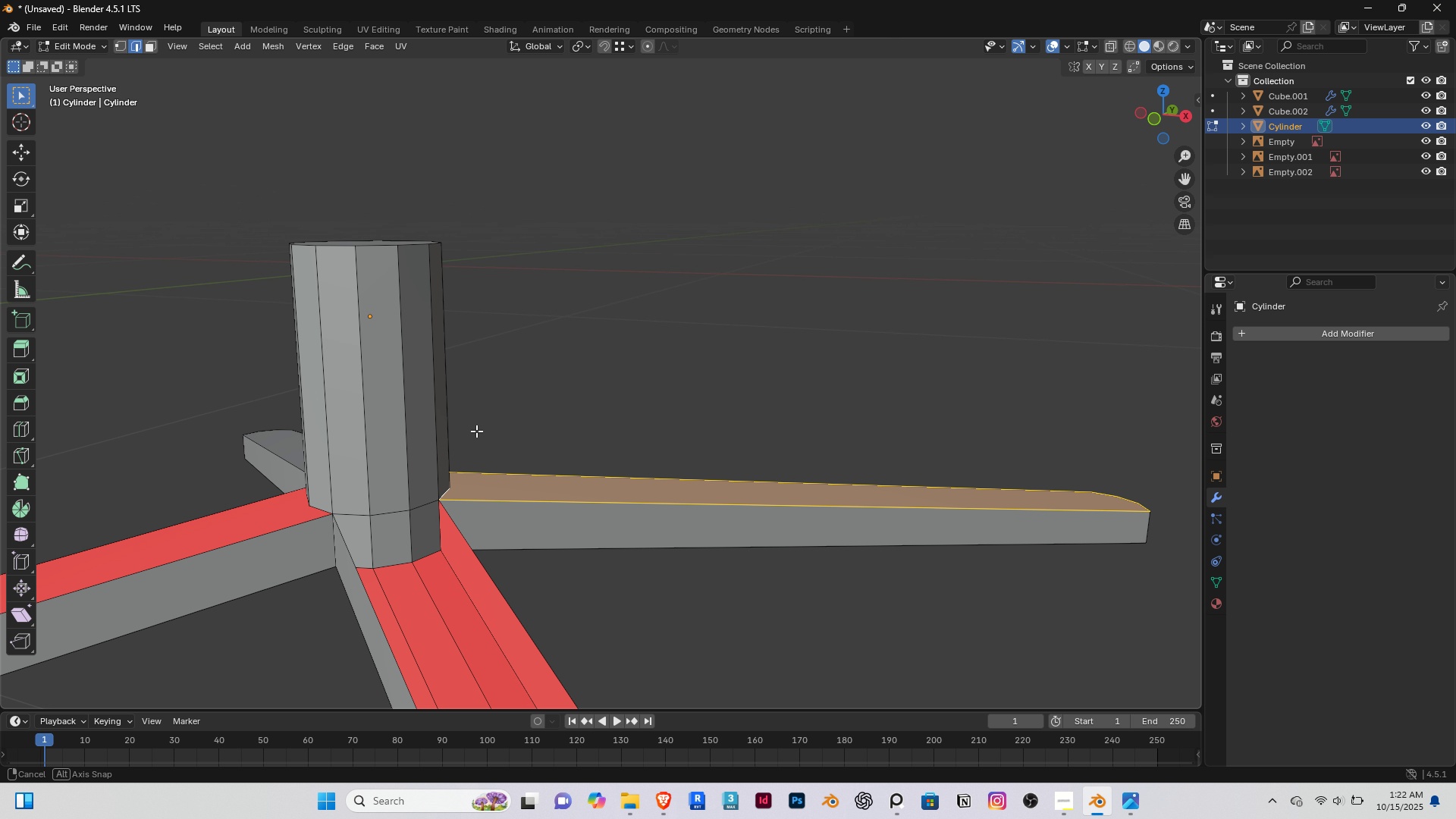 
key(Shift+ShiftRight)
 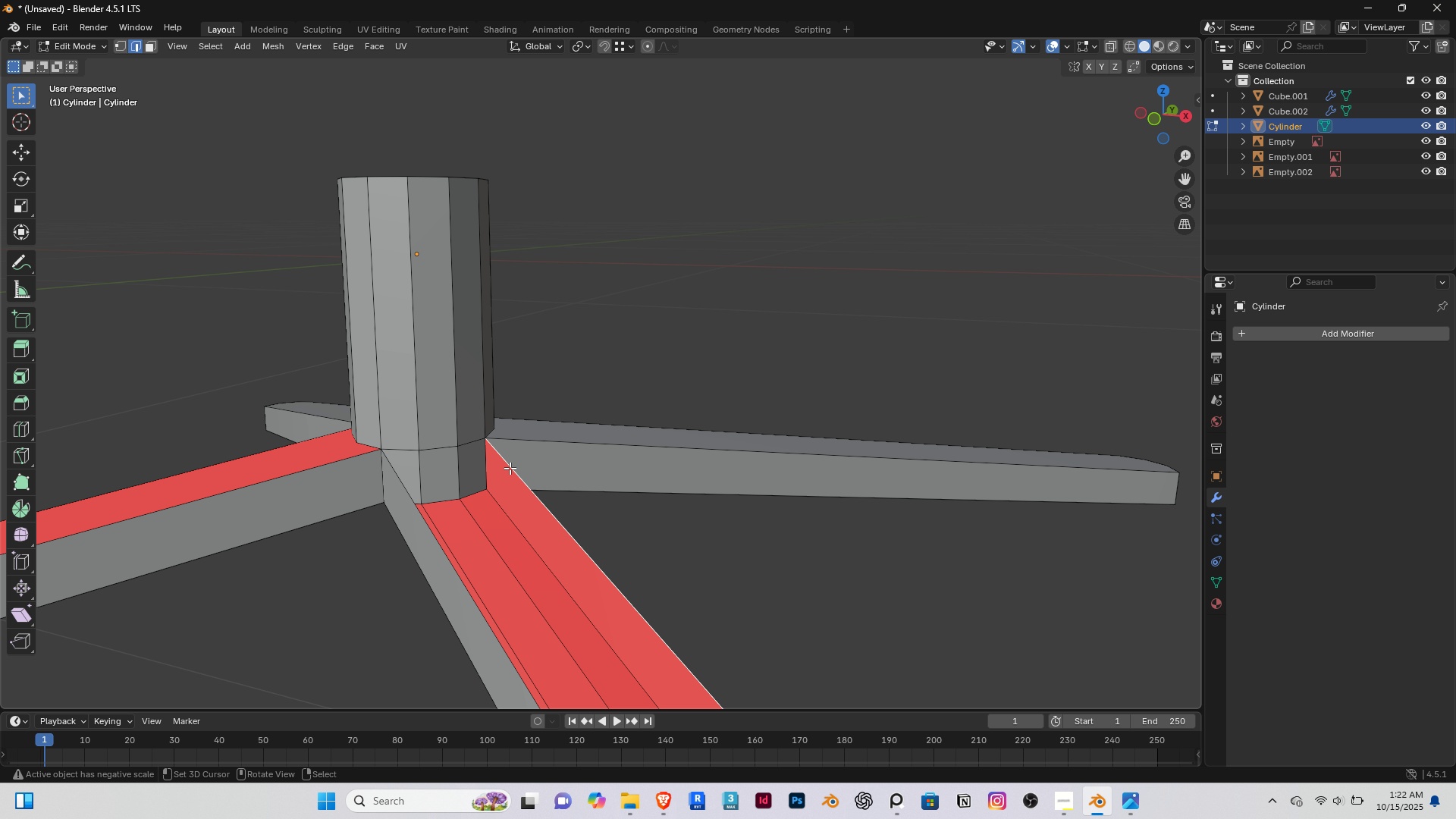 
hold_key(key=AltRight, duration=1.39)
double_click([510, 468])
 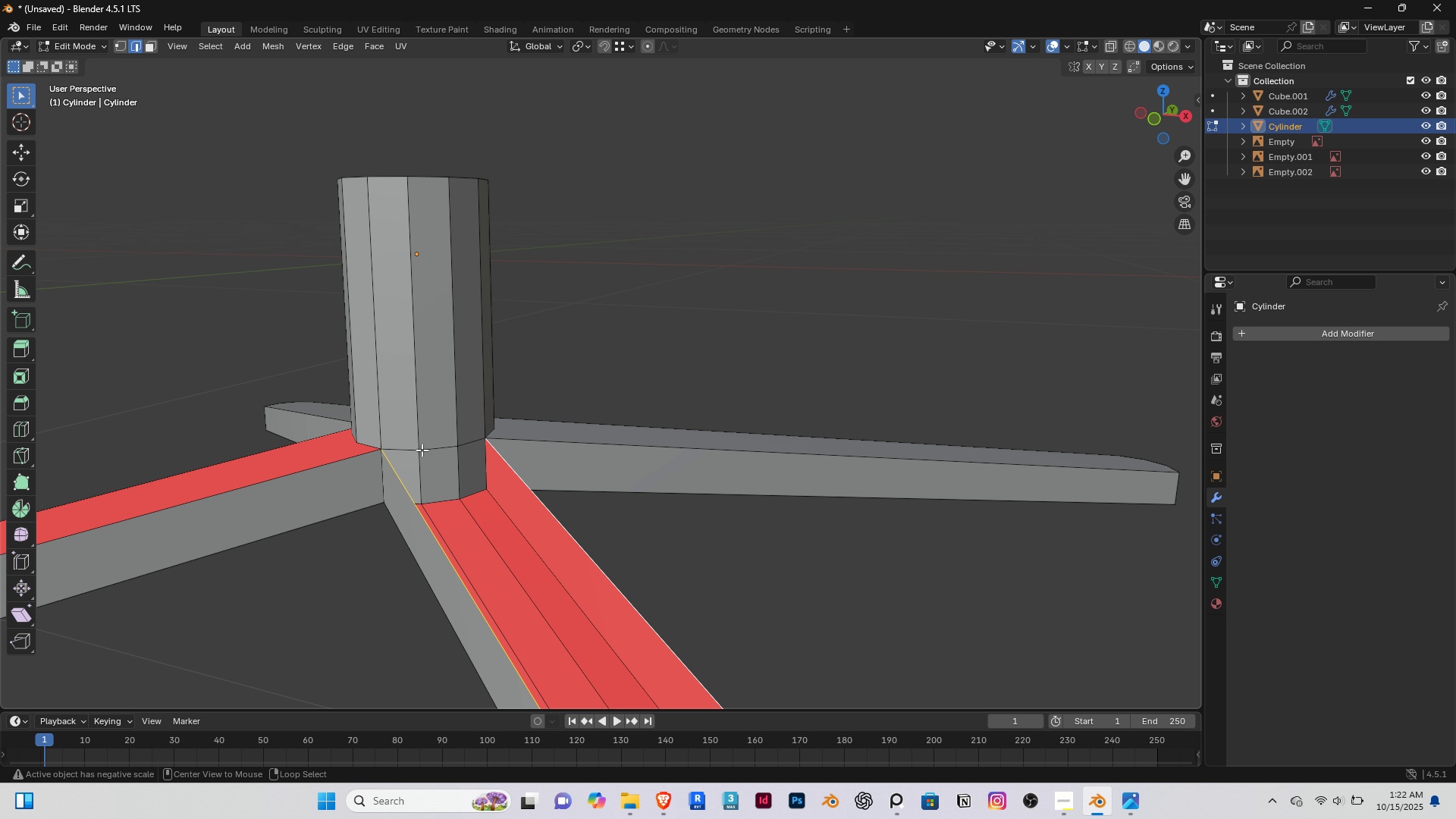 
hold_key(key=ShiftRight, duration=0.72)
right_click([438, 450])
 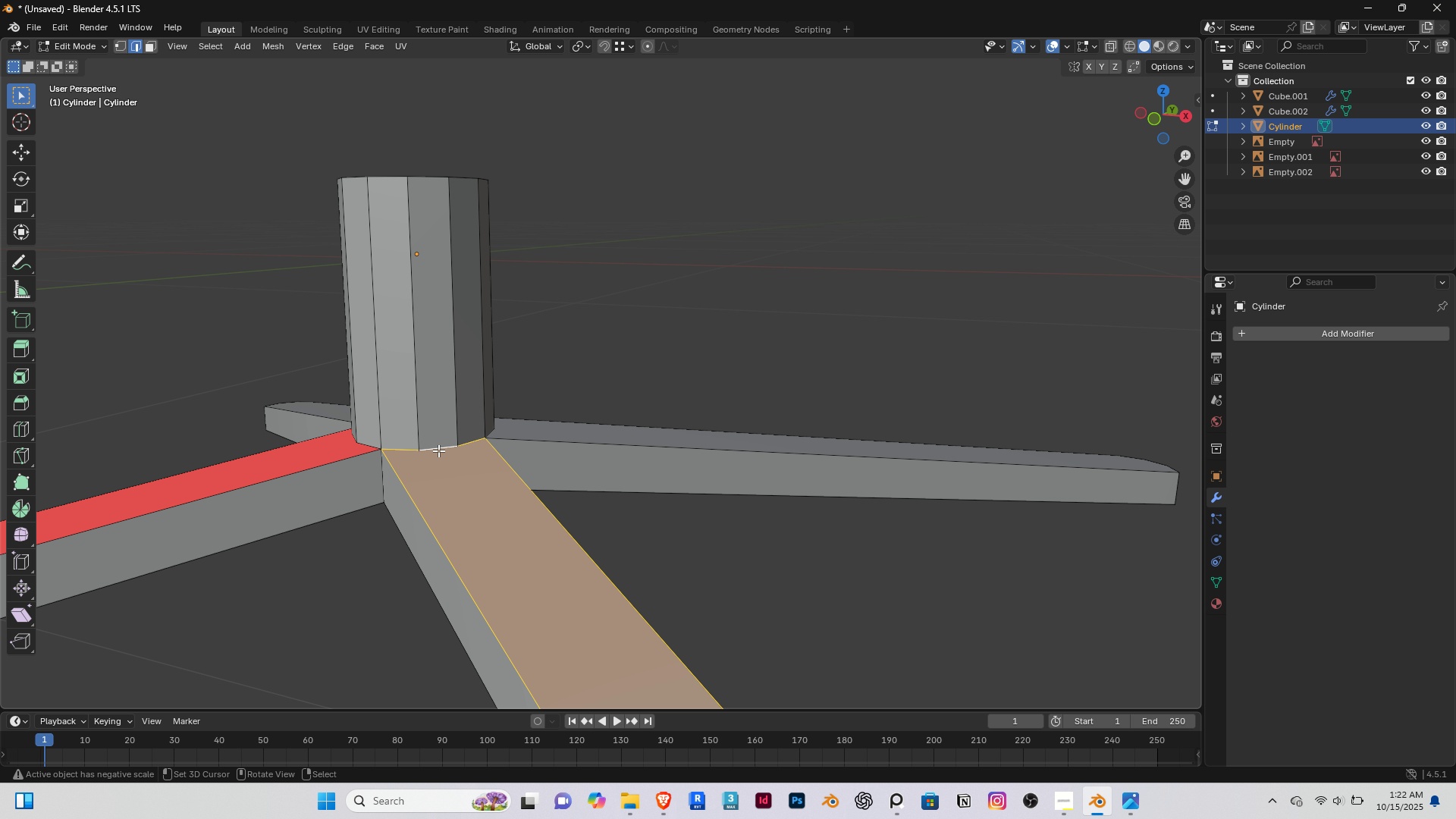 
key(F)
 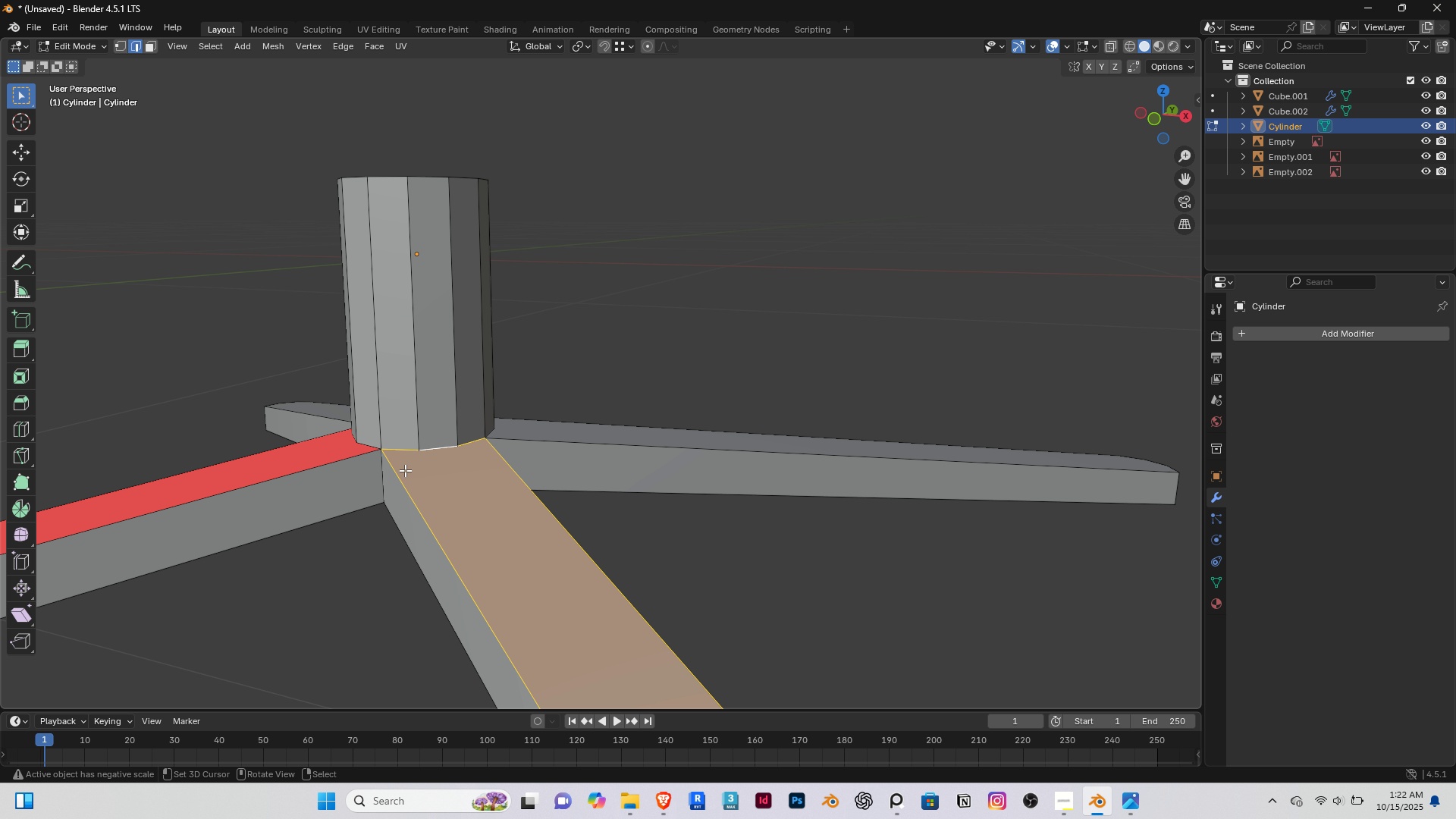 
scroll: coordinate [405, 471], scroll_direction: down, amount: 4.0
 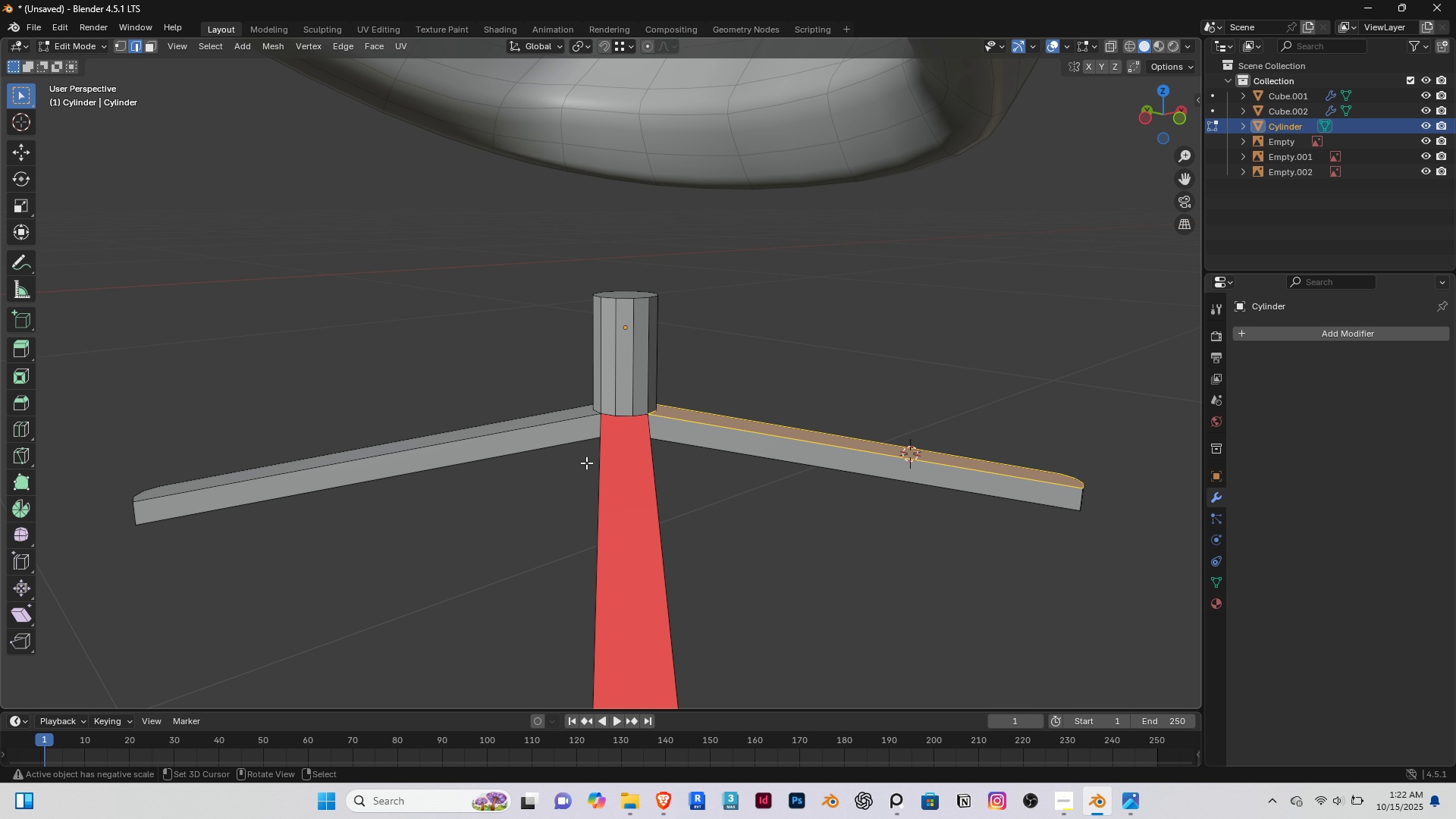 
key(3)
 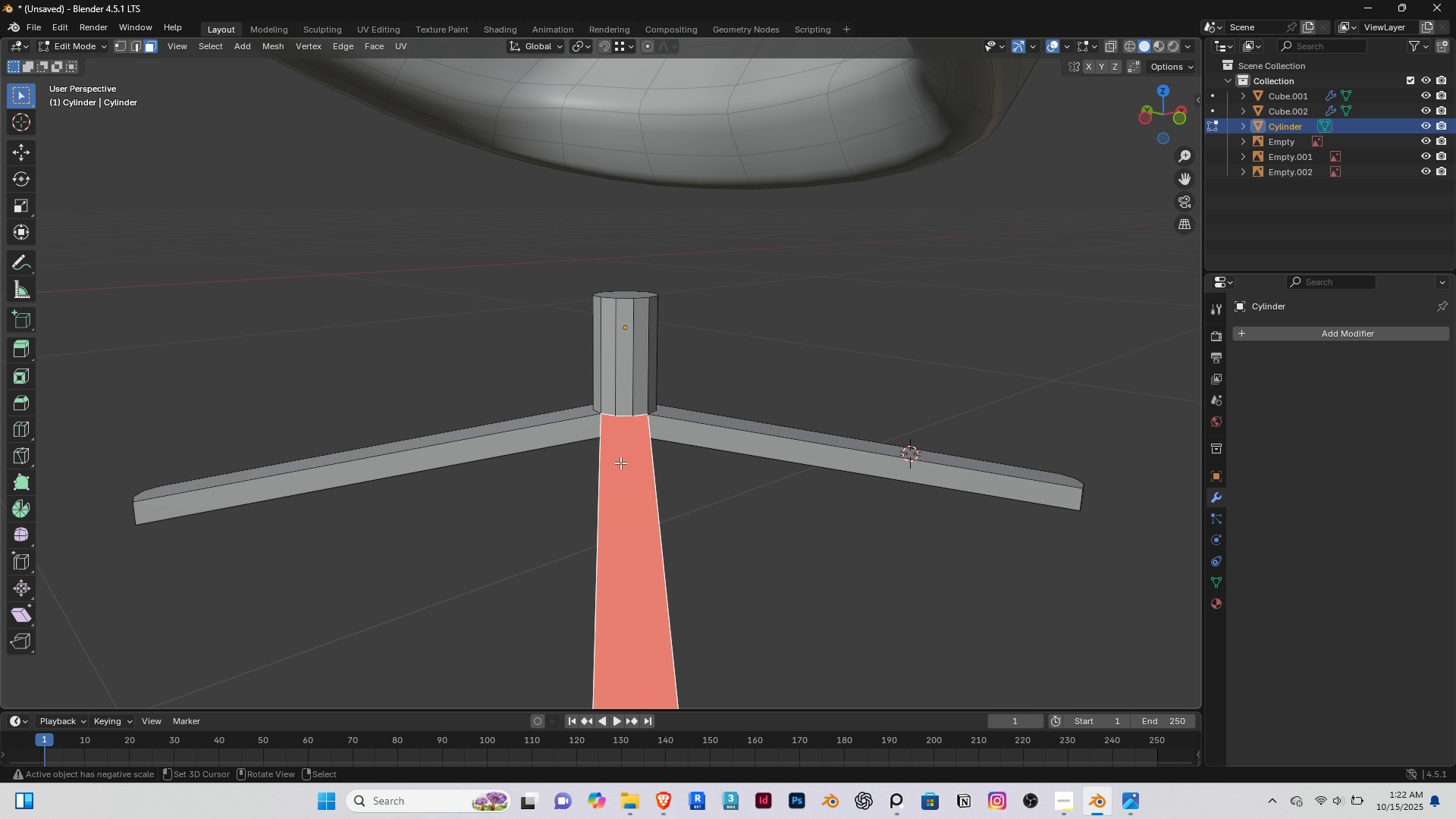 
right_click([620, 463])
 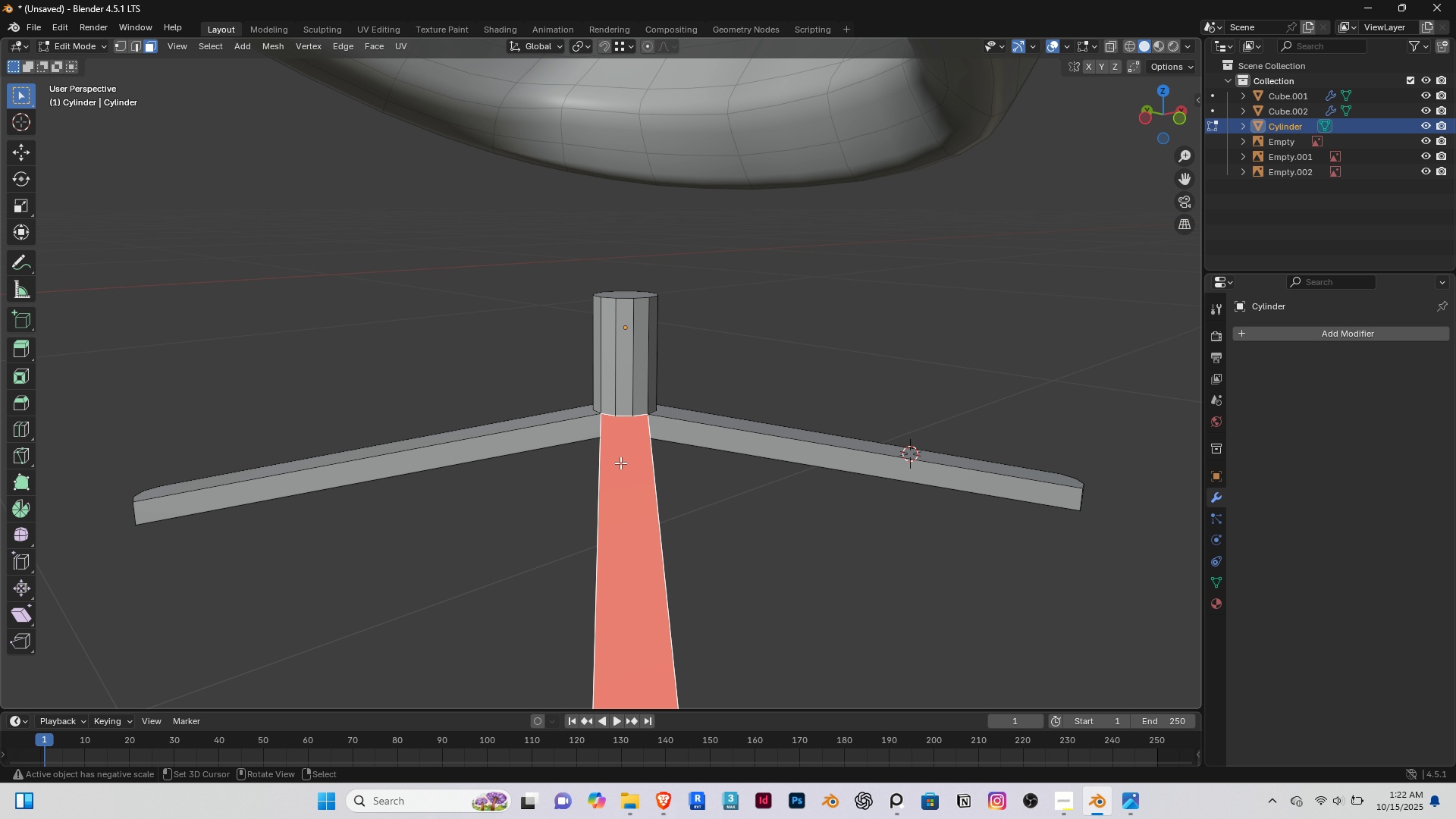 
type( fl)
 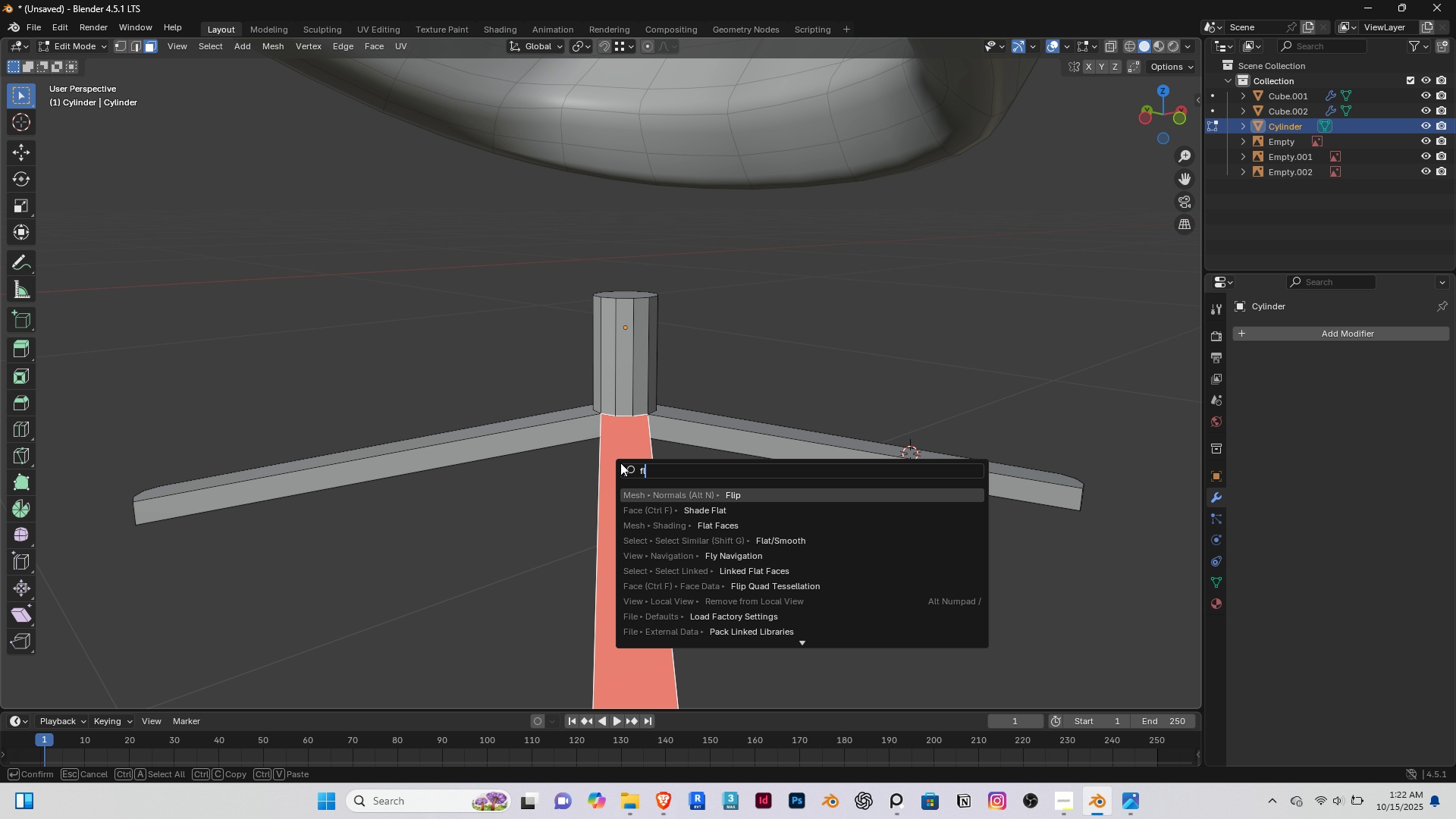 
key(Enter)
 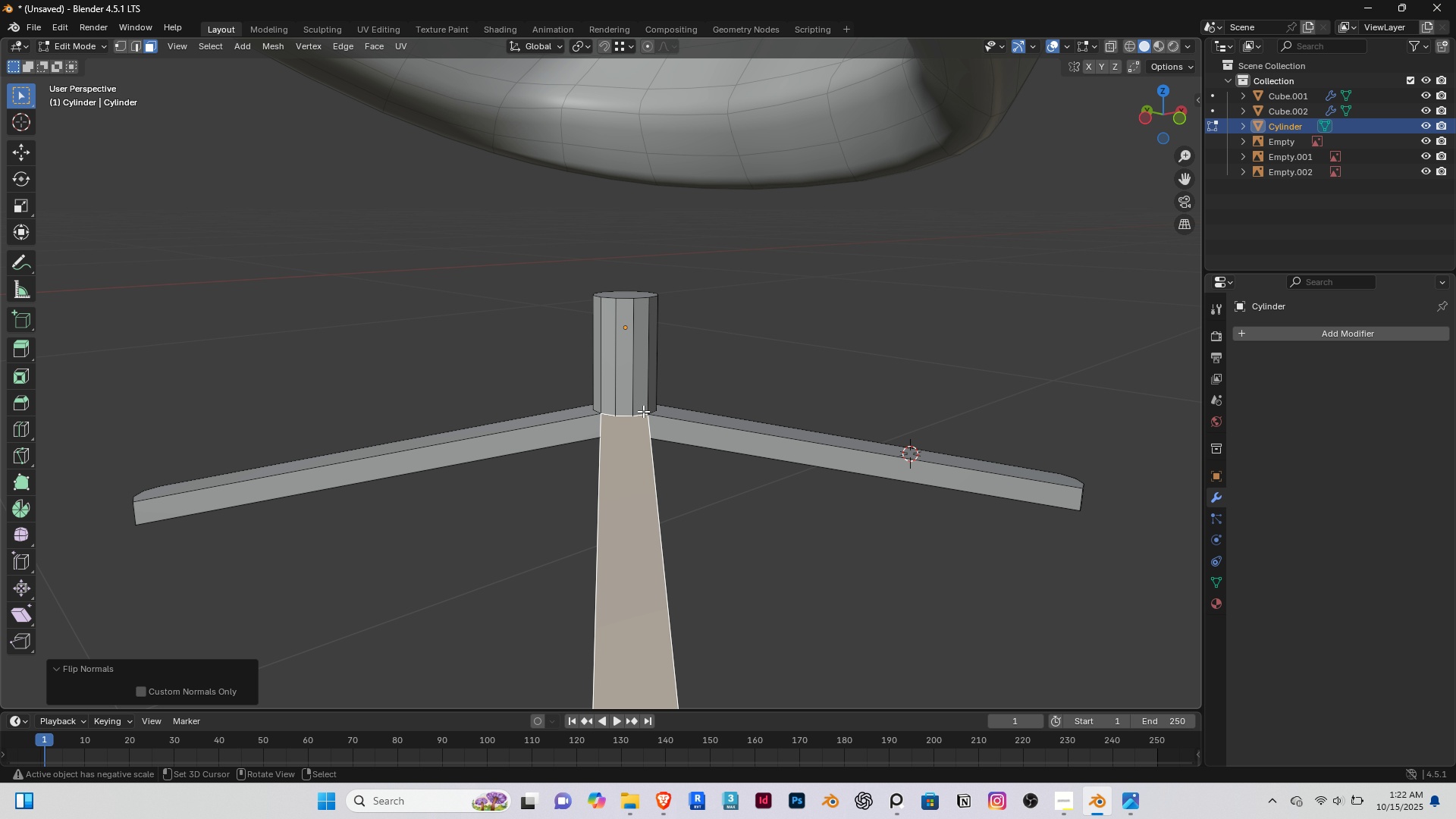 
scroll: coordinate [646, 349], scroll_direction: down, amount: 3.0
 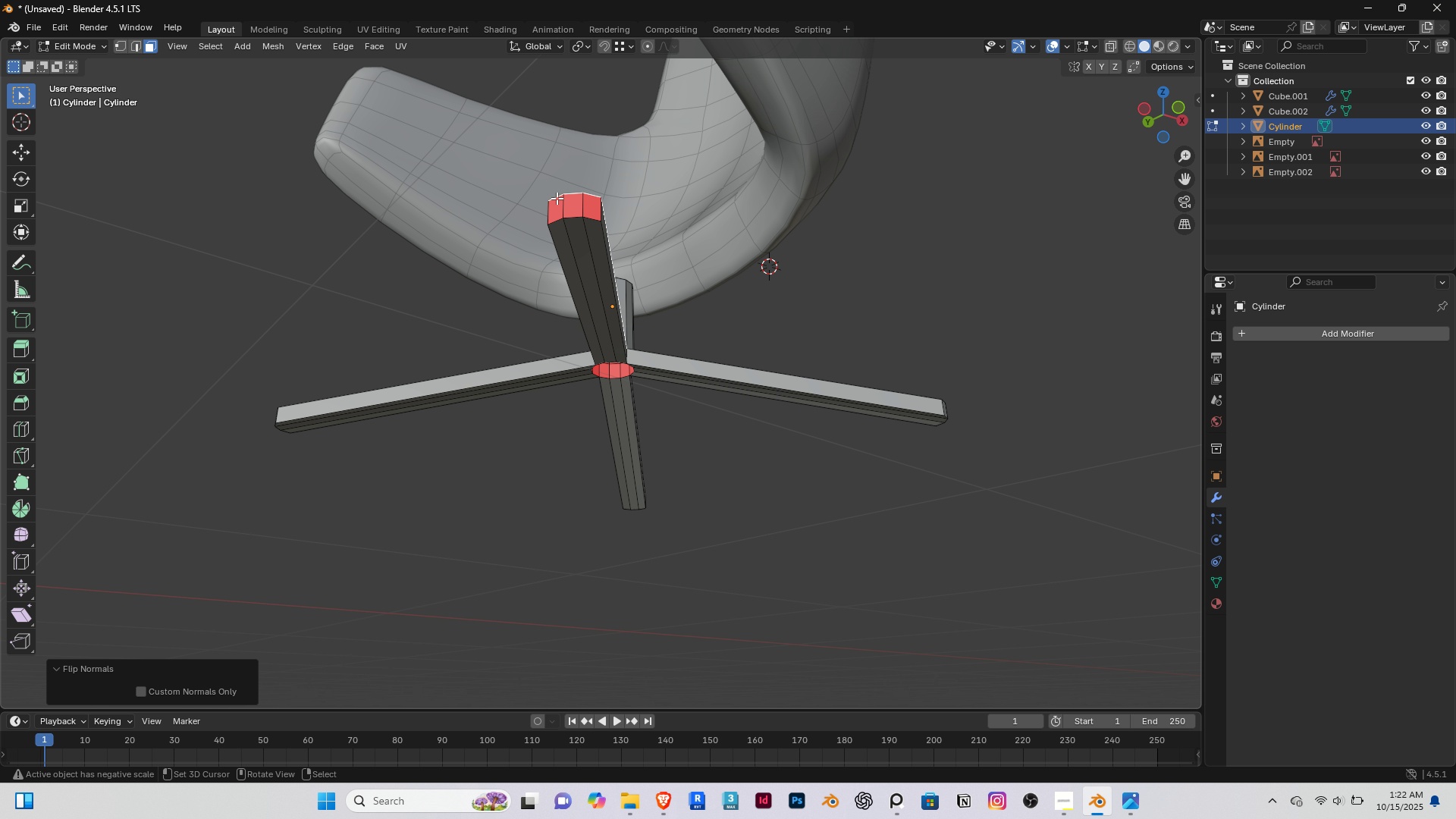 
scroll: coordinate [557, 198], scroll_direction: up, amount: 2.0
 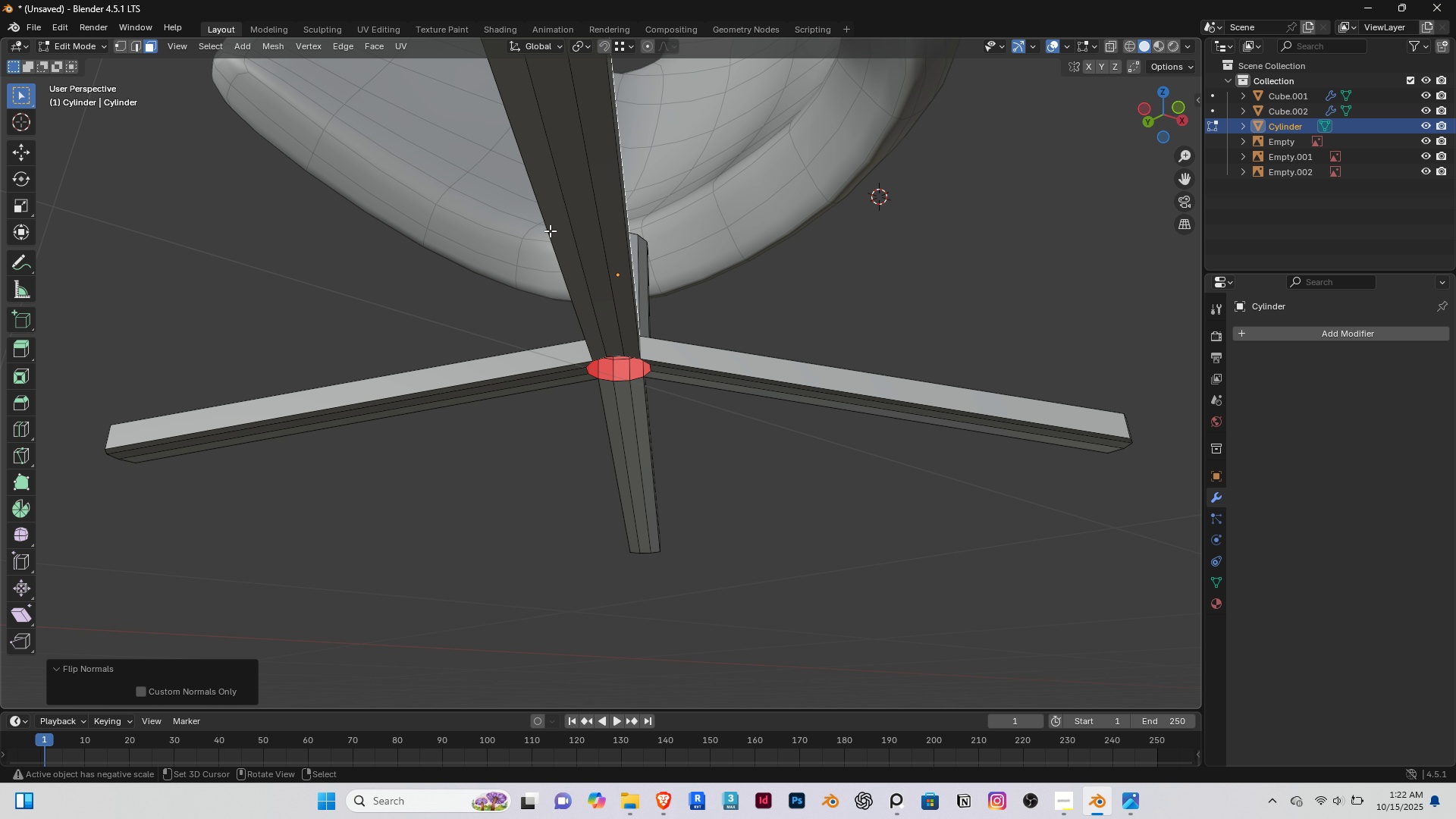 
hold_key(key=ShiftRight, duration=0.34)
 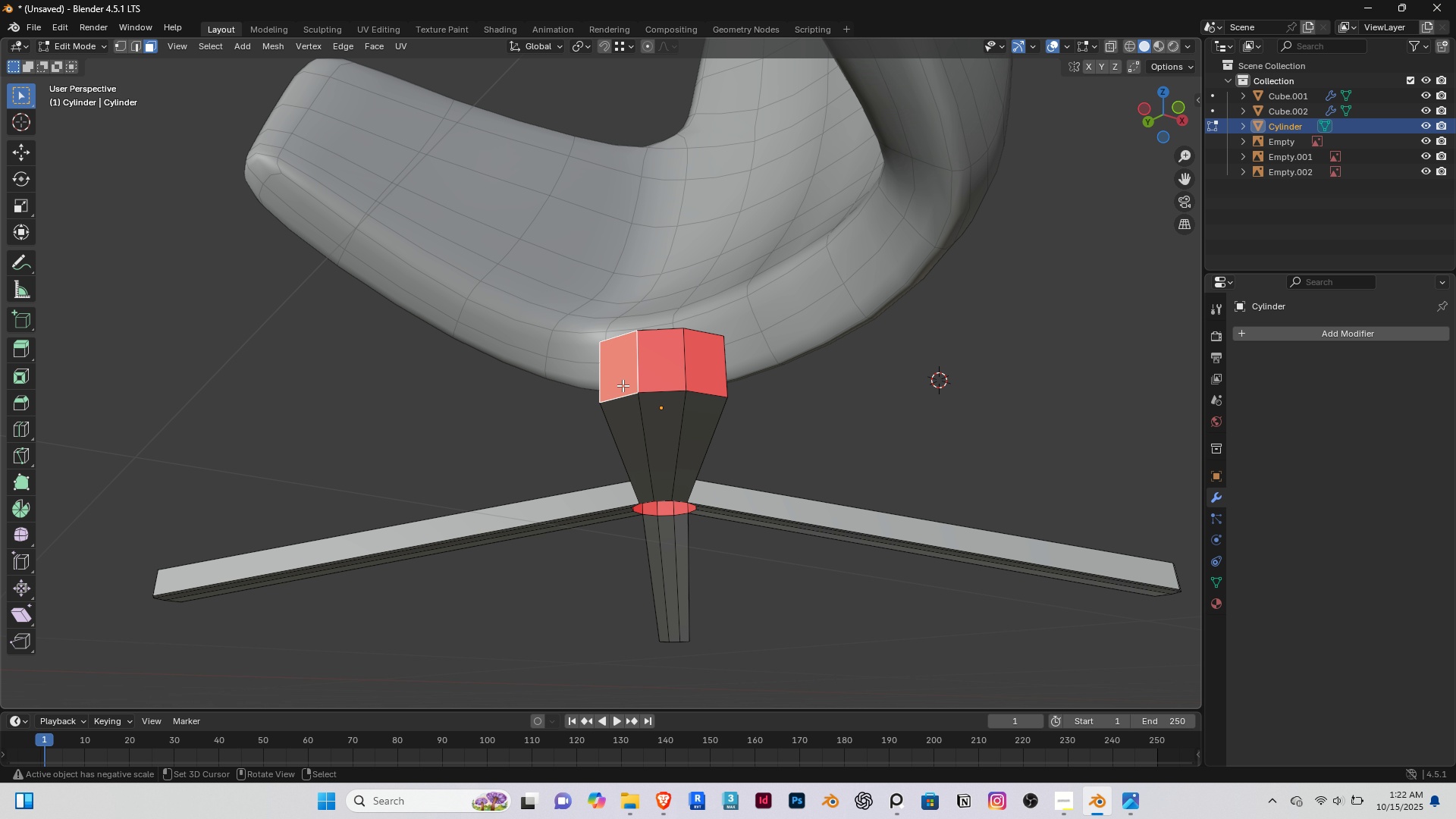 
right_click([623, 385])
 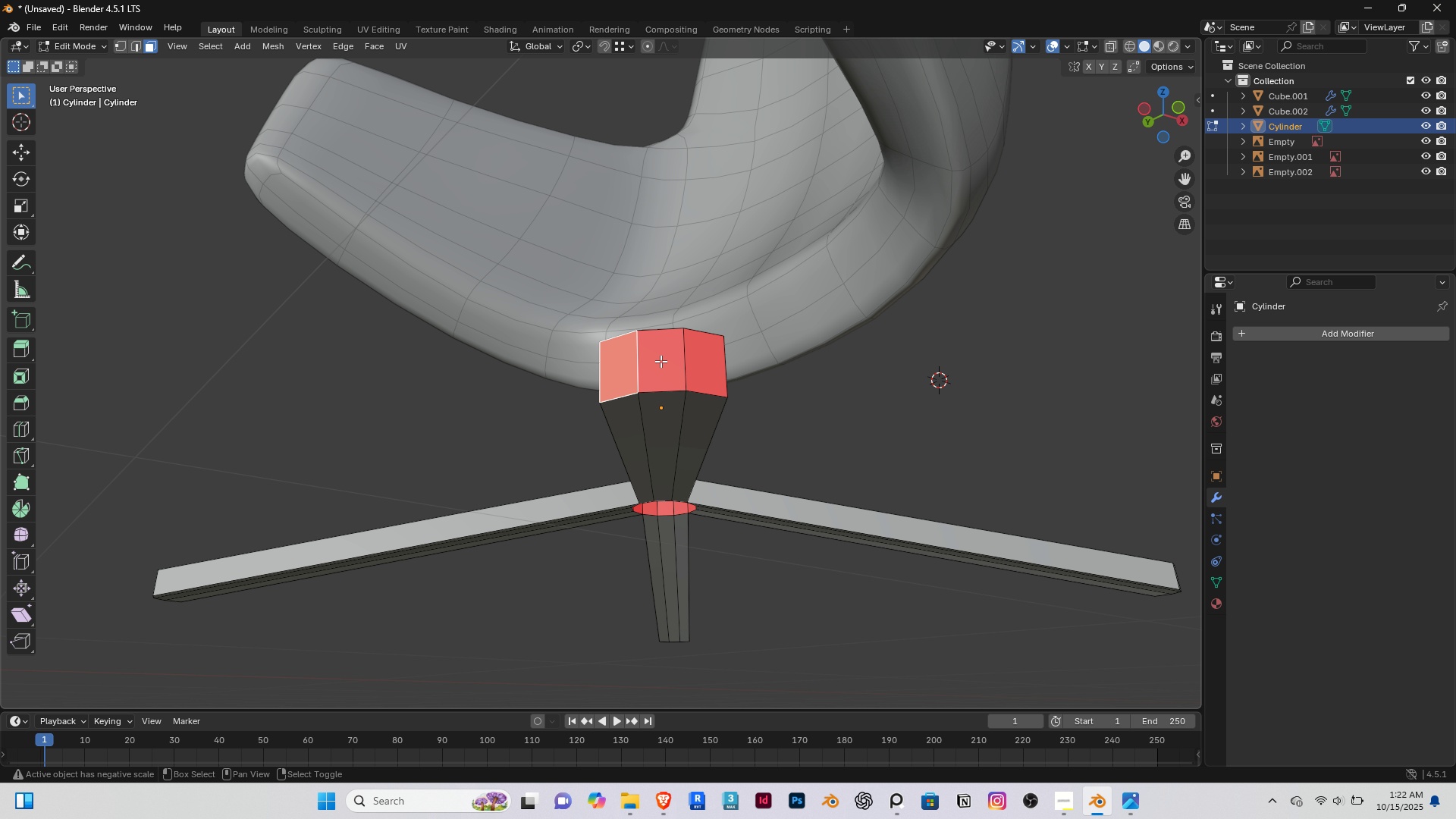 
hold_key(key=ShiftRight, duration=0.84)
triple_click([715, 372])
 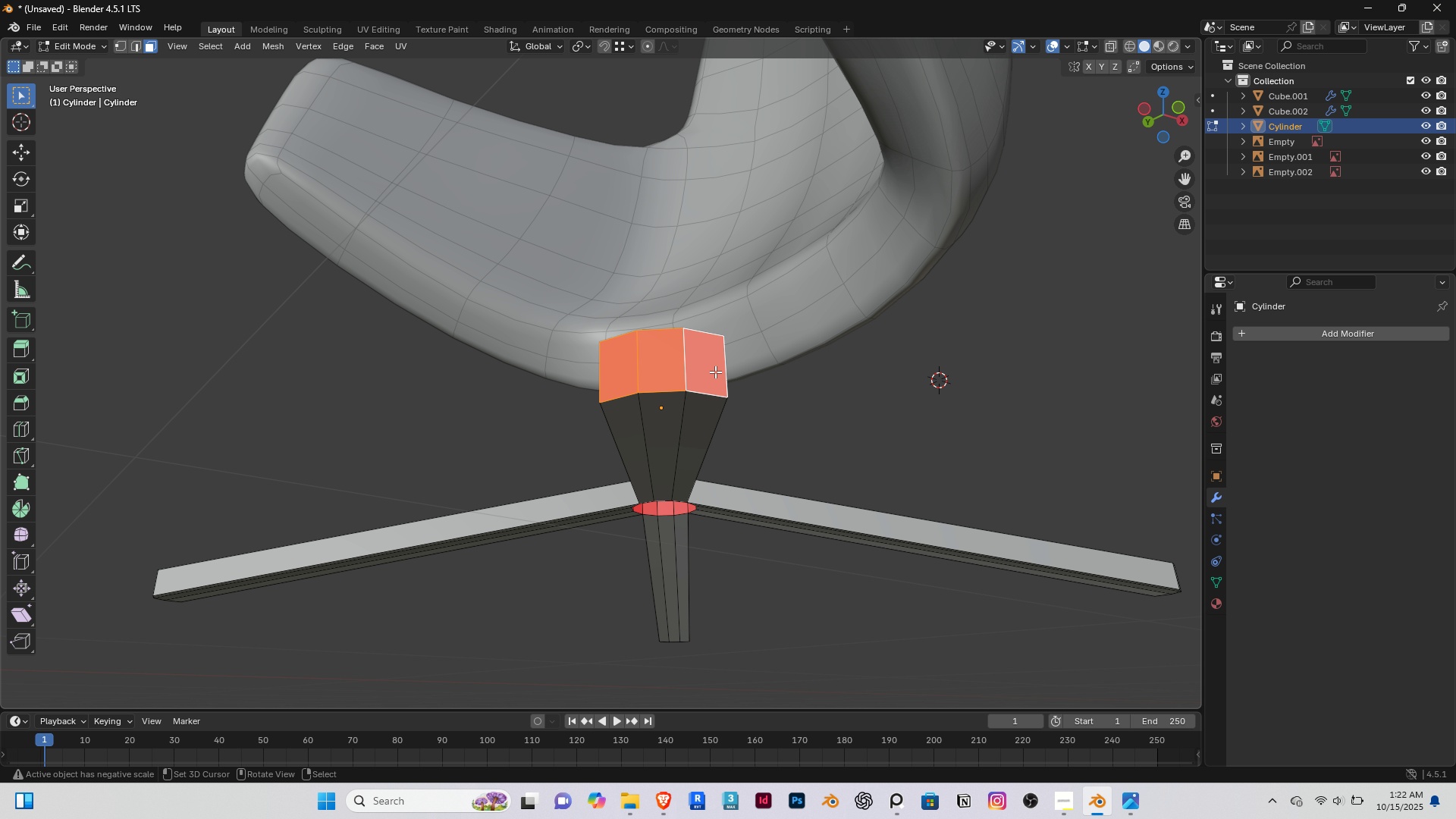 
type( fl)
 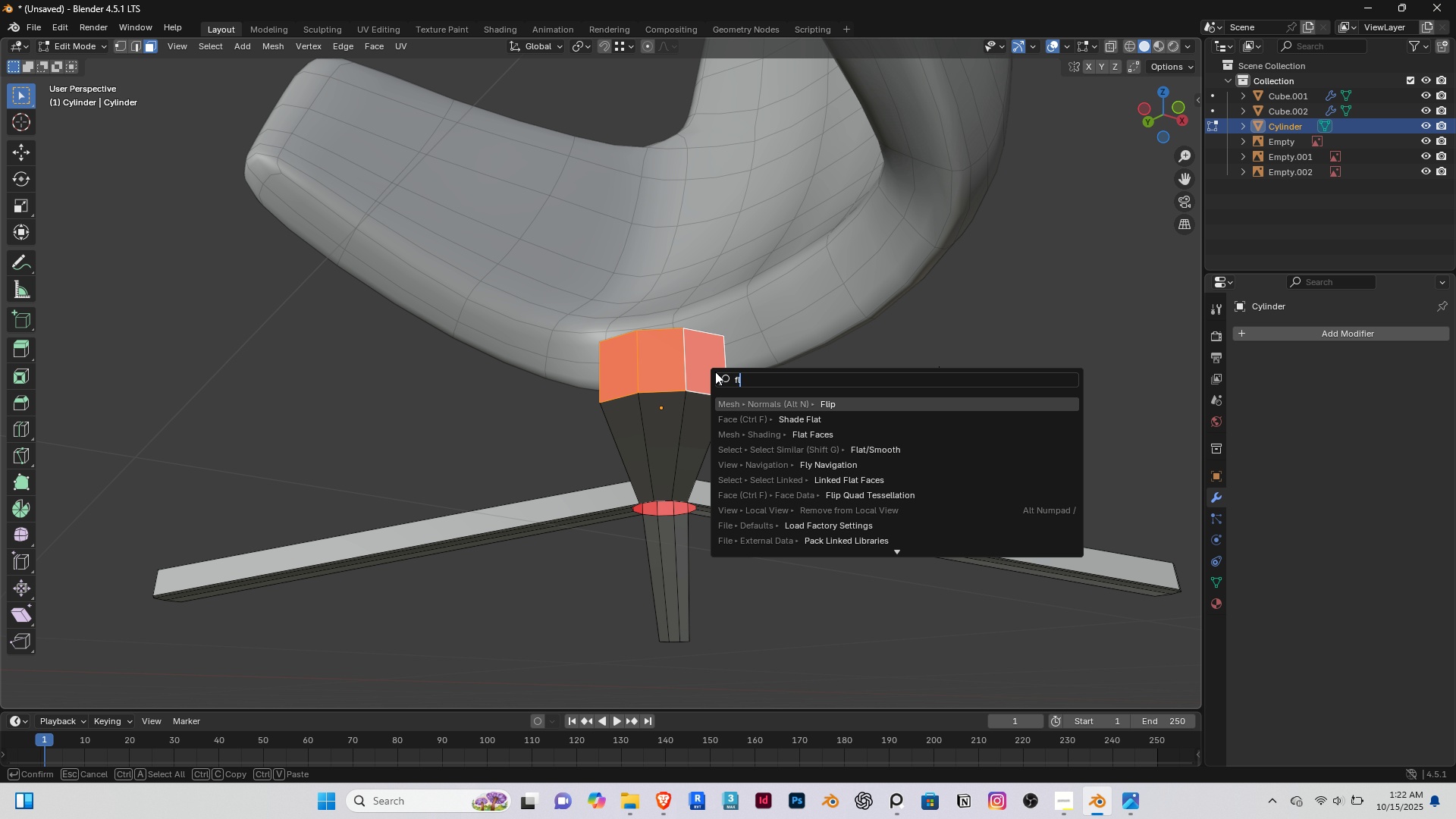 
key(Enter)
 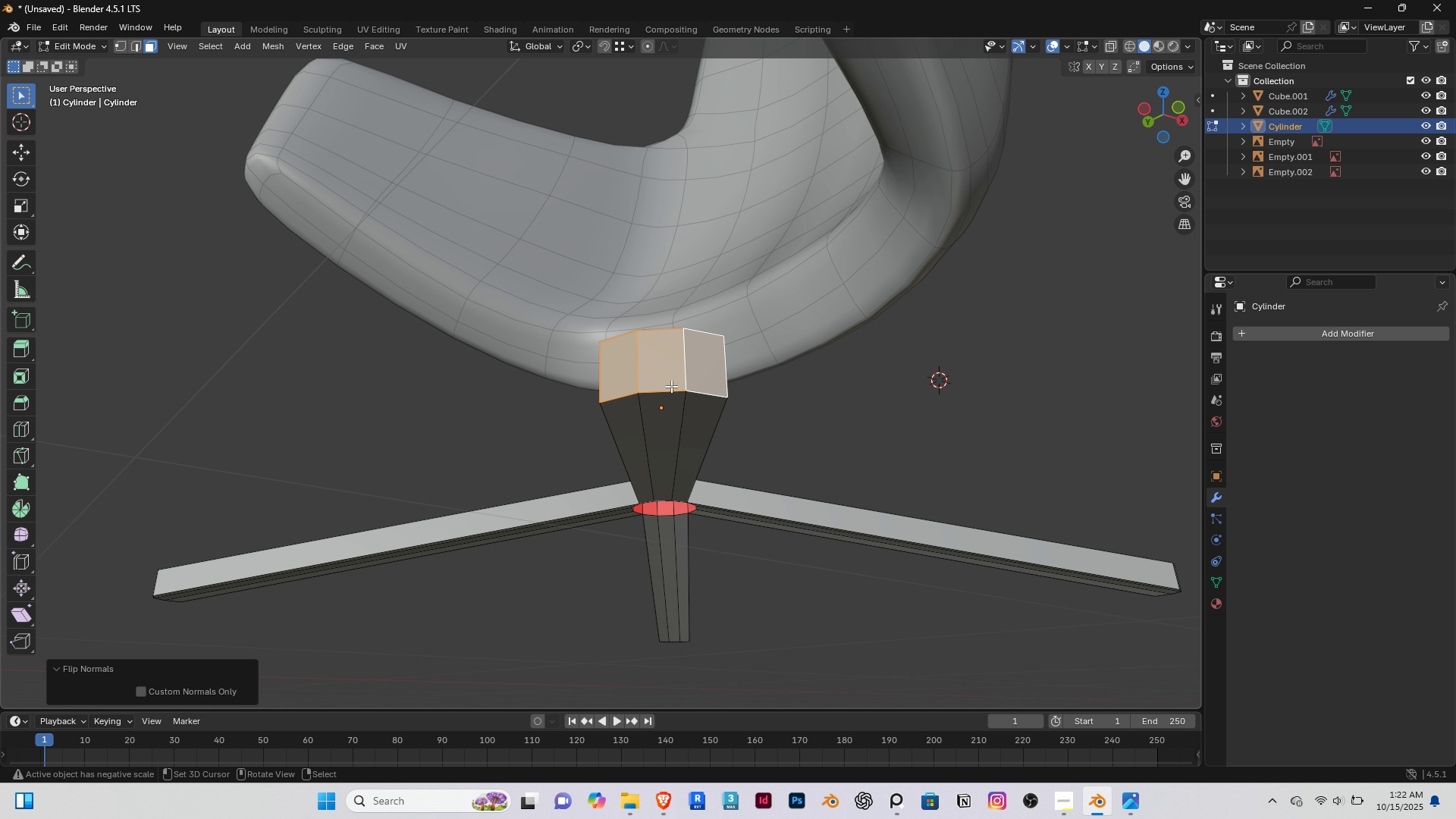 
scroll: coordinate [671, 386], scroll_direction: down, amount: 1.0
 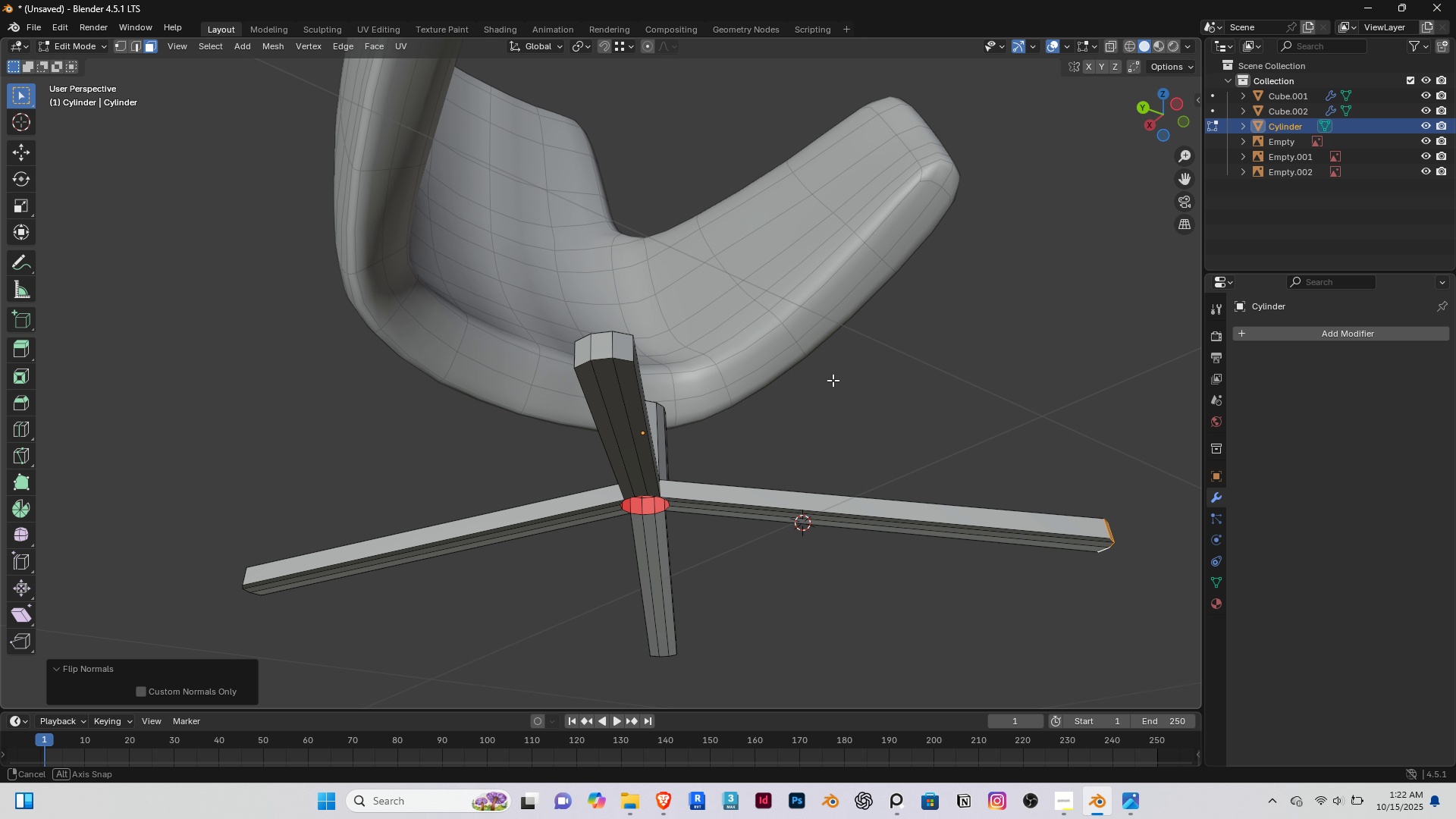 
scroll: coordinate [761, 531], scroll_direction: up, amount: 2.0
 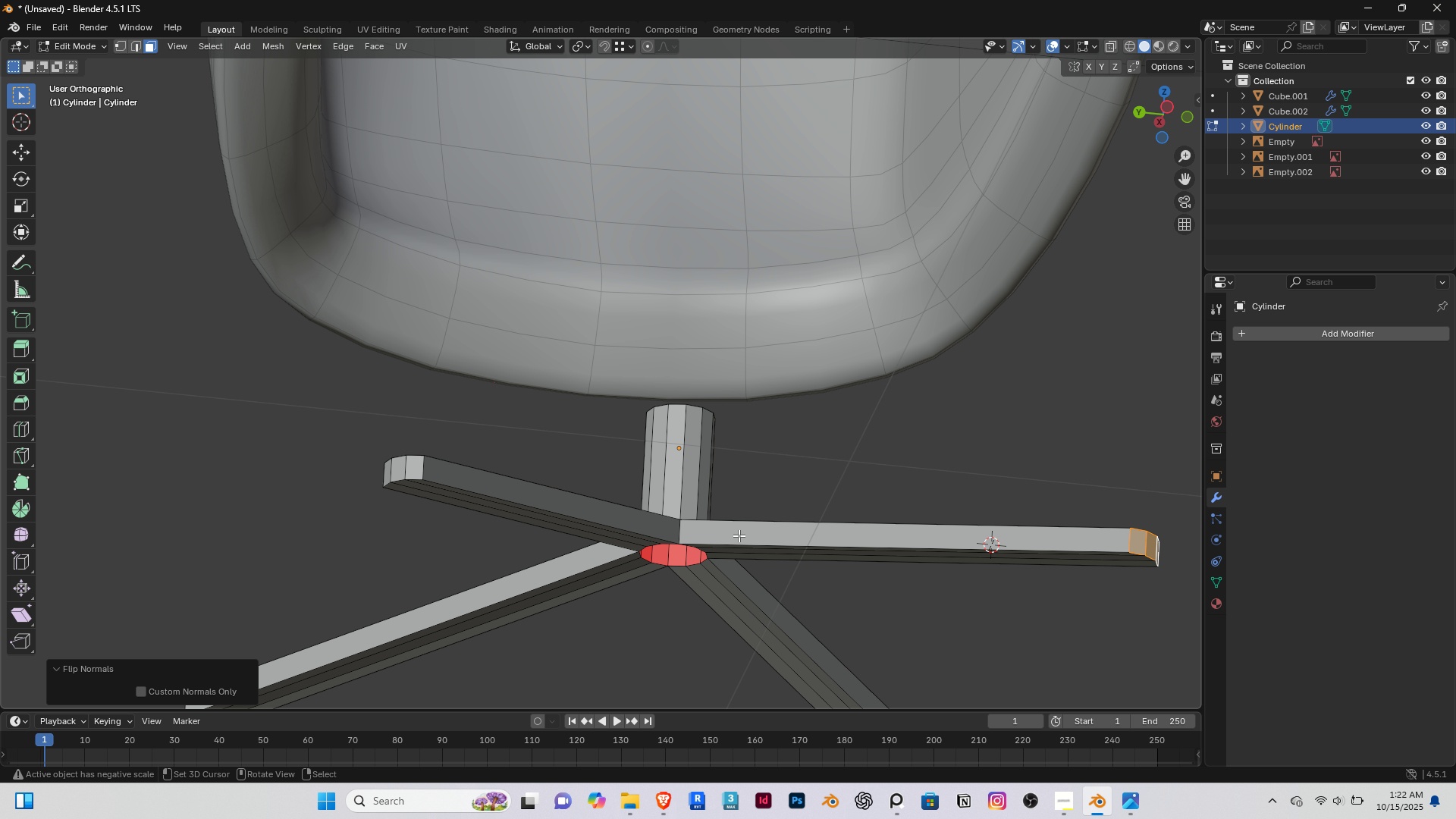 
key(End)
 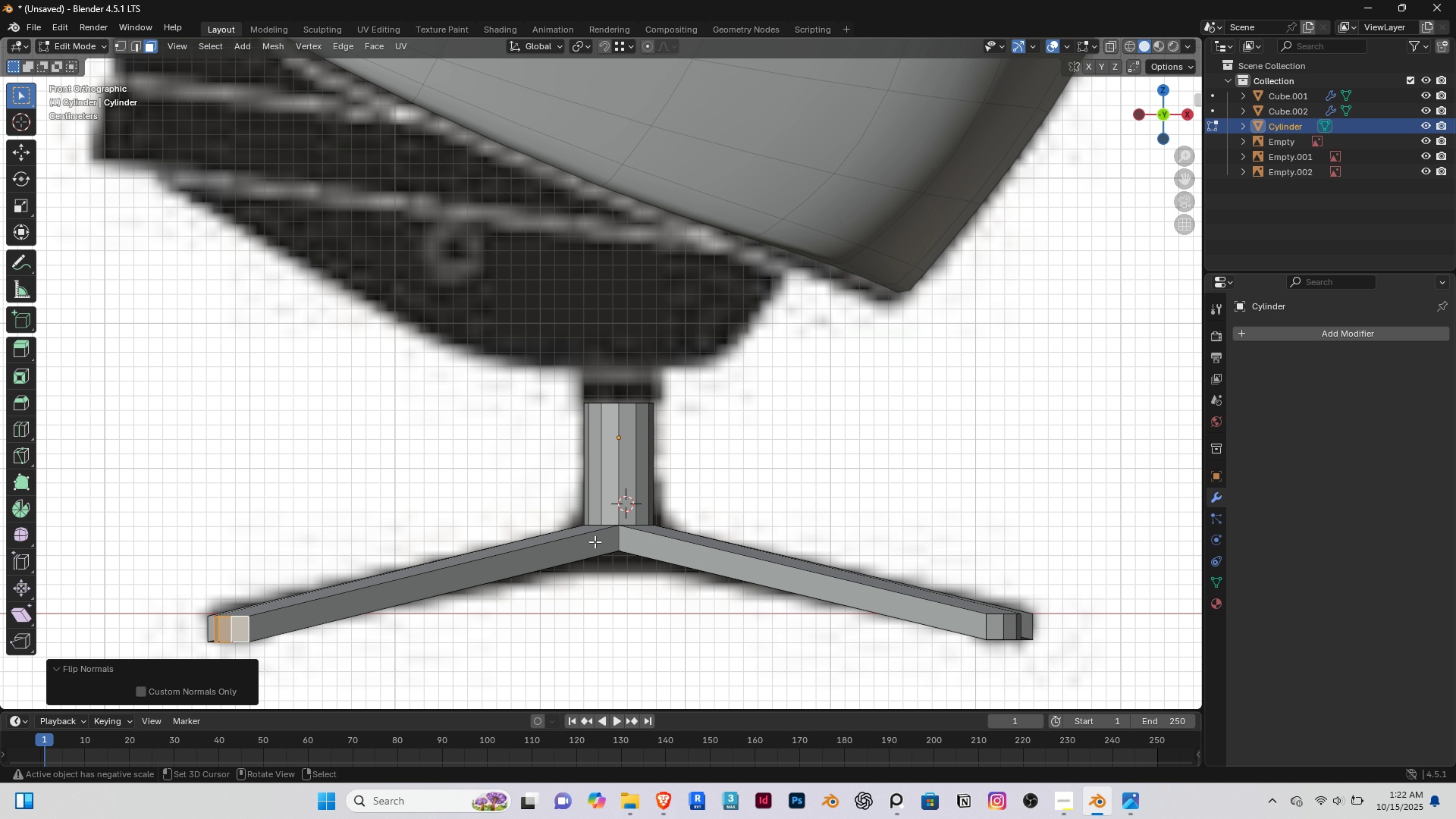 
hold_key(key=ShiftRight, duration=0.4)
 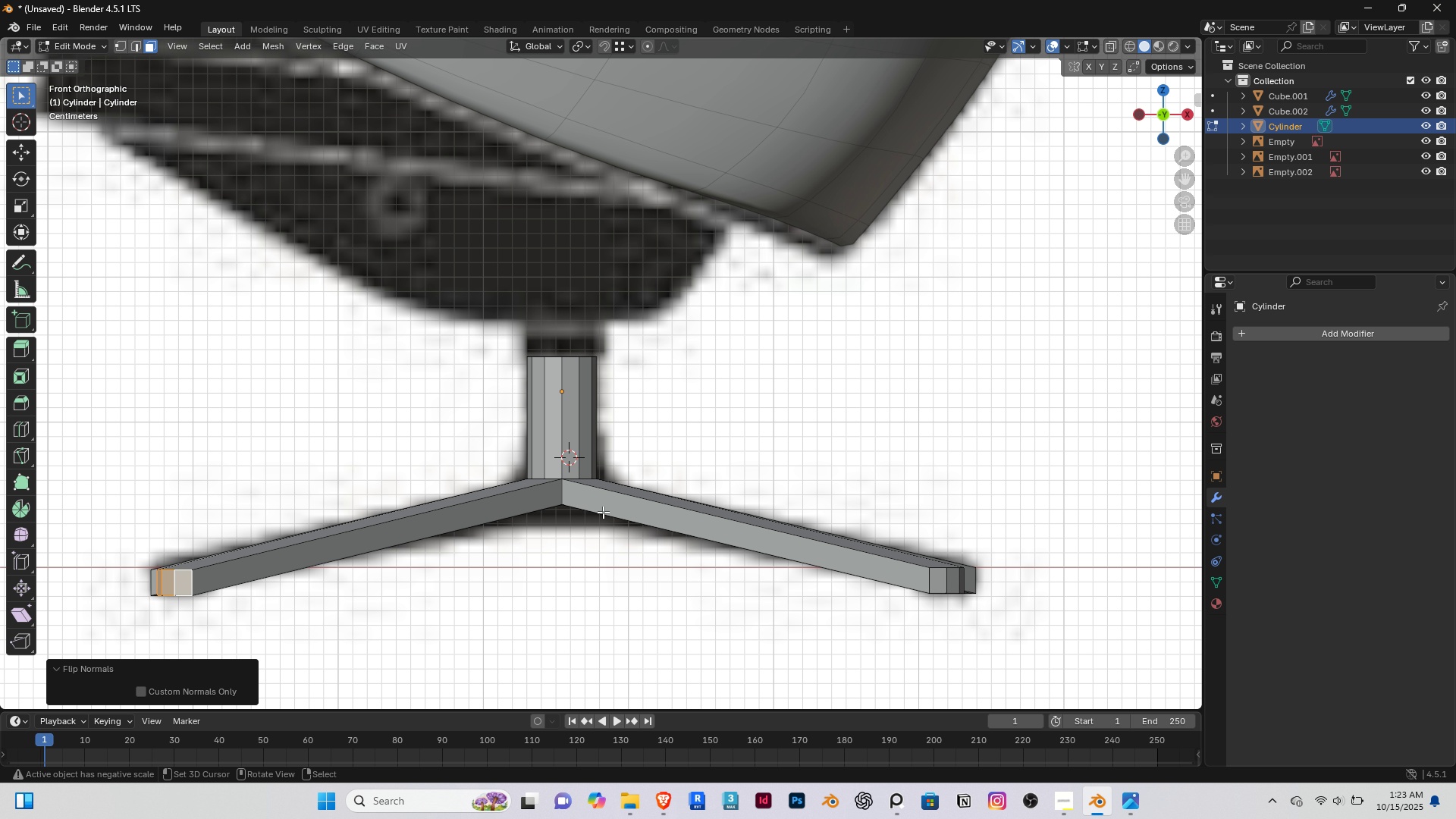 
scroll: coordinate [603, 512], scroll_direction: up, amount: 1.0
 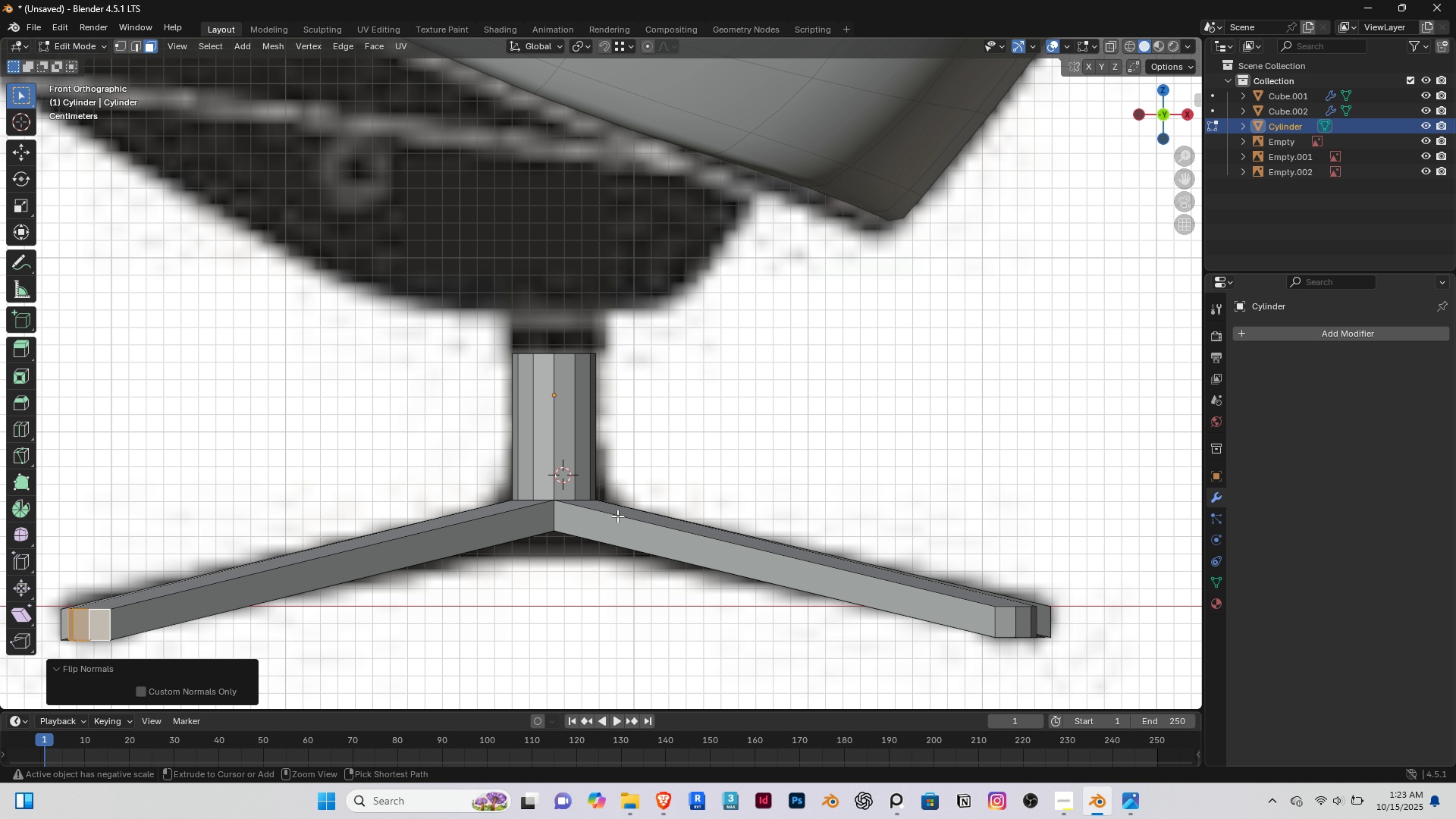 
key(Control+R)
 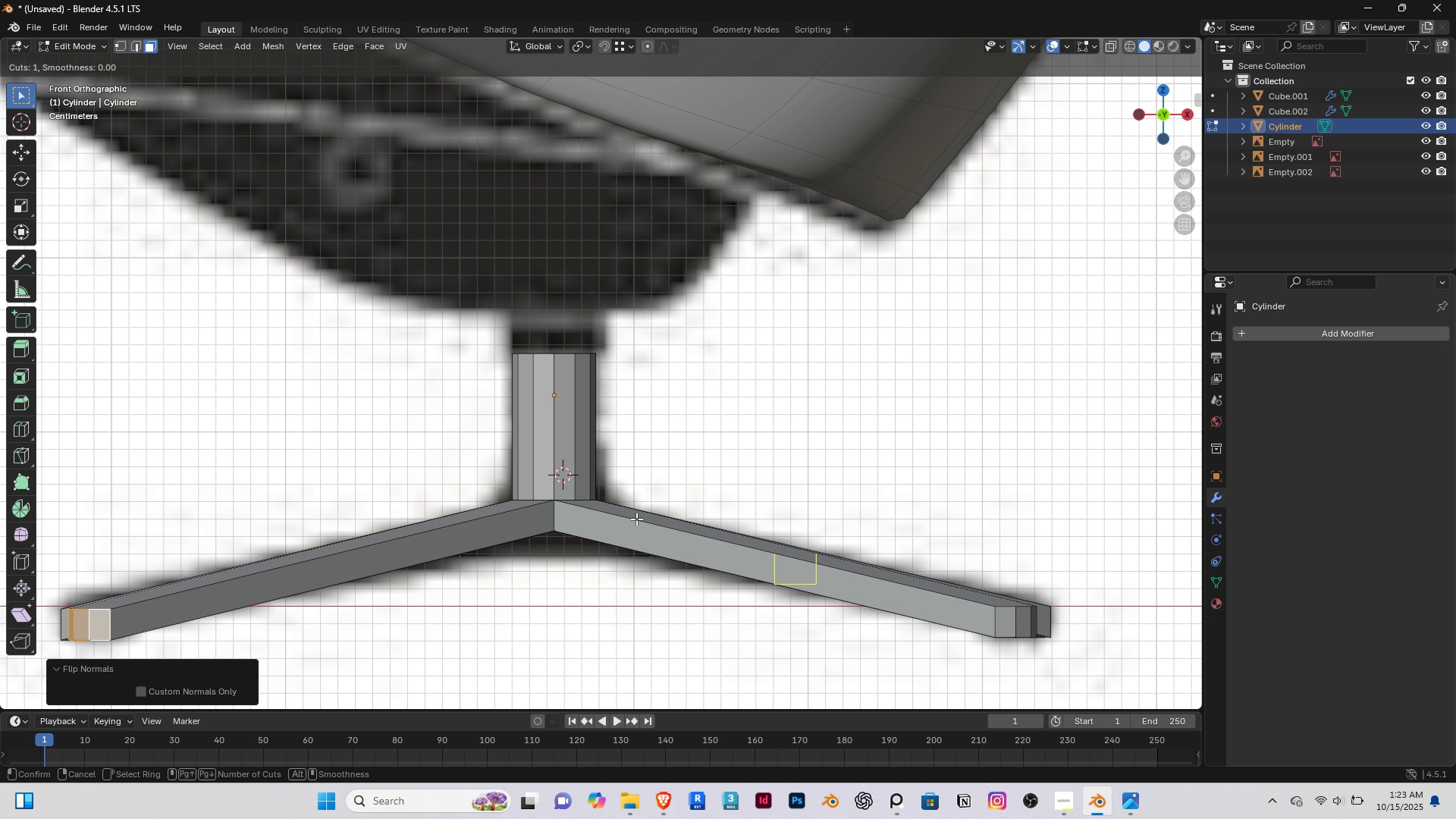 
right_click([642, 520])
 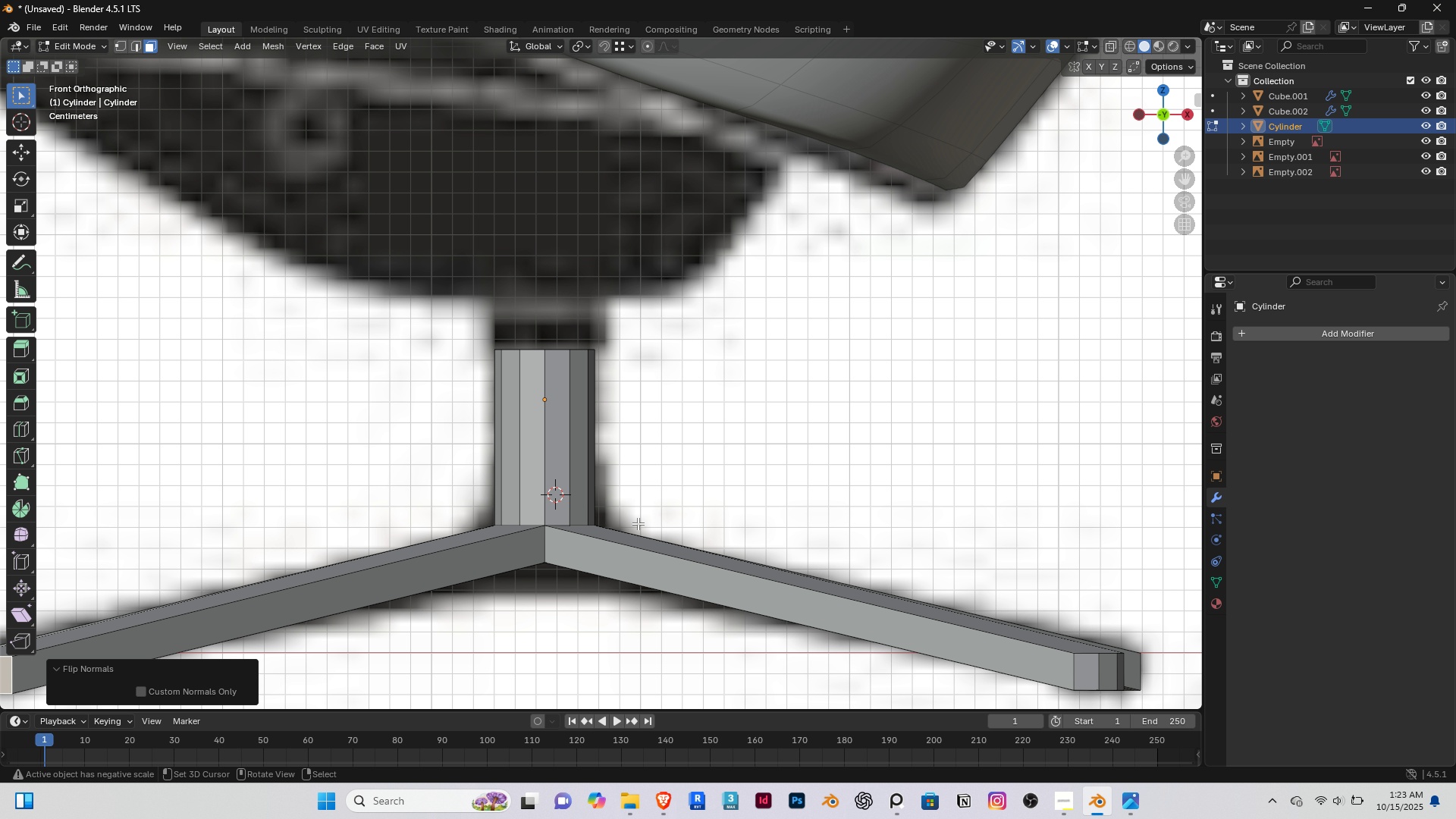 
scroll: coordinate [640, 522], scroll_direction: up, amount: 1.0
 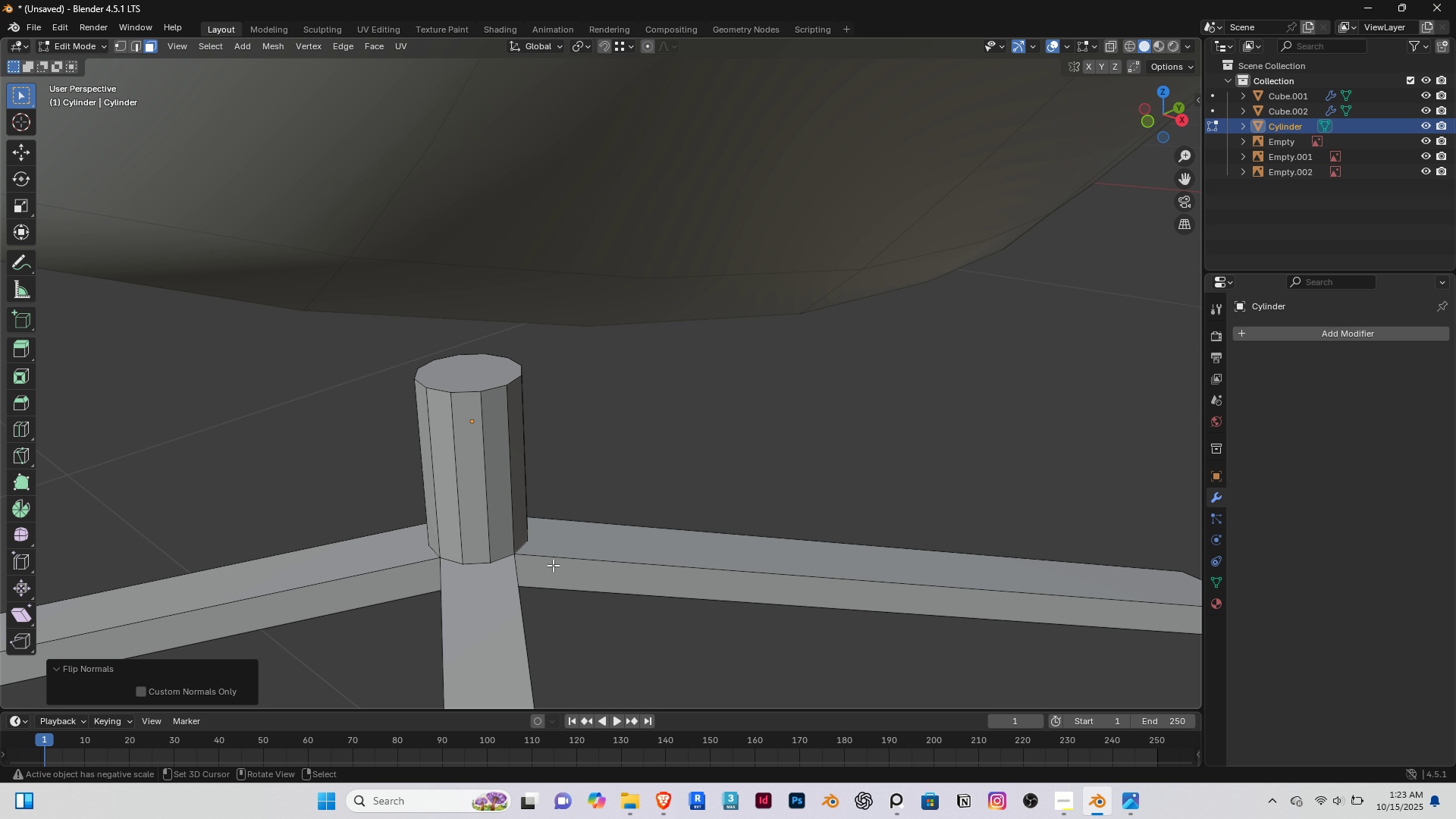 
scroll: coordinate [552, 564], scroll_direction: down, amount: 3.0
 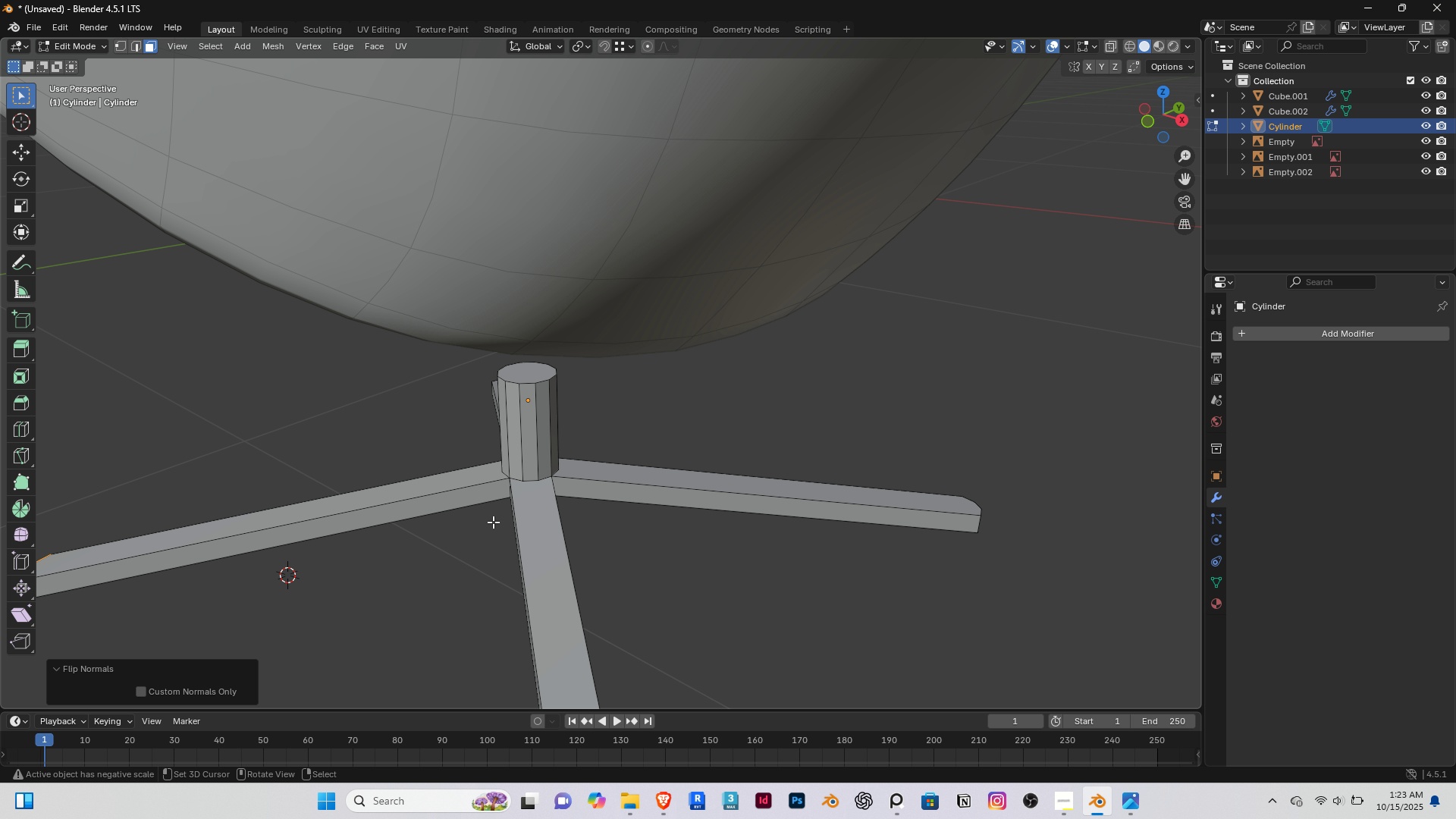 
hold_key(key=ShiftRight, duration=0.31)
 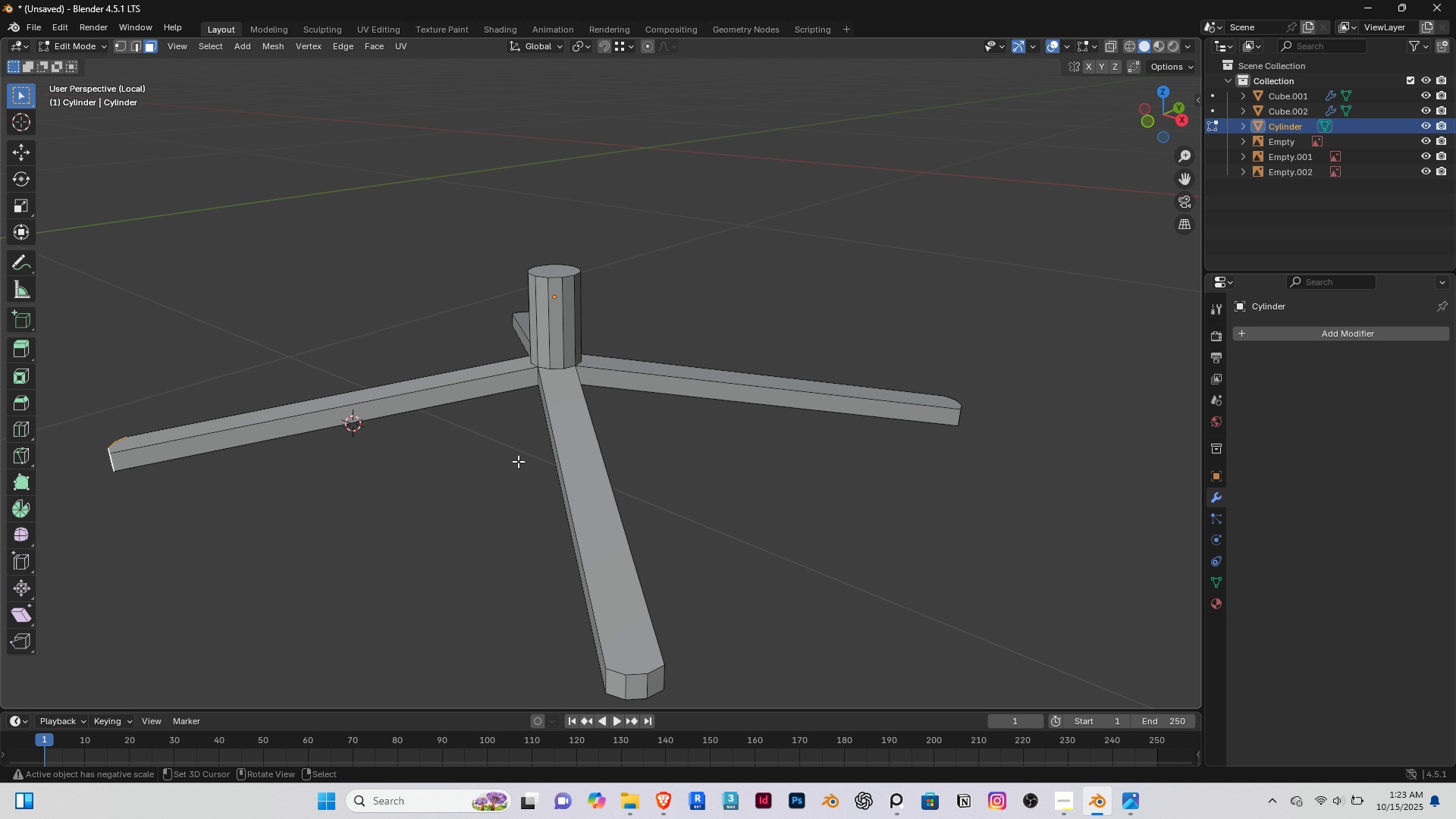 
key(Slash)
 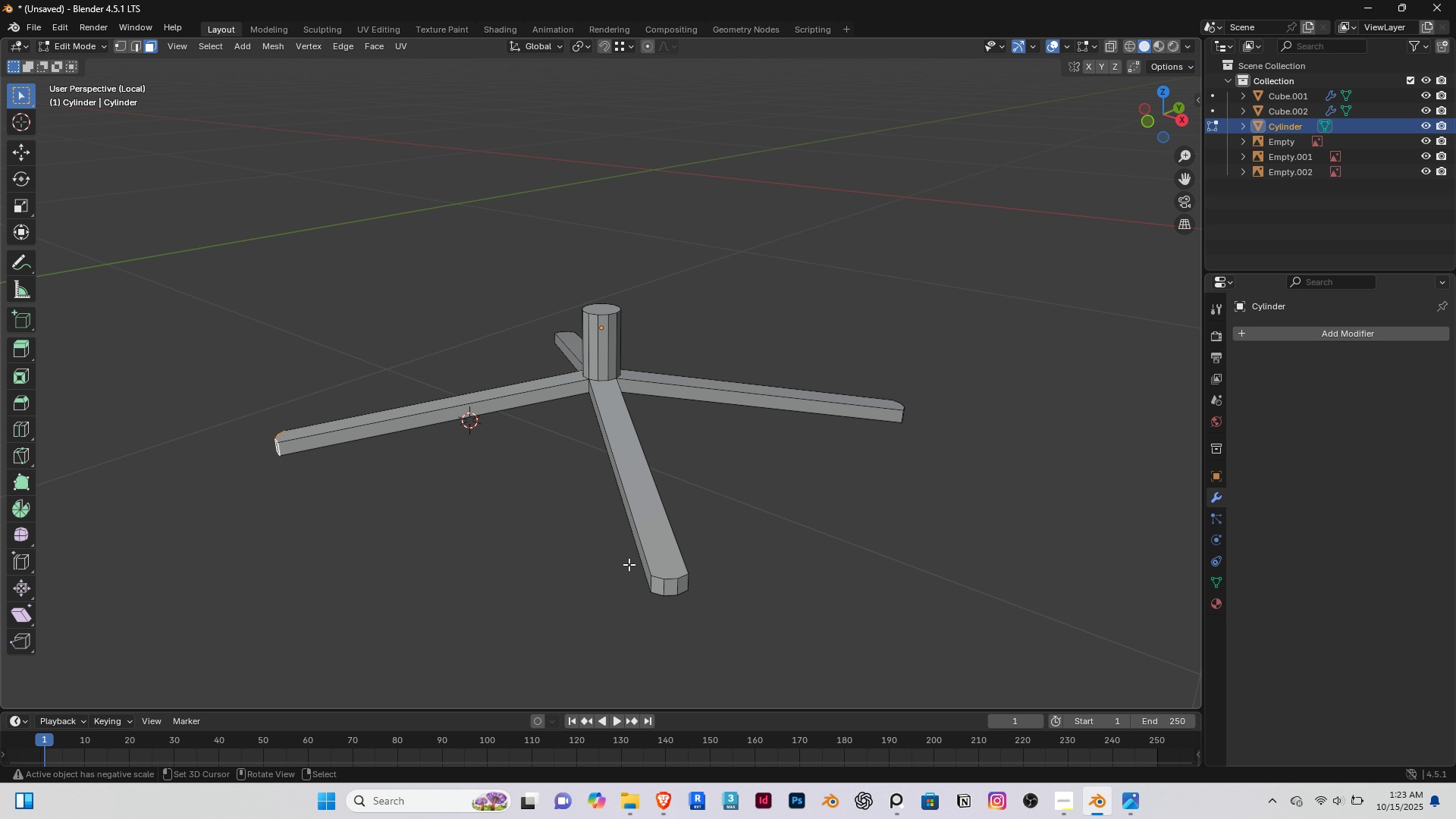 
scroll: coordinate [629, 566], scroll_direction: up, amount: 2.0
 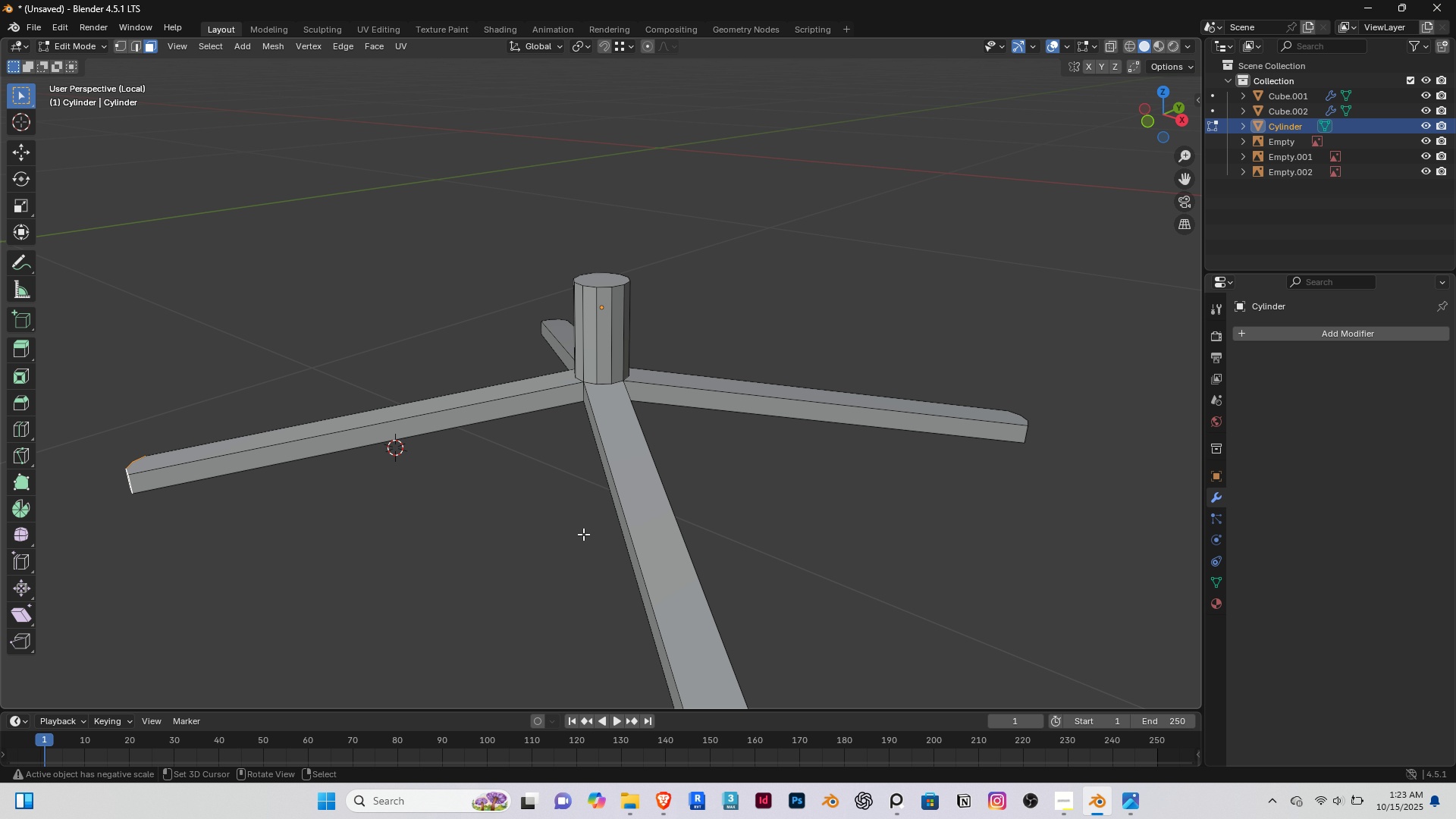 
key(Shift+ShiftRight)
 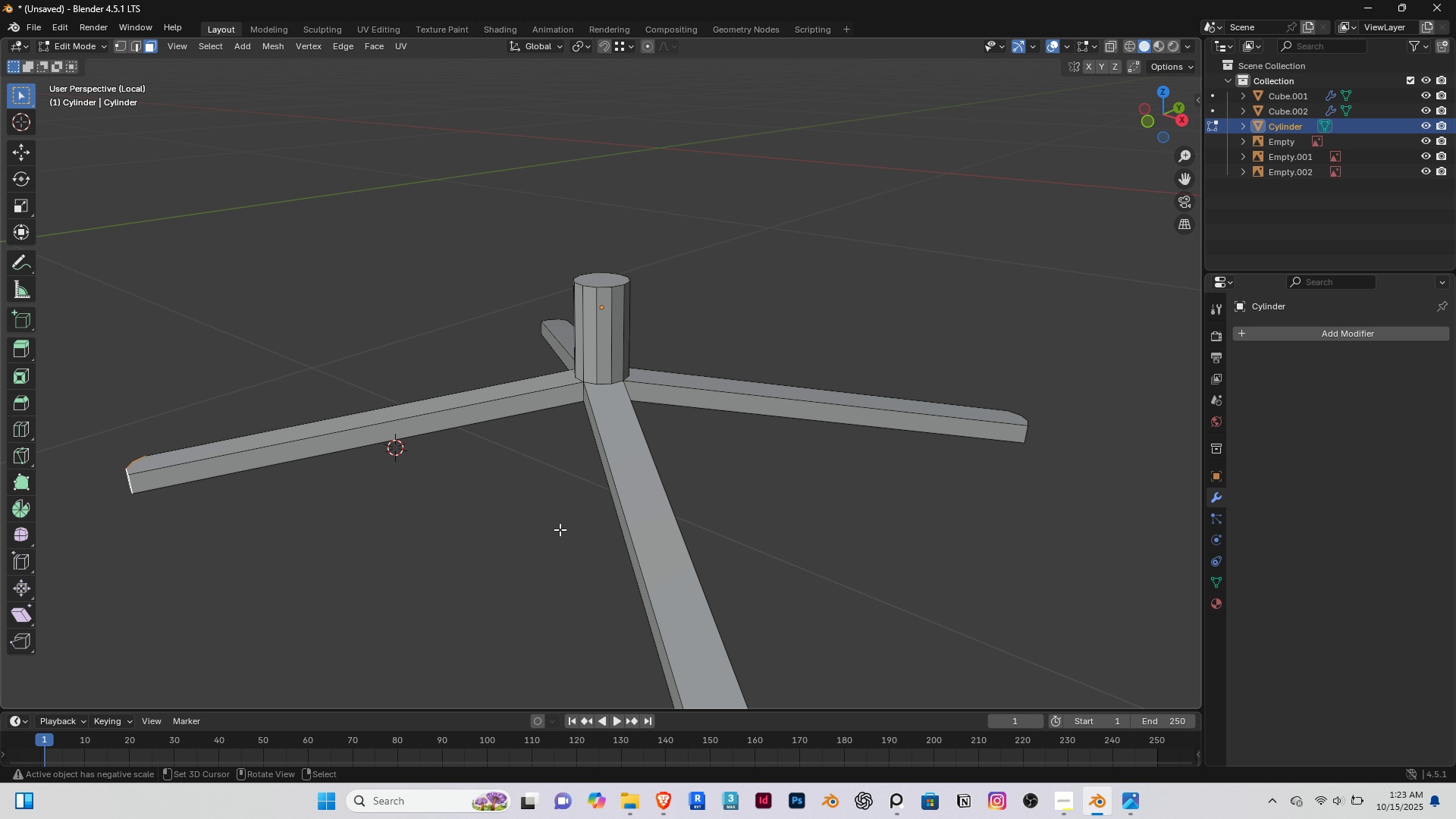 
hold_key(key=ShiftRight, duration=0.35)
 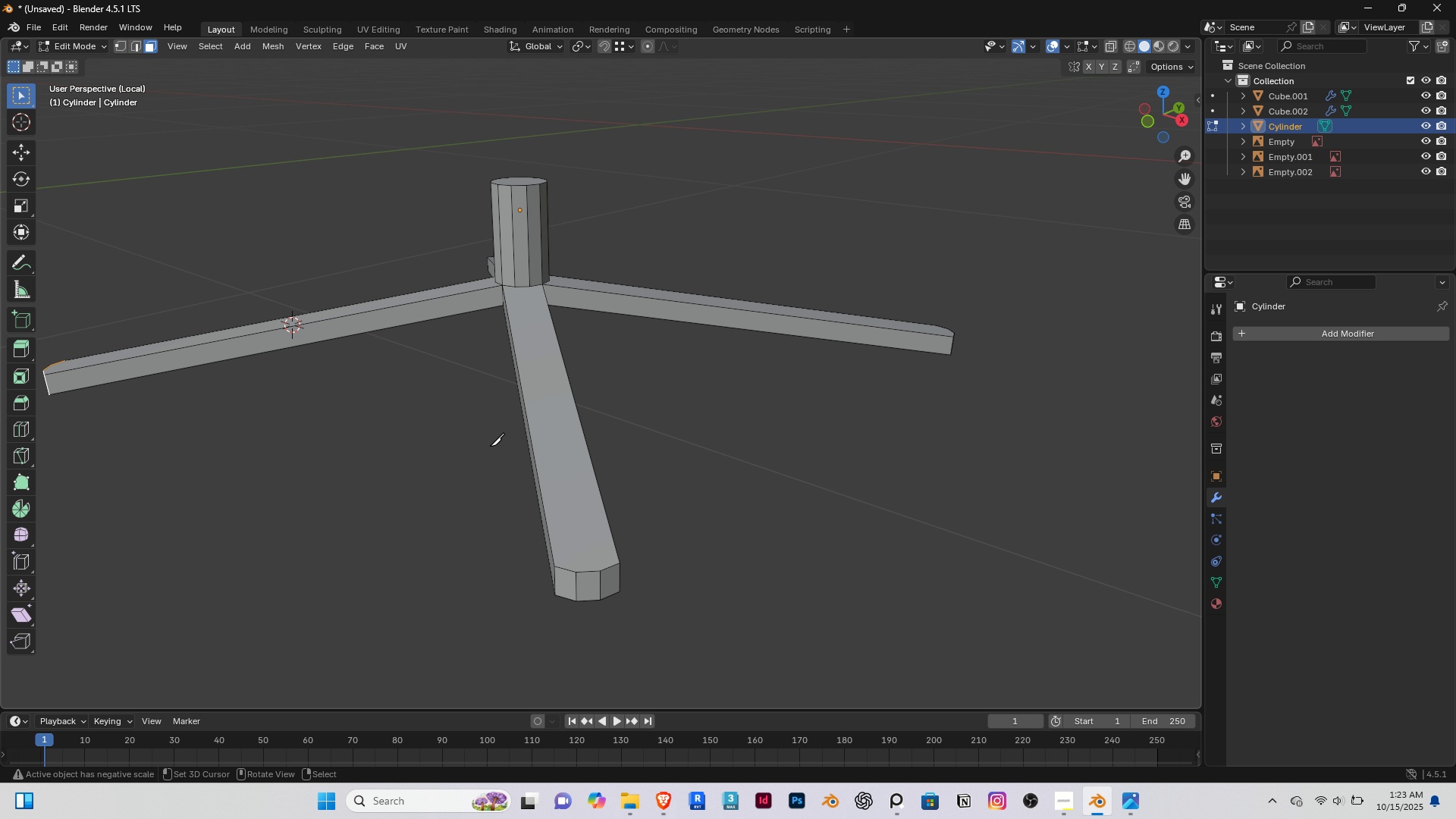 
key(K)
 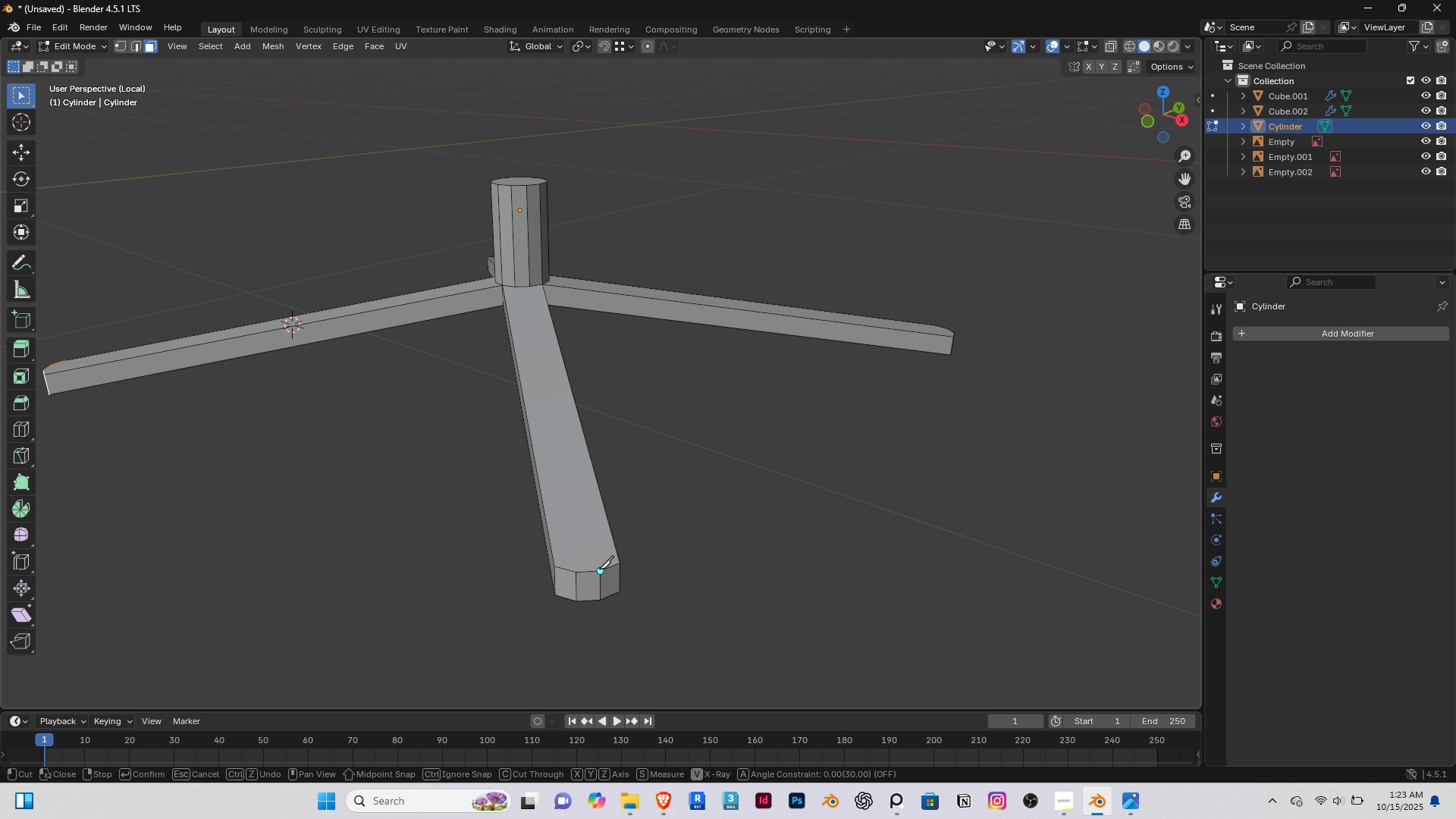 
left_click([599, 569])
 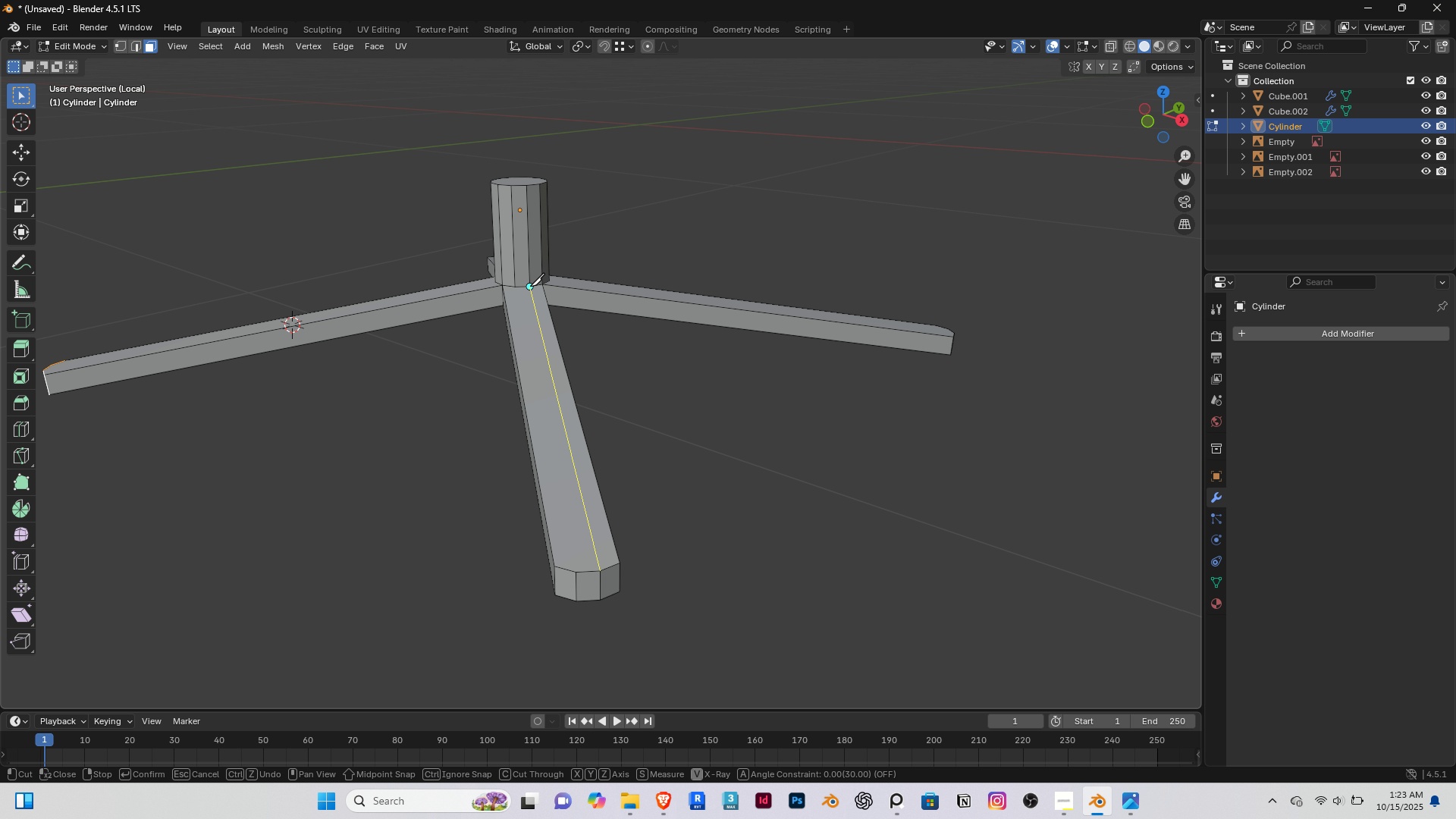 
left_click([530, 287])
 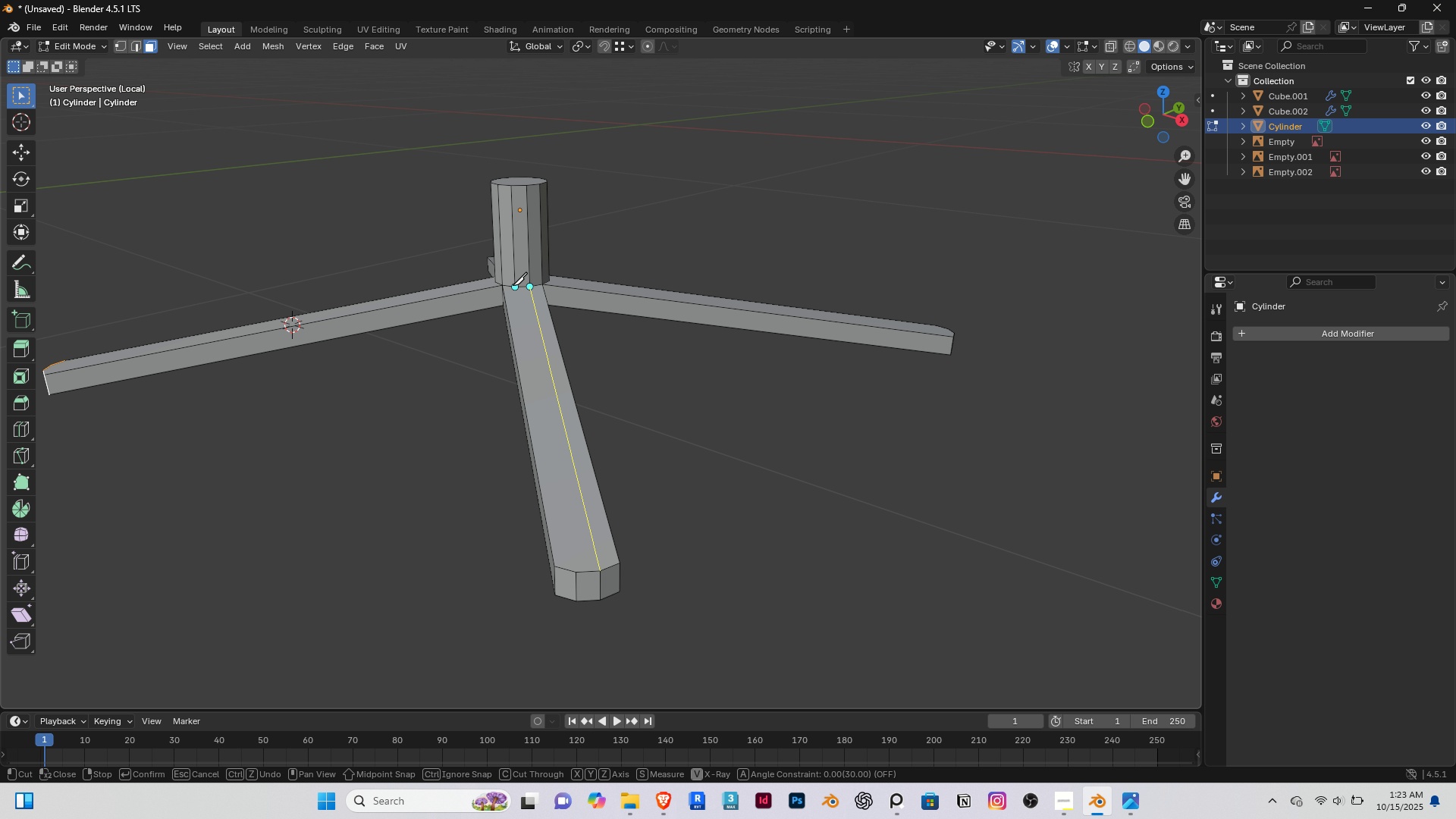 
right_click([513, 285])
 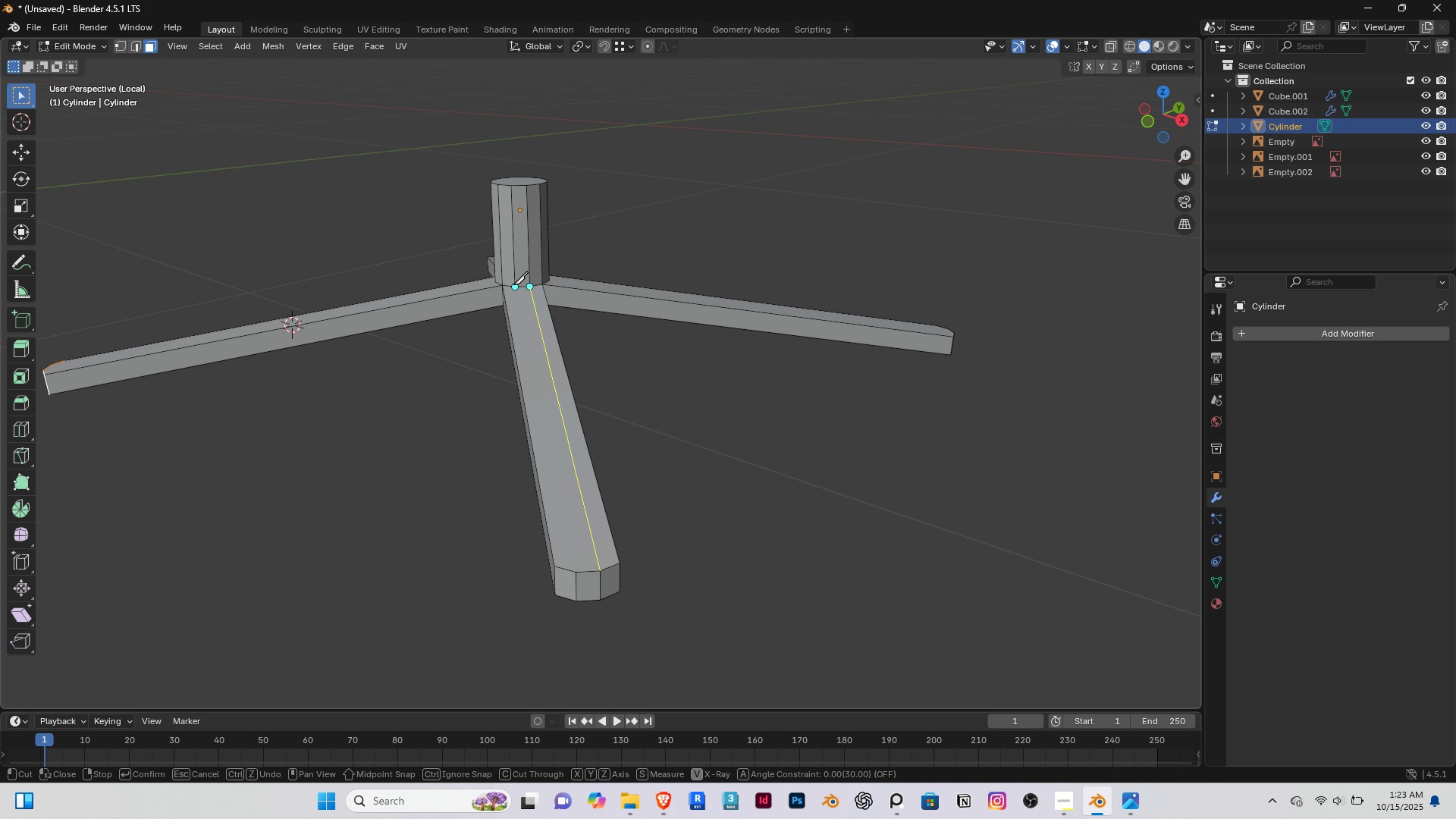 
left_click_drag(start_coordinate=[513, 284], to_coordinate=[513, 297])
 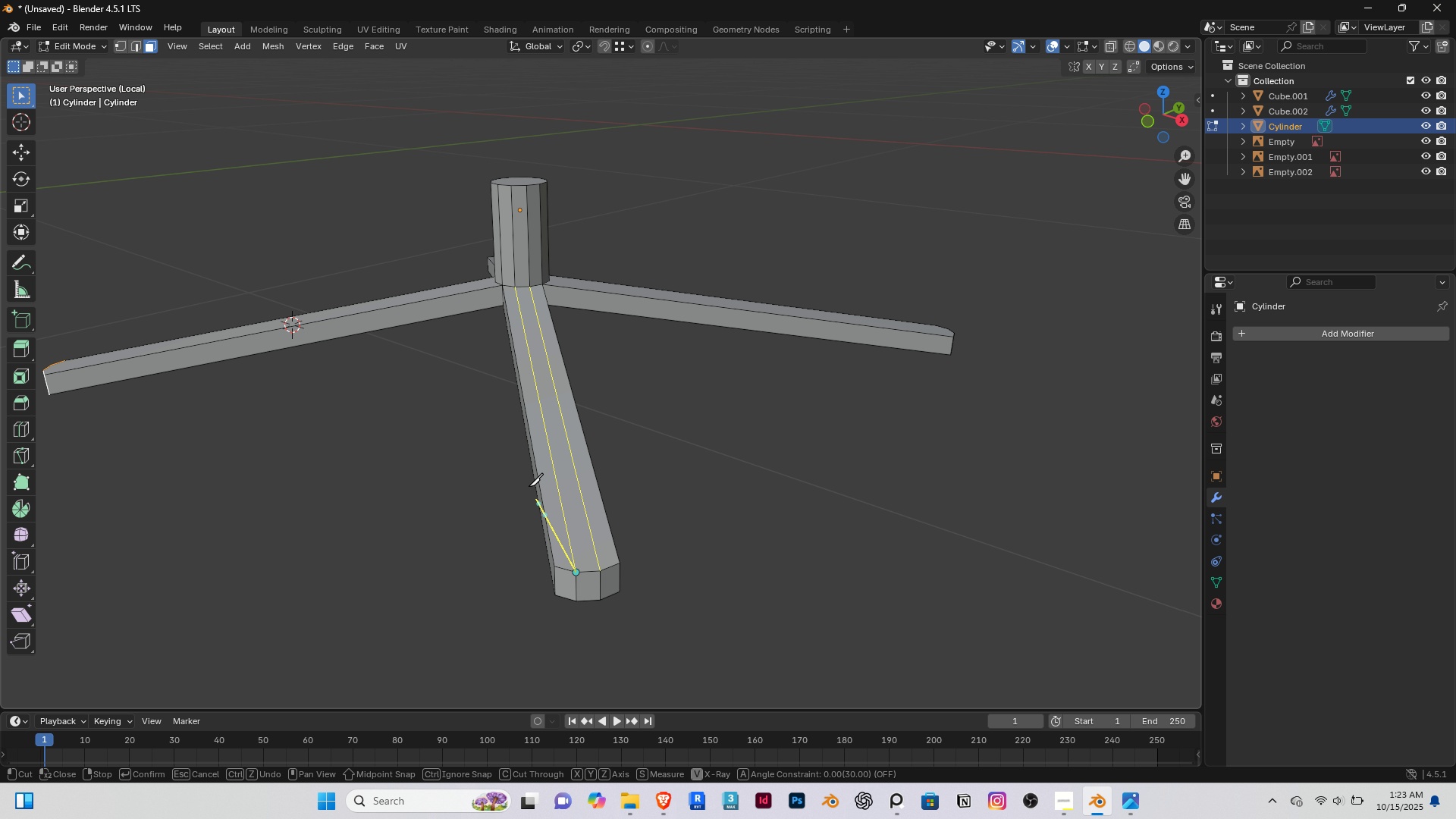 
scroll: coordinate [523, 480], scroll_direction: down, amount: 1.0
 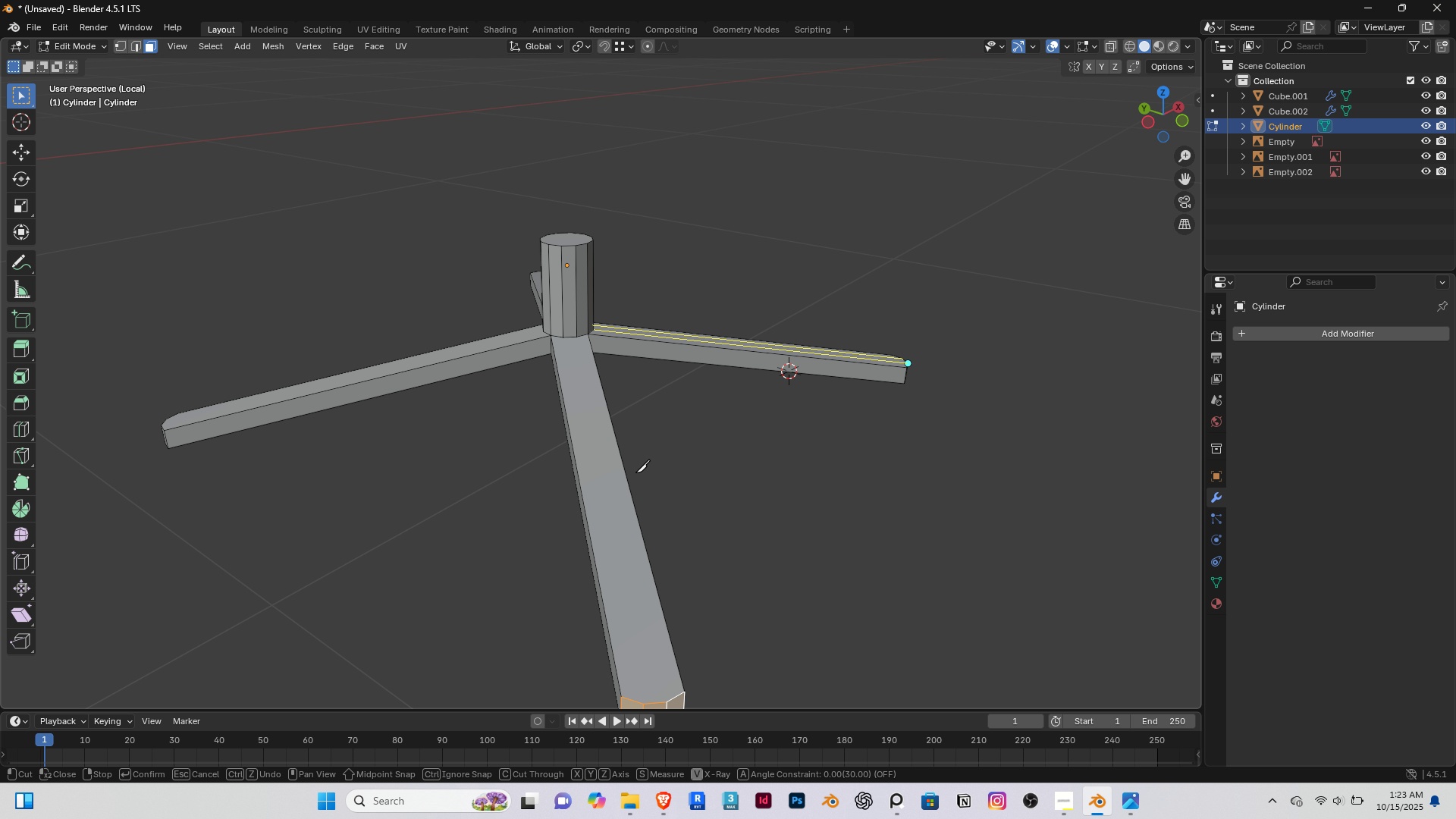 
key(Shift+ShiftRight)
 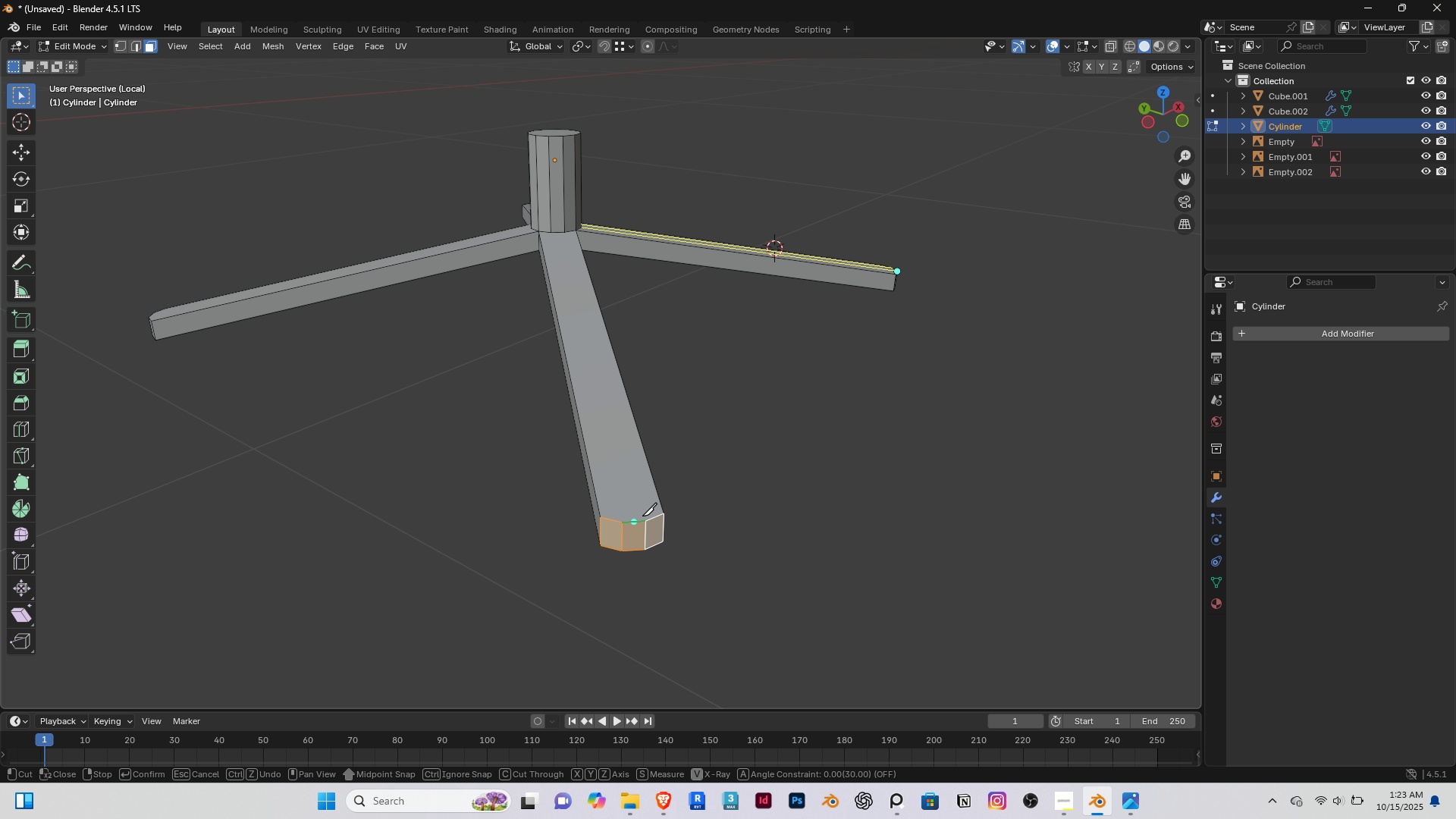 
key(Enter)
 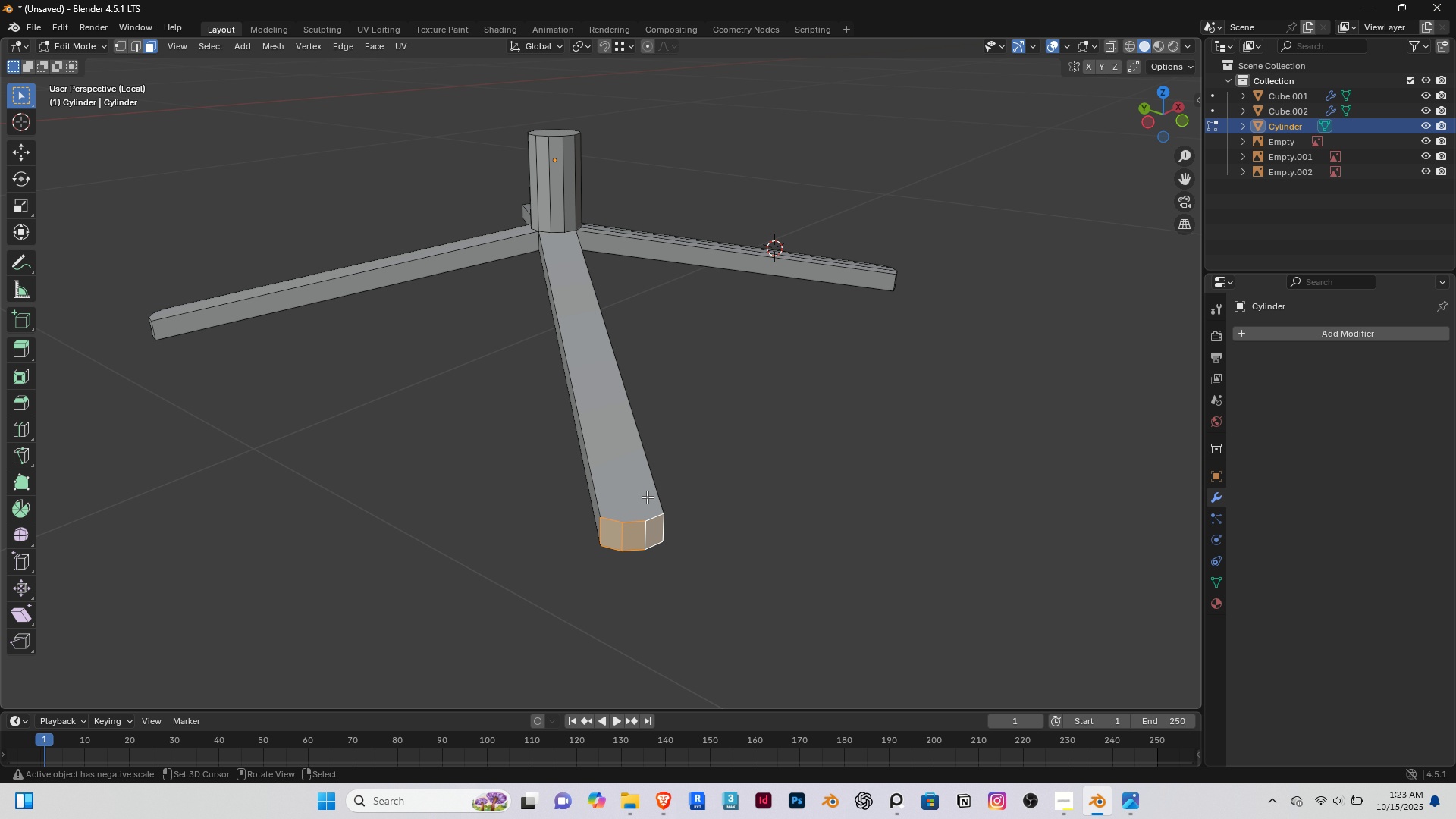 
key(K)
 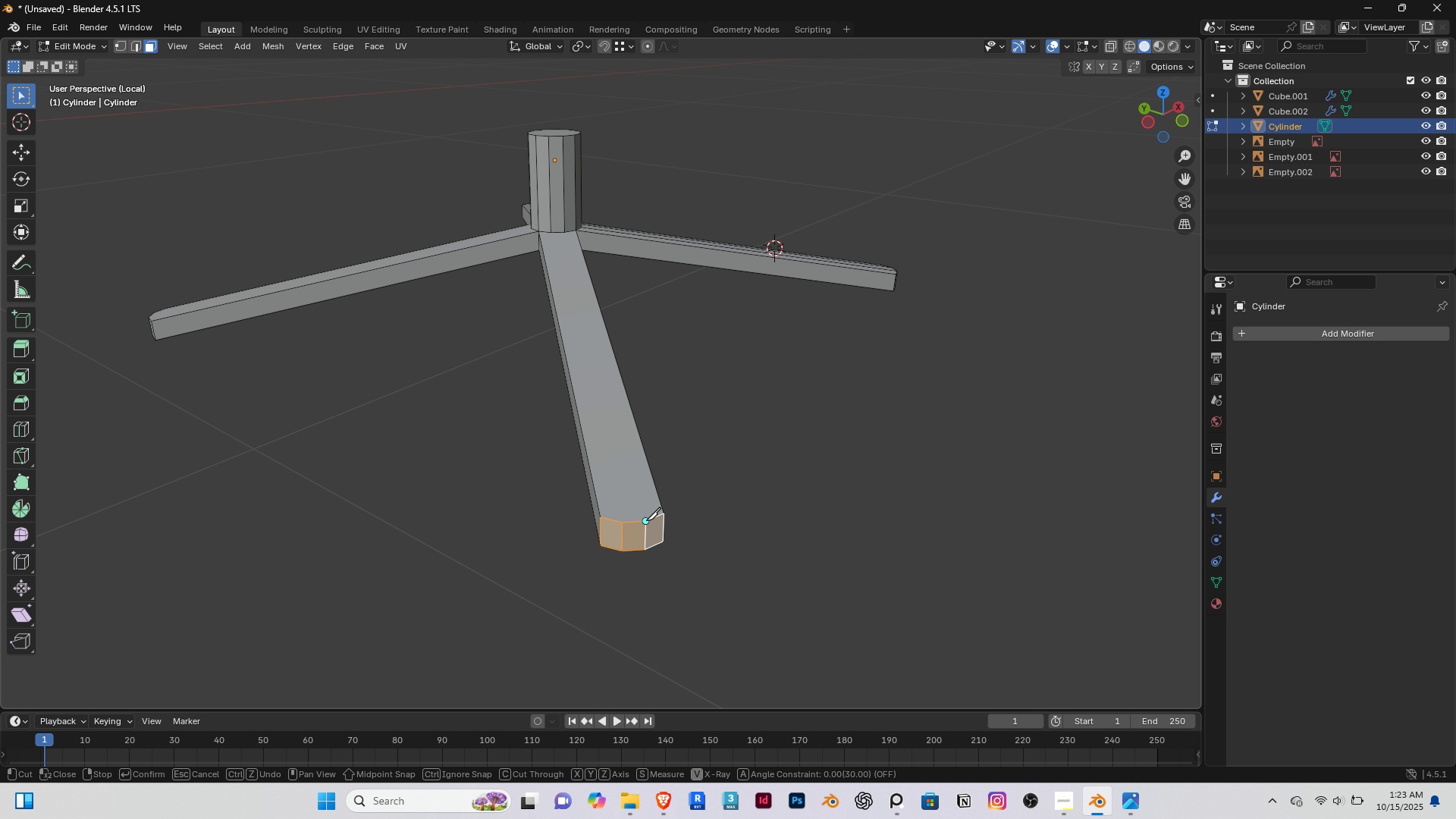 
left_click([646, 520])
 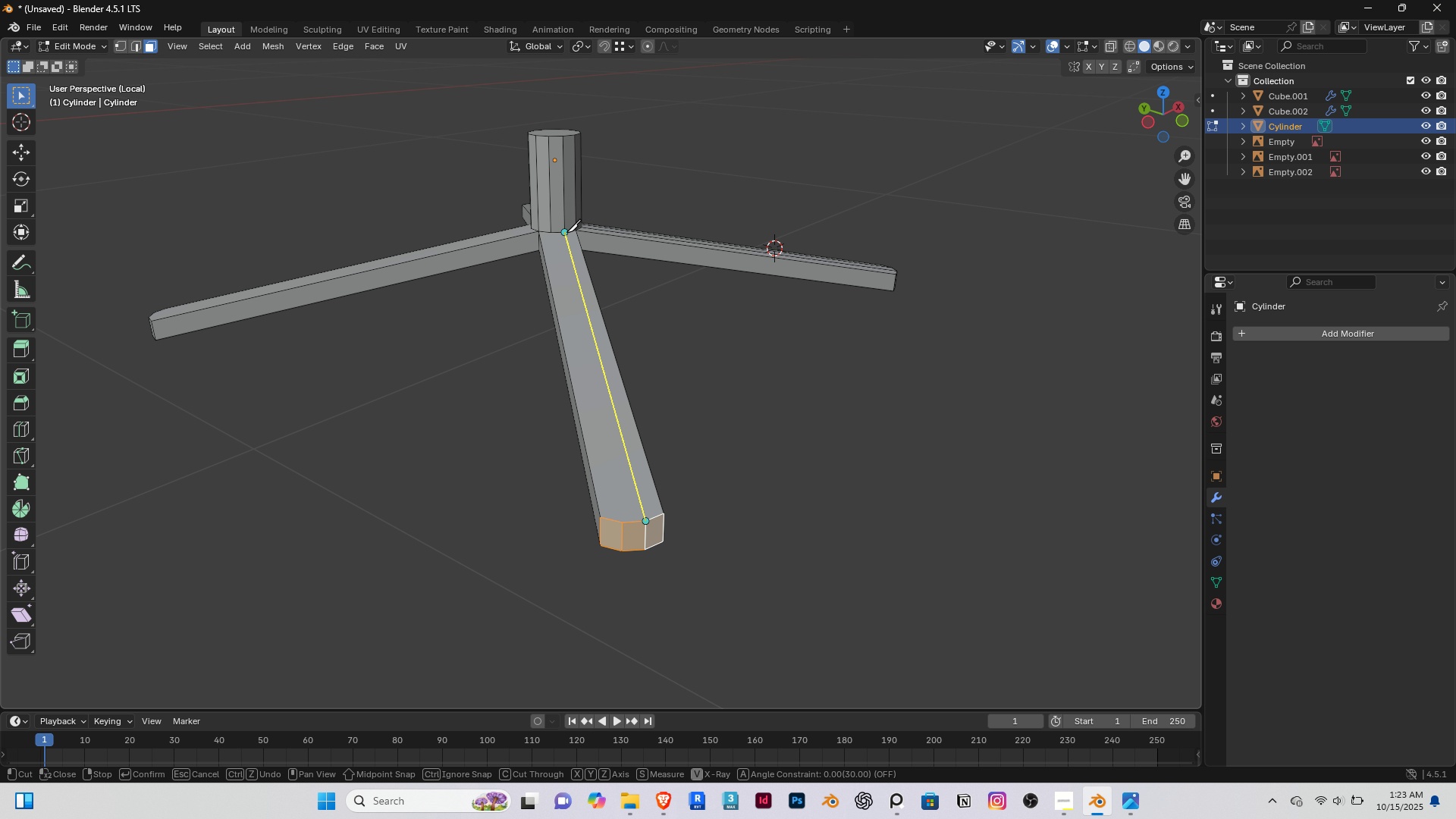 
left_click([566, 231])
 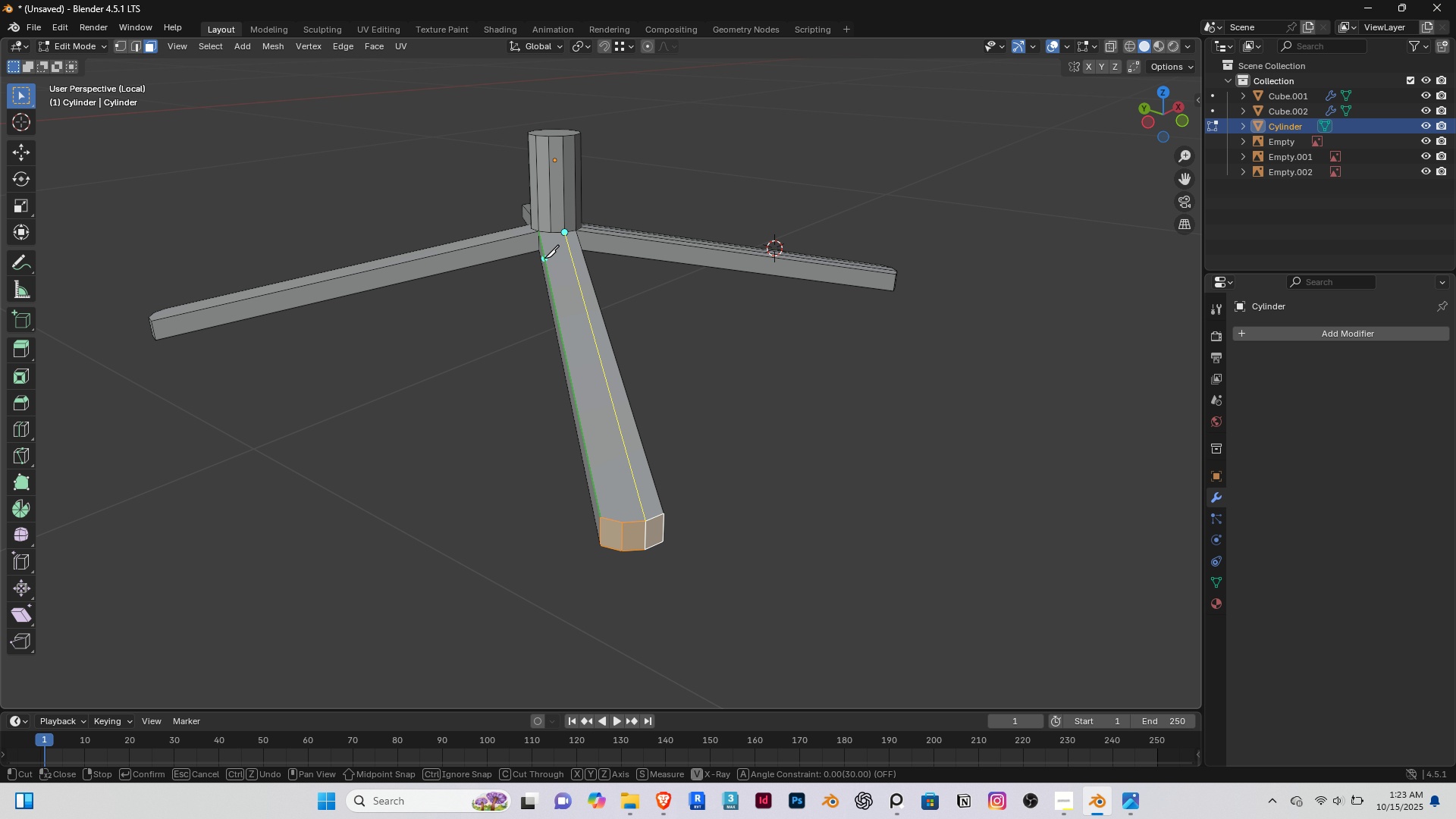 
right_click([544, 258])
 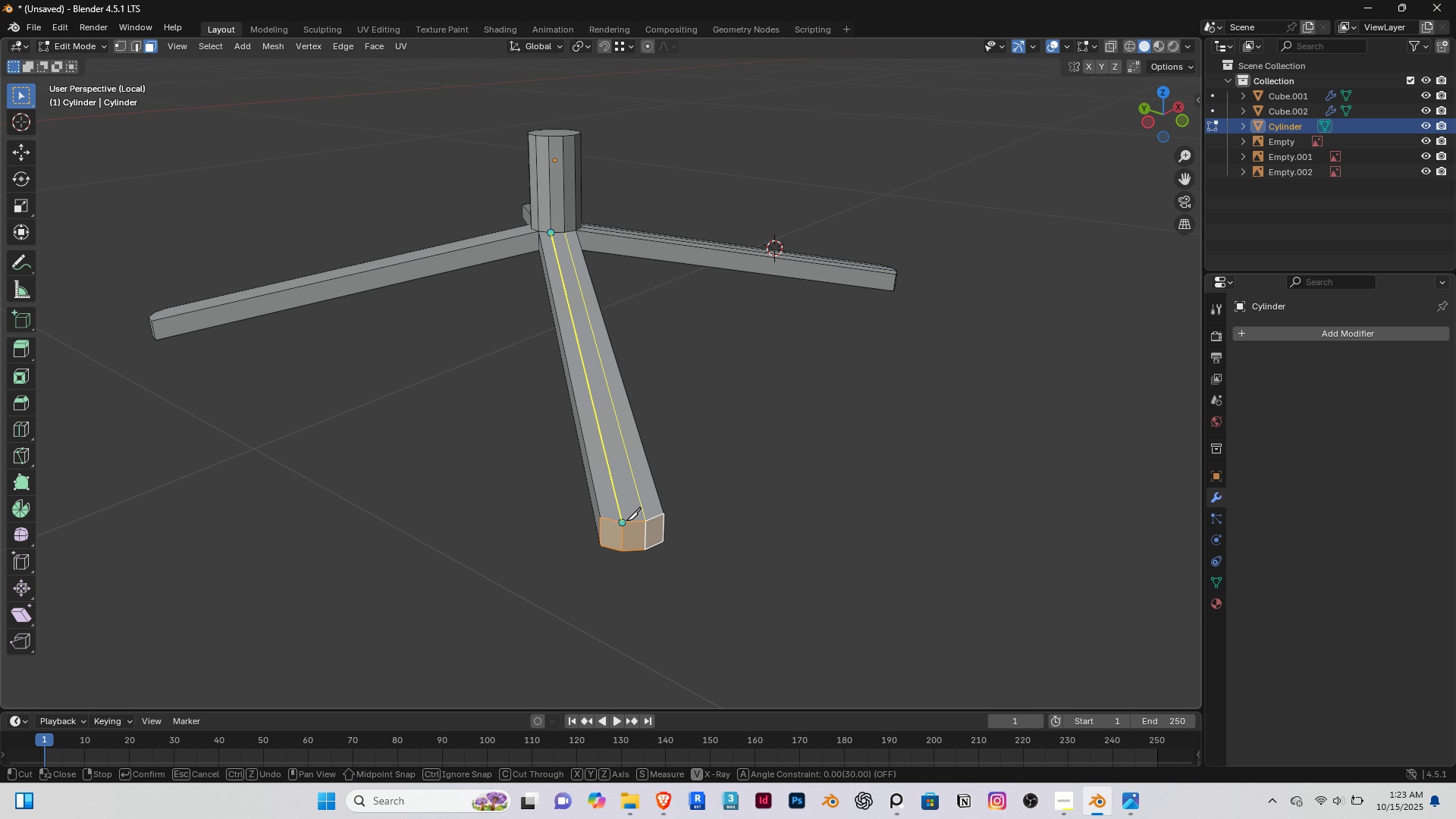 
right_click([573, 433])
 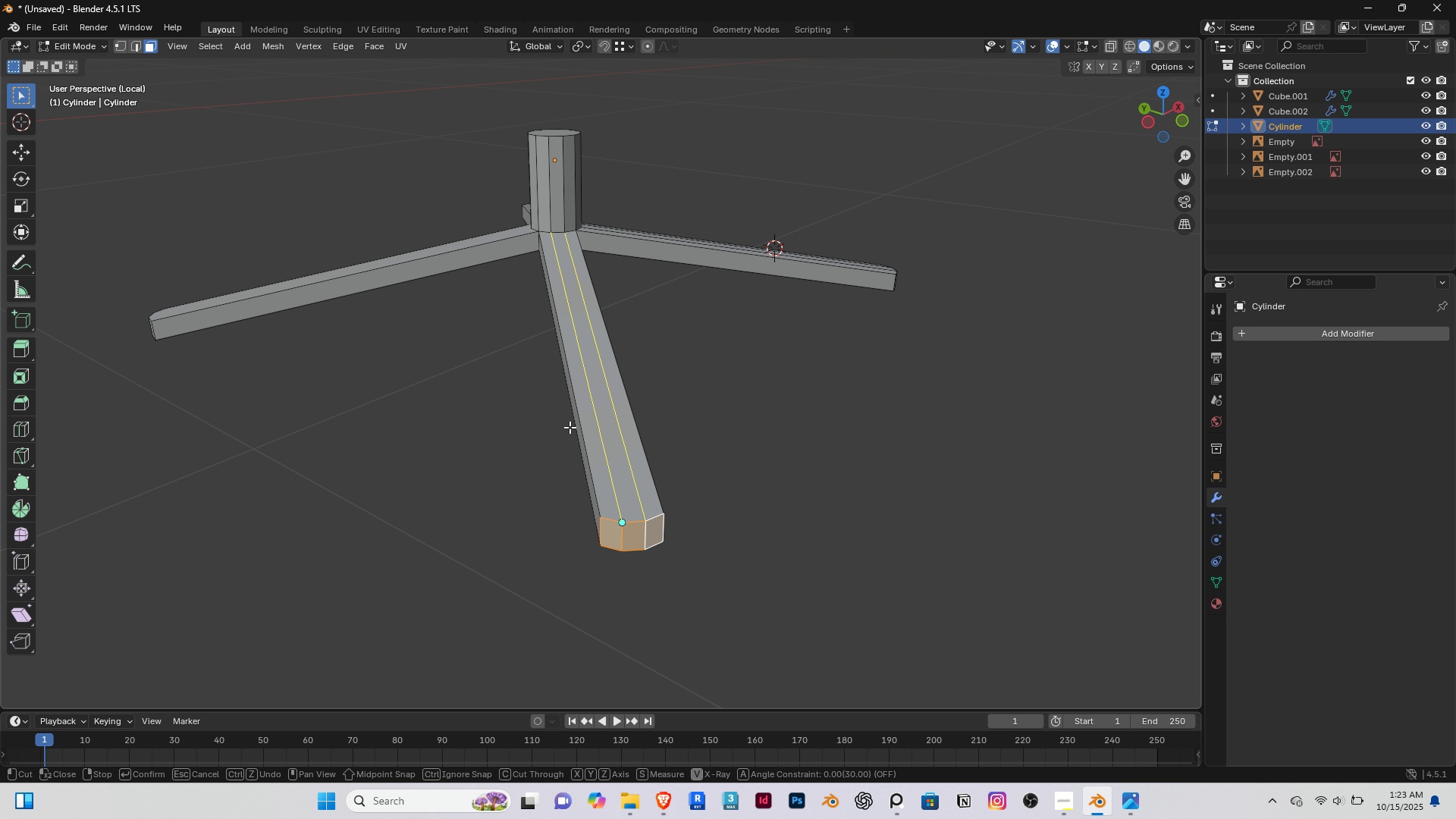 
key(Enter)
 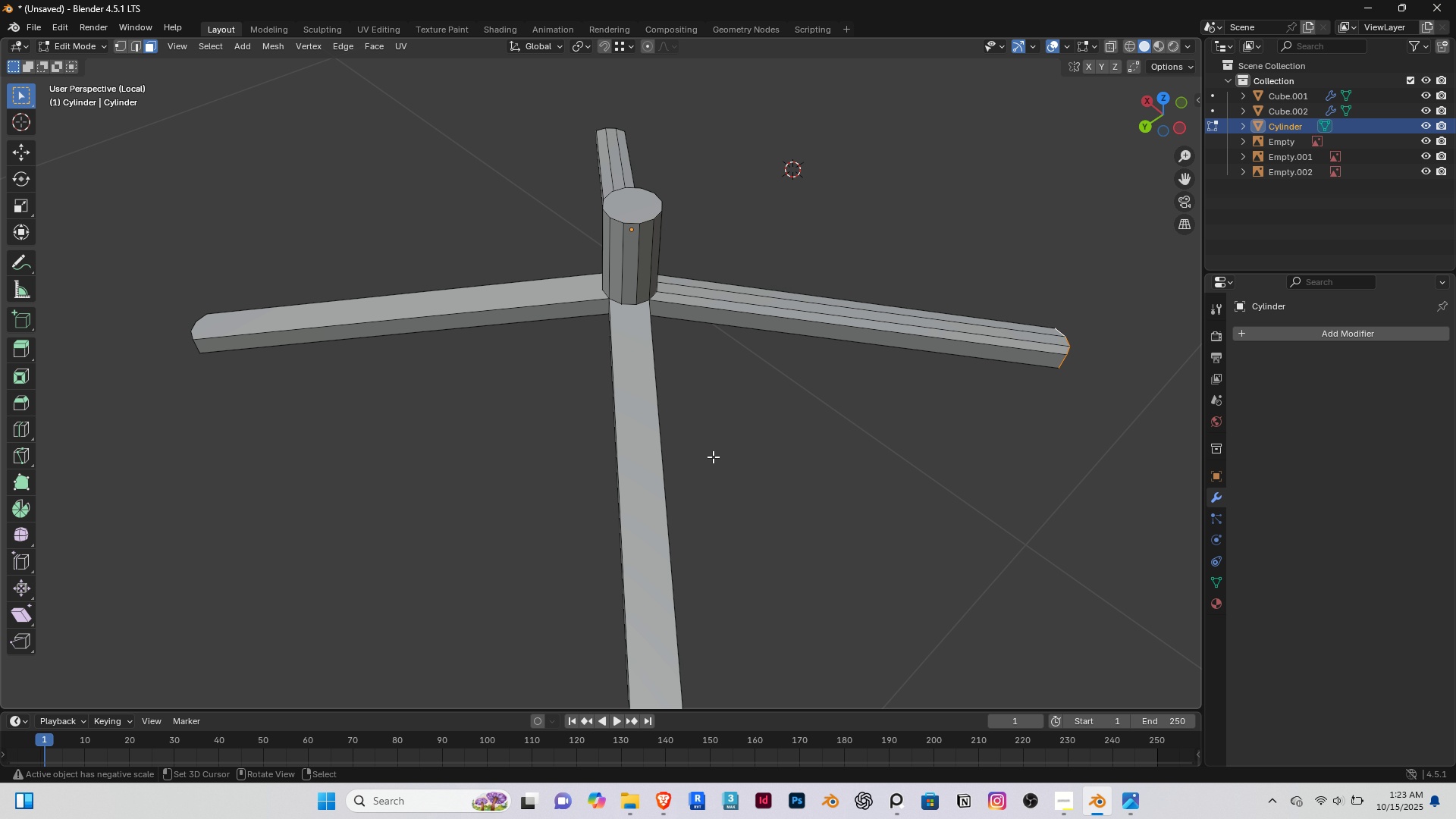 
scroll: coordinate [648, 345], scroll_direction: up, amount: 1.0
 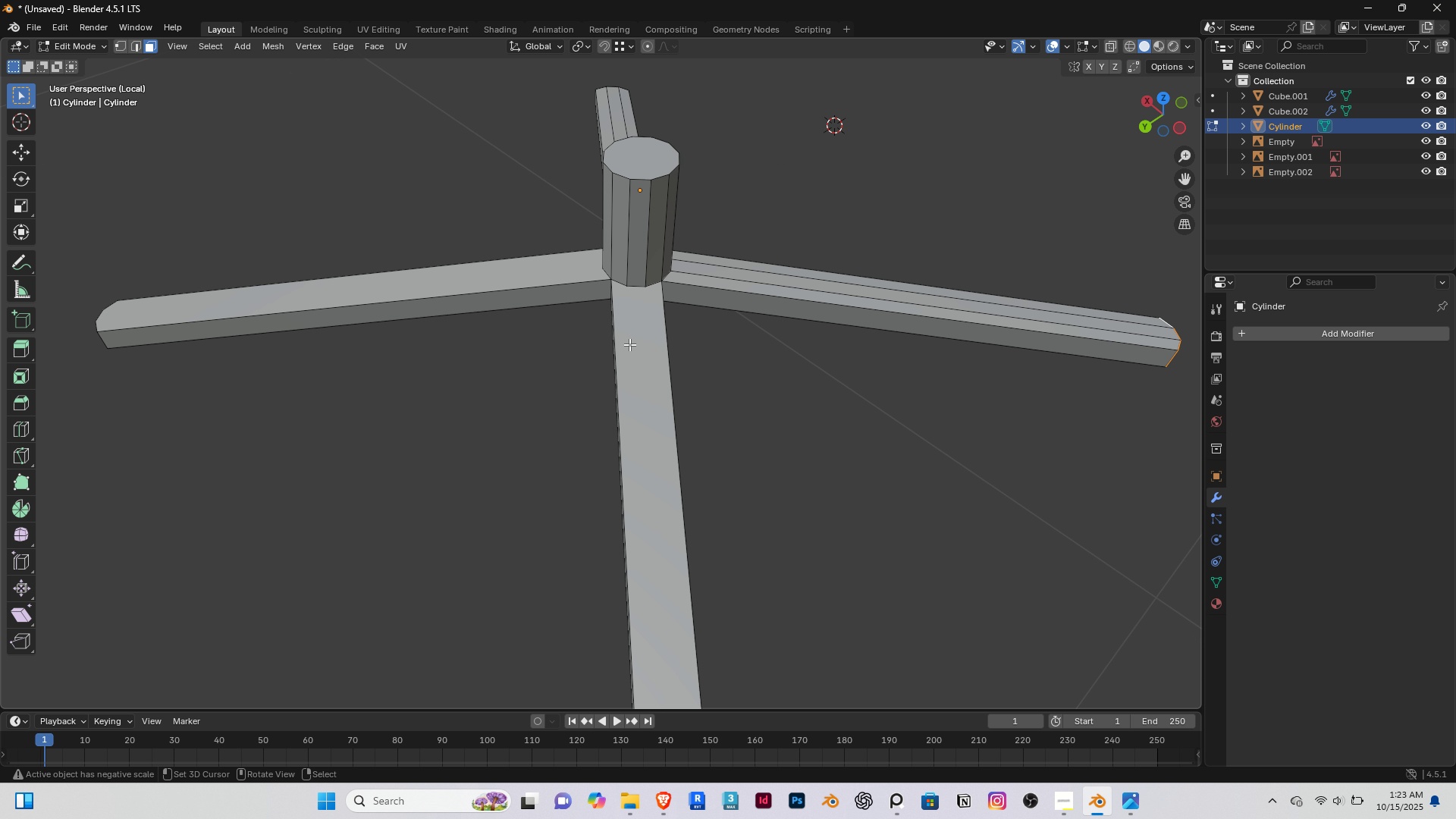 
key(Shift+ShiftRight)
 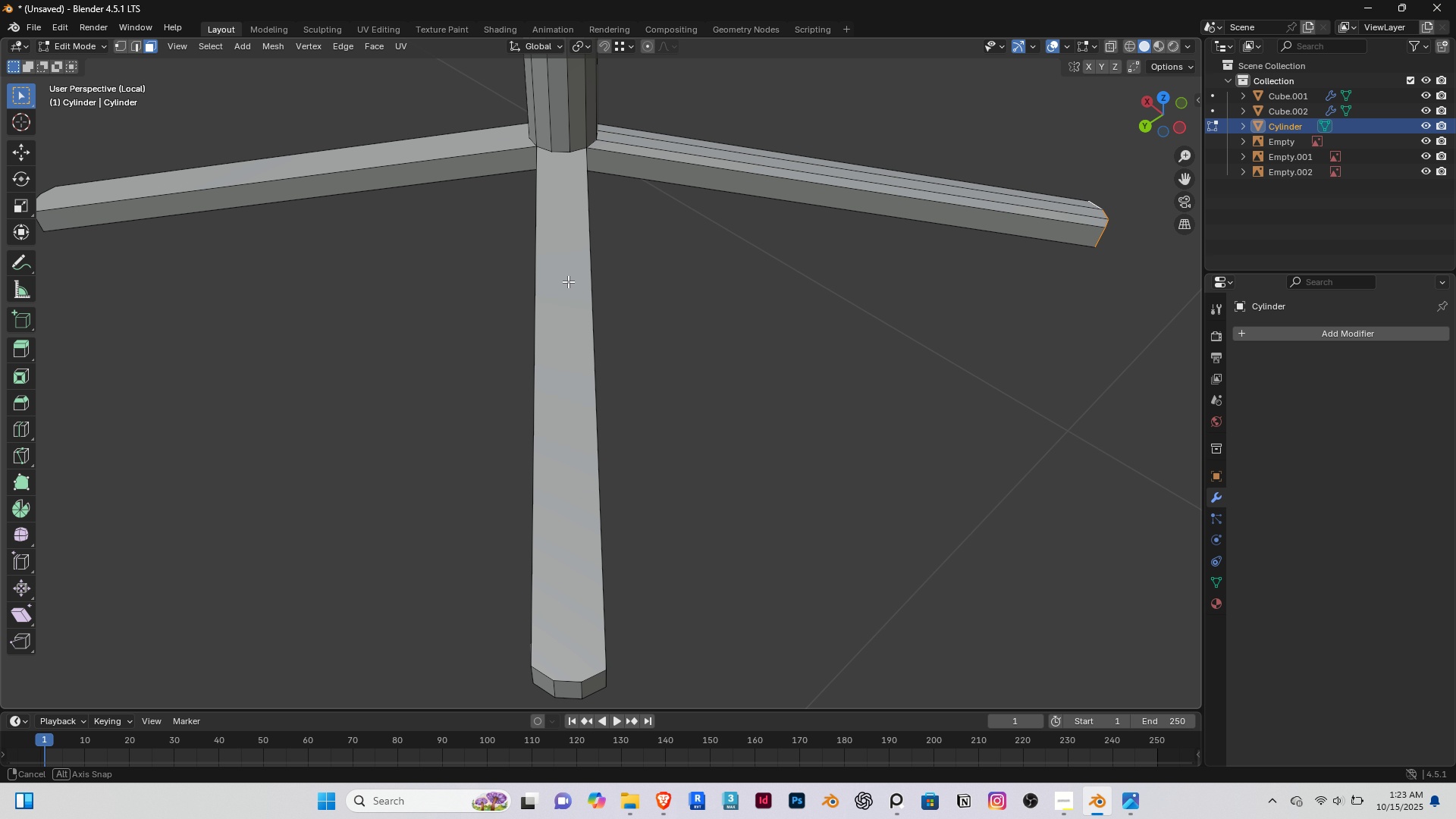 
key(K)
 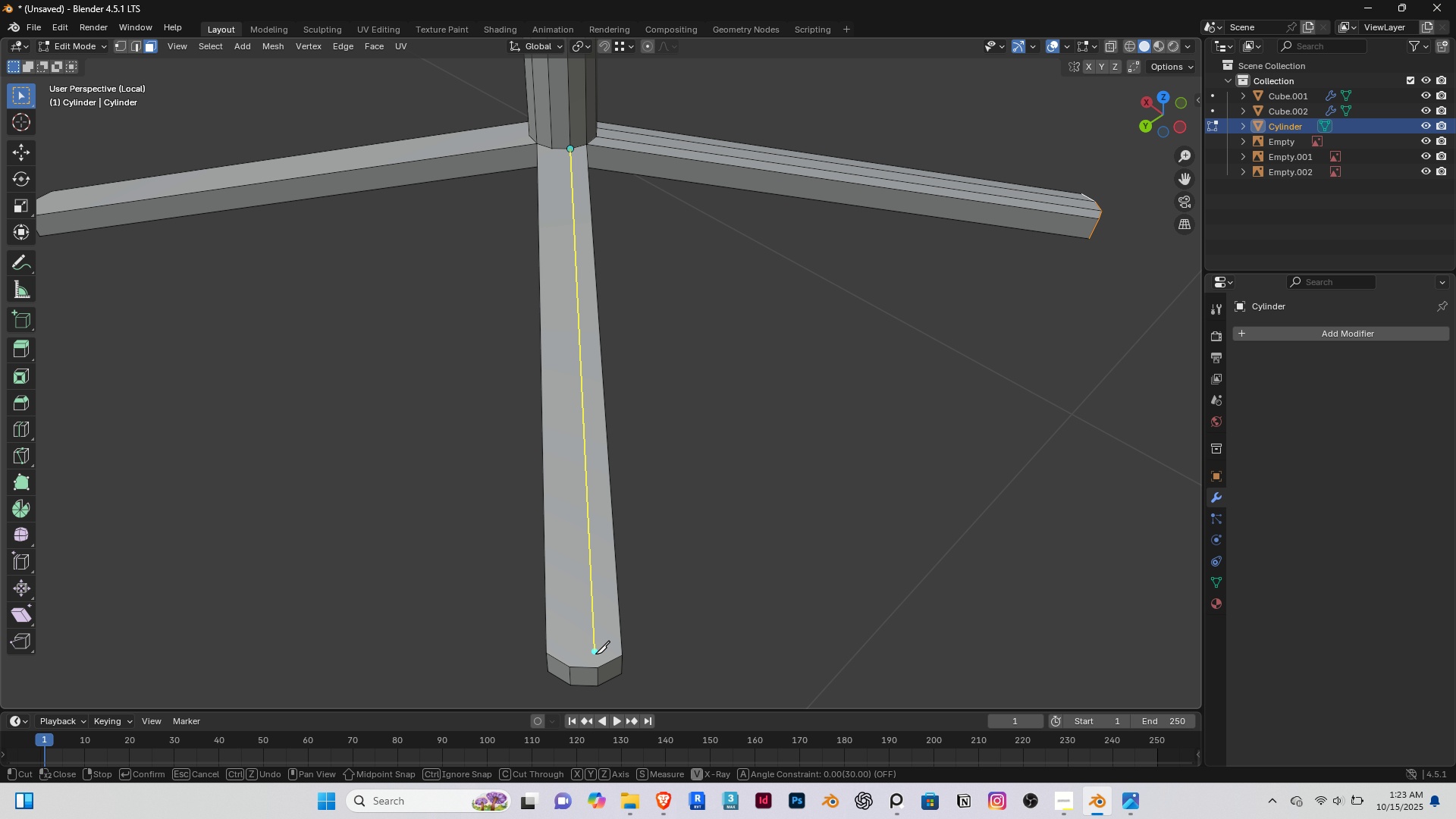 
left_click([598, 661])
 